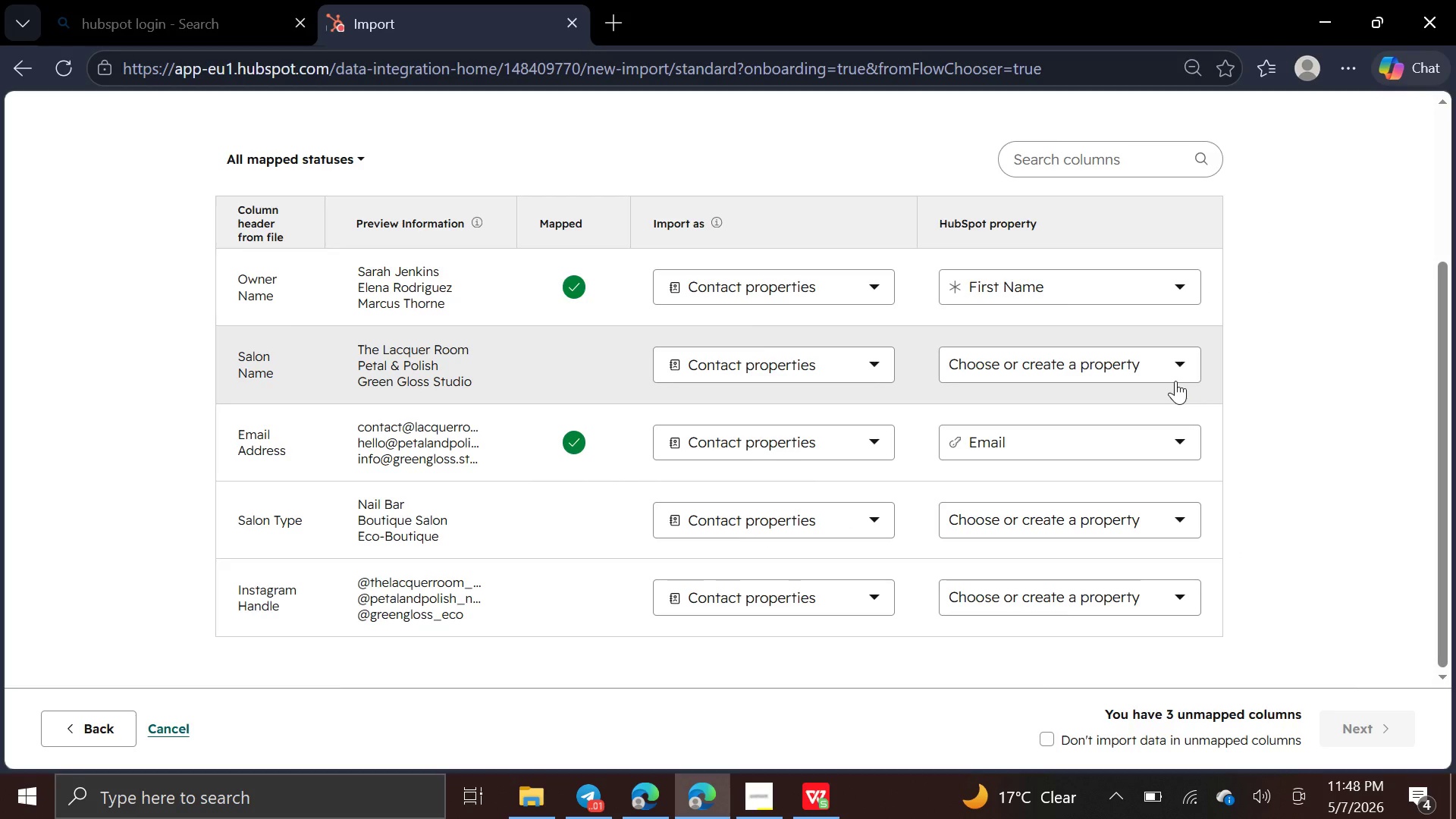 
left_click([1175, 380])
 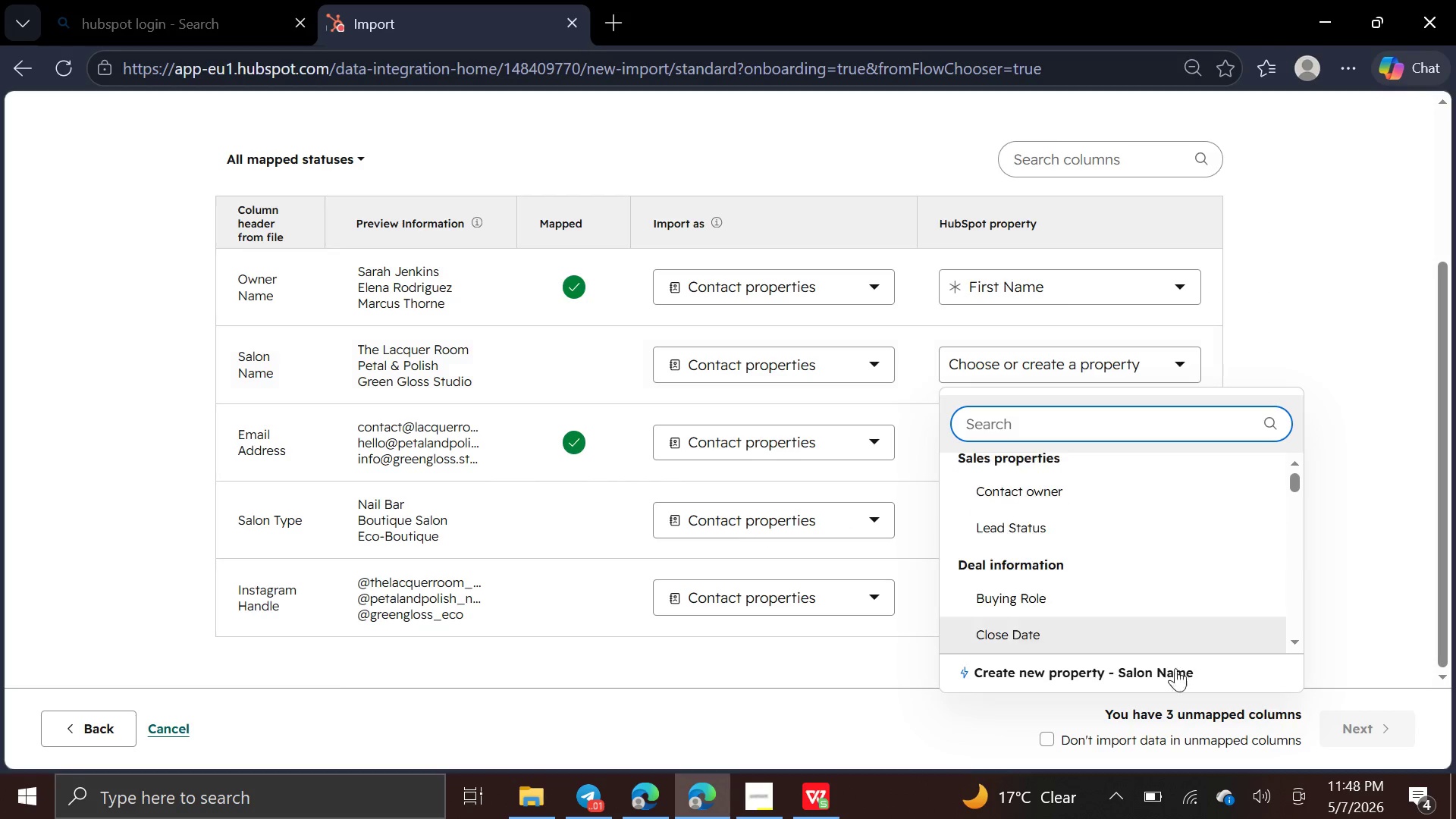 
left_click([1169, 682])
 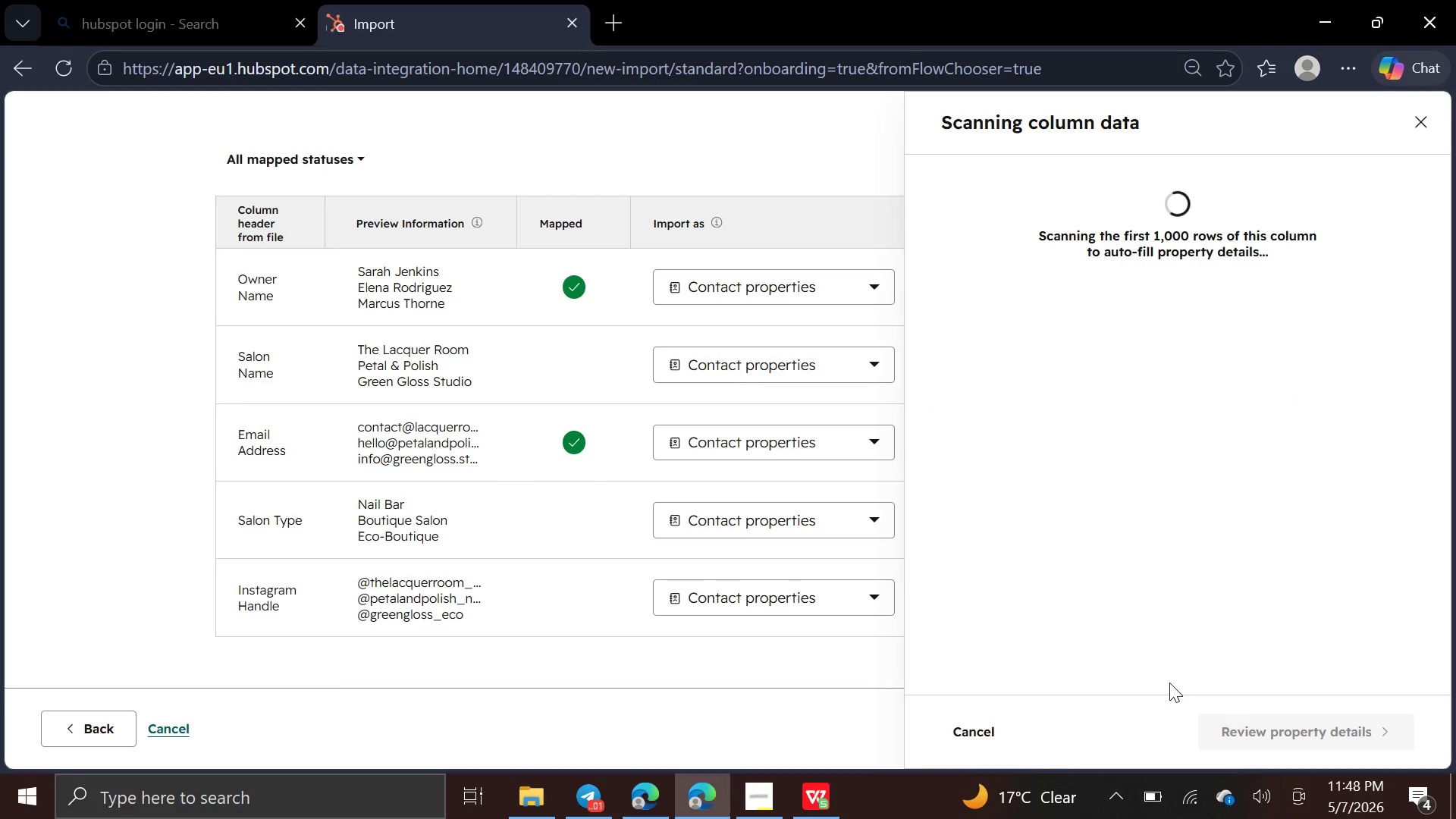 
mouse_move([1197, 608])
 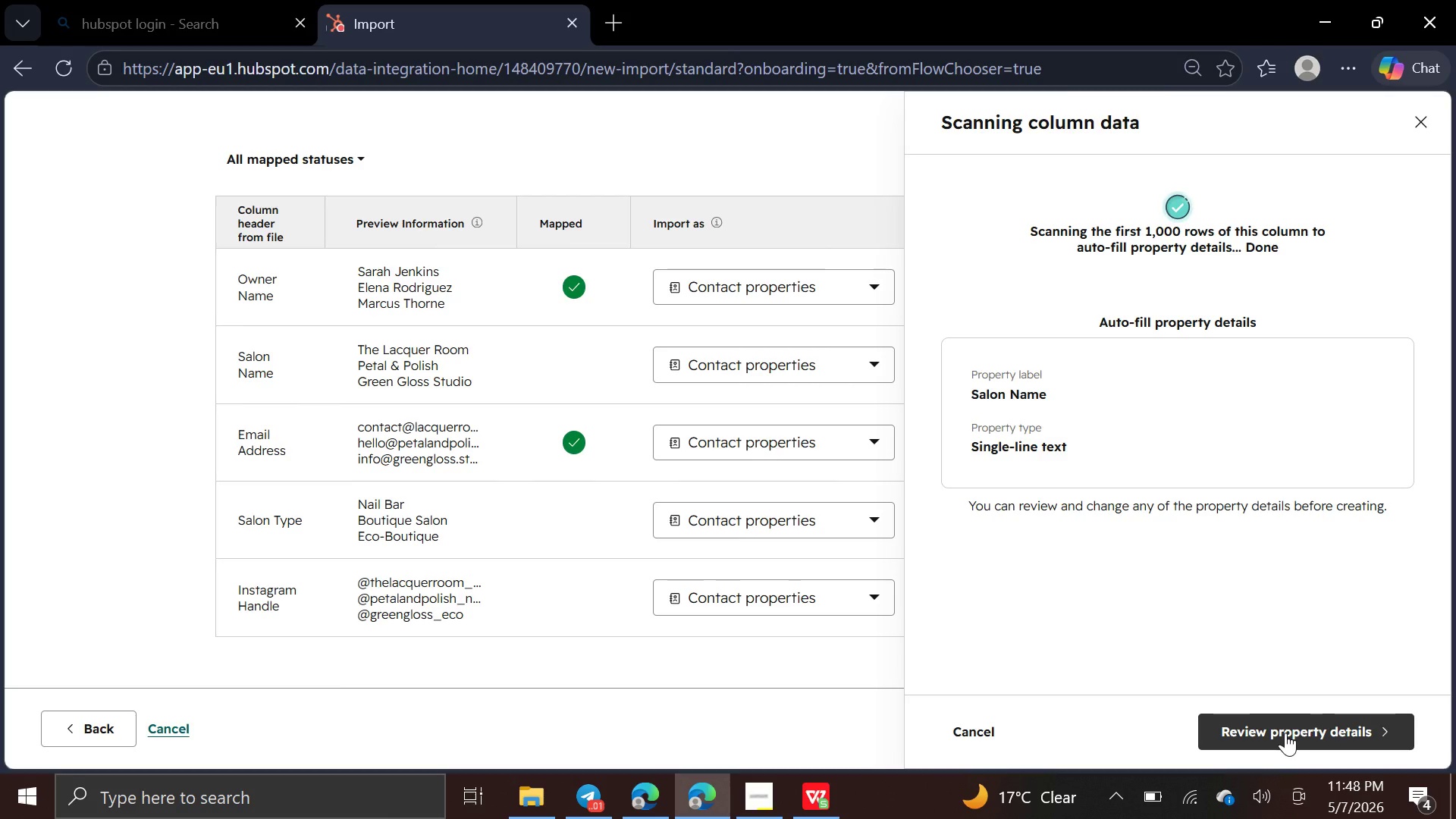 
left_click([1285, 733])
 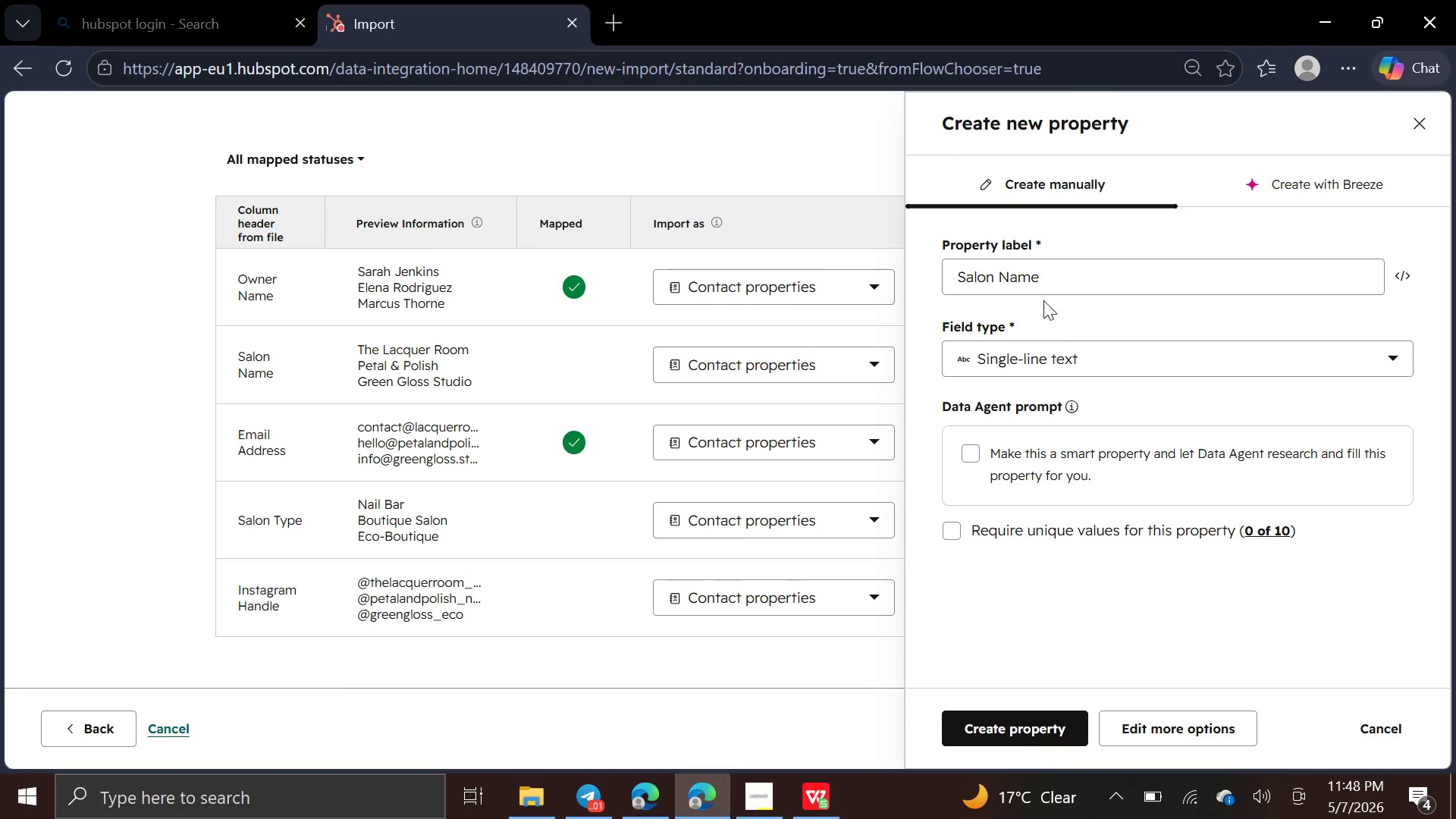 
wait(8.64)
 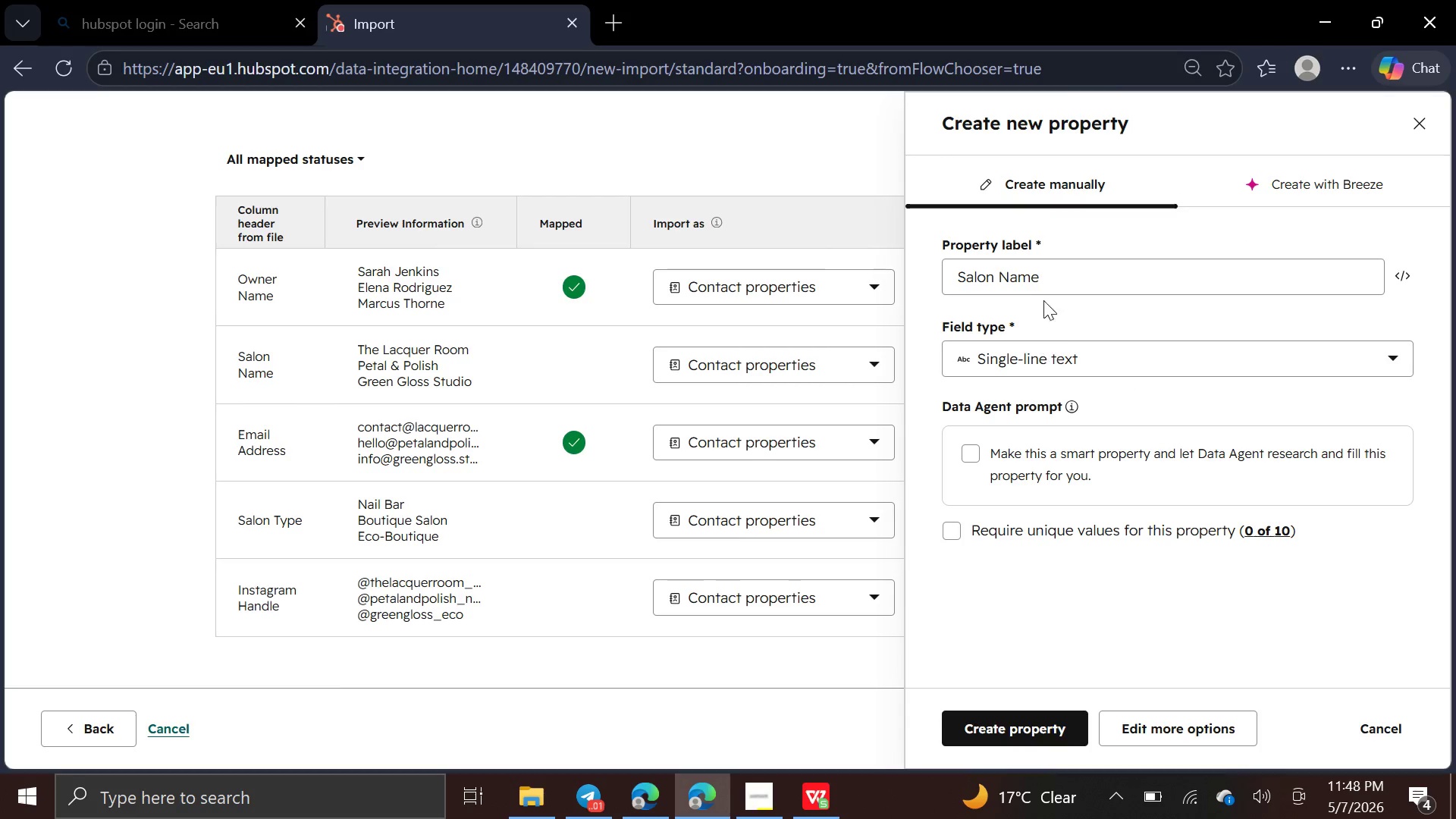 
left_click([1000, 718])
 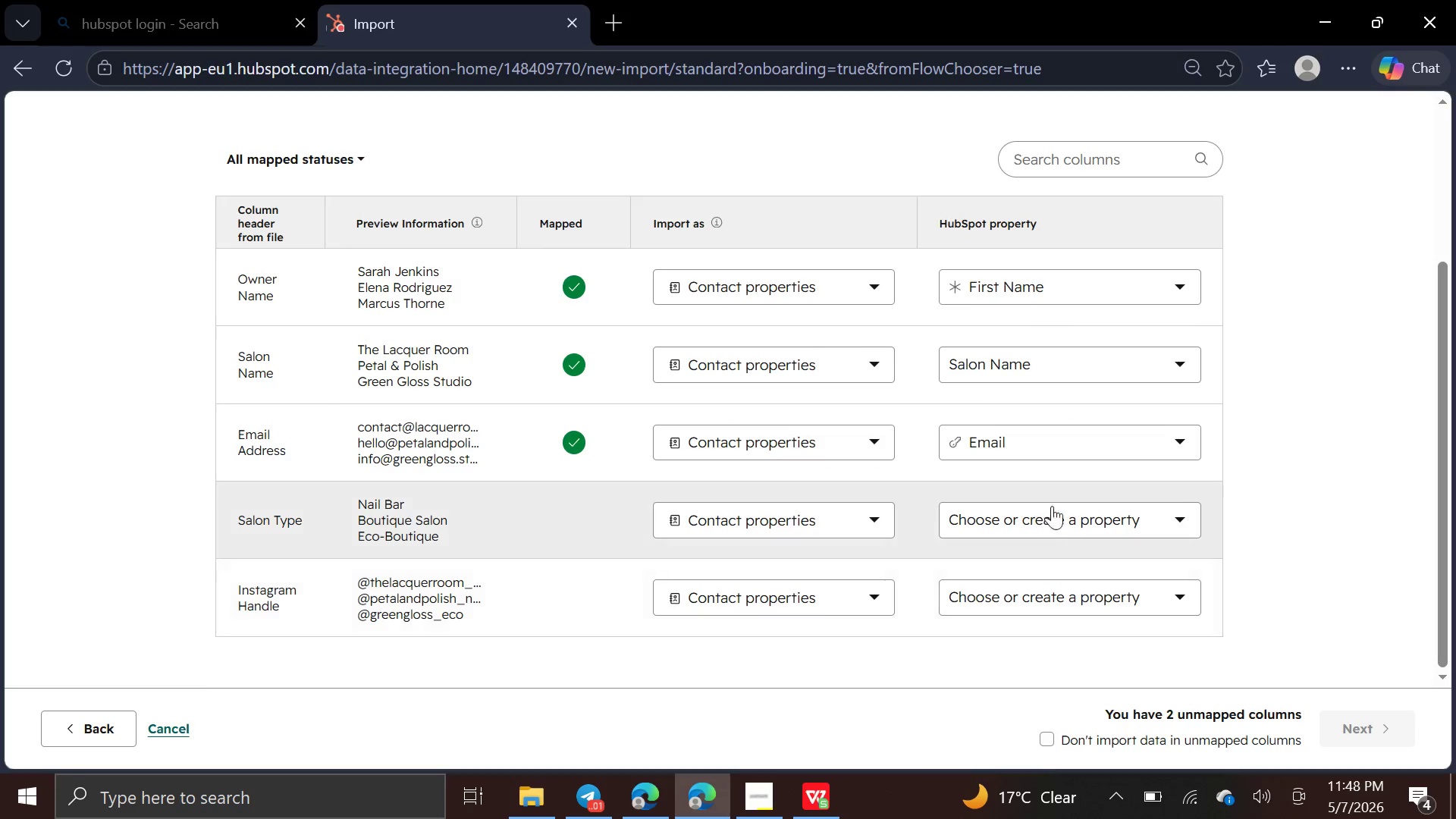 
wait(6.19)
 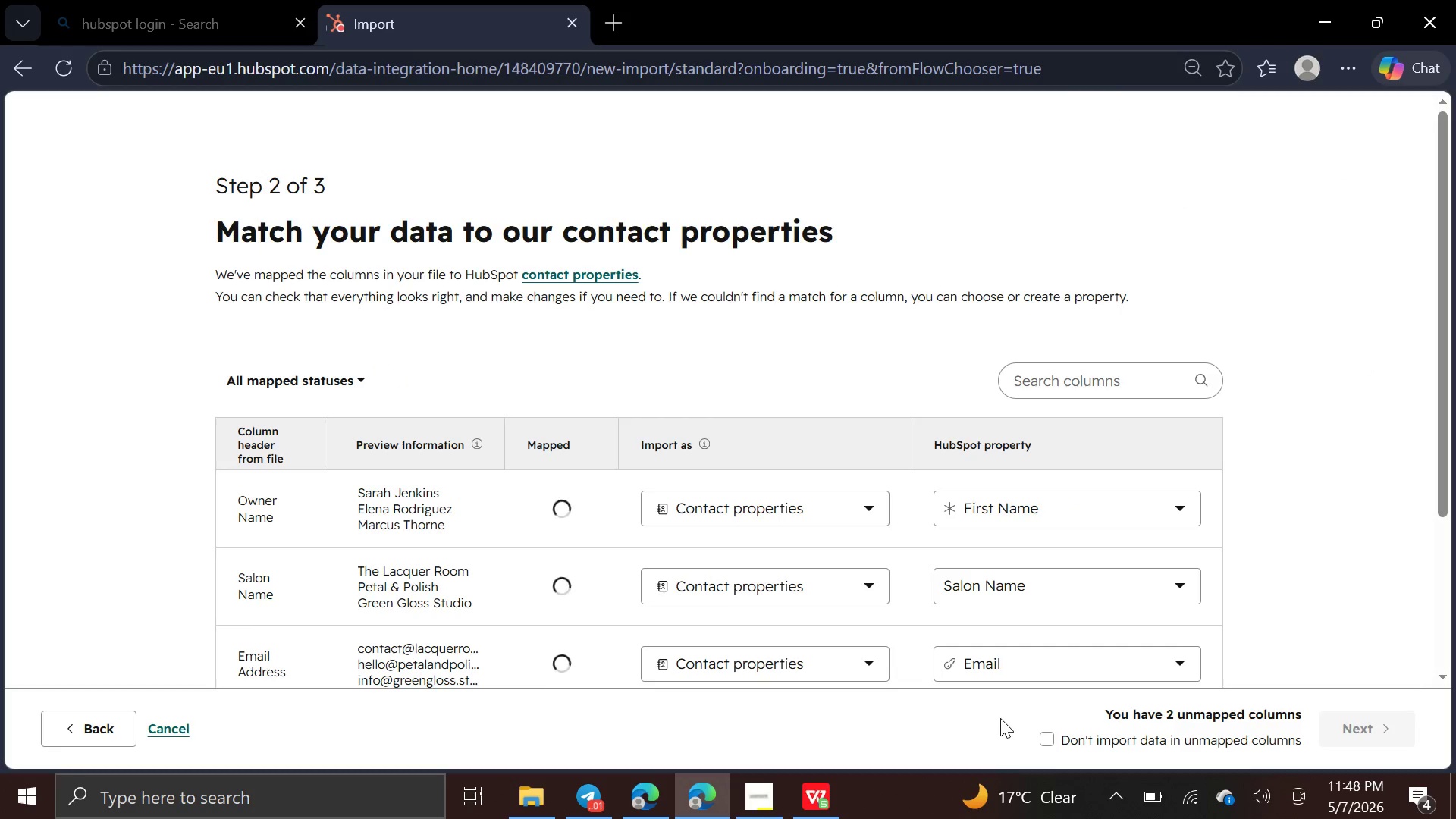 
left_click([1108, 524])
 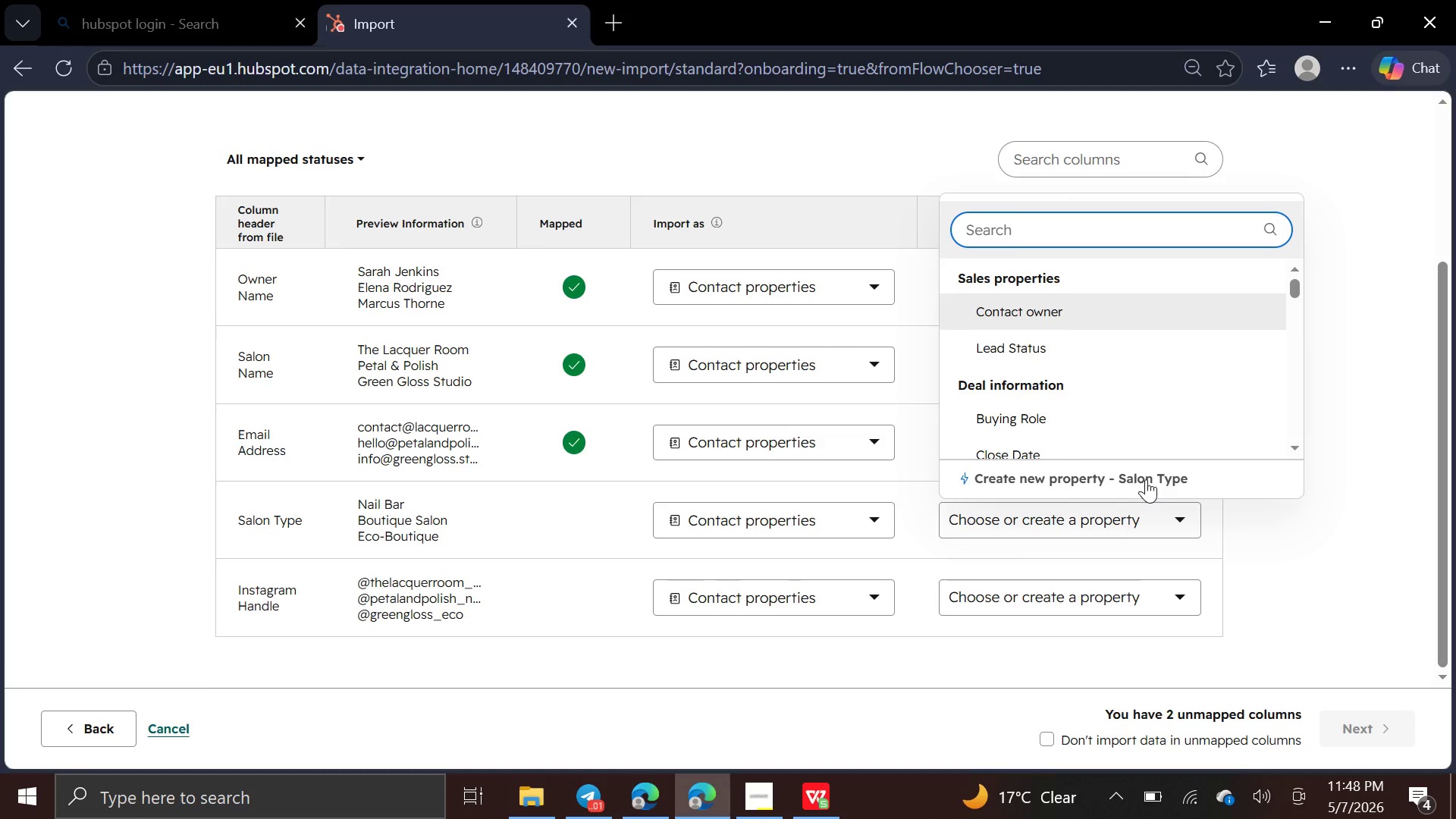 
left_click([1146, 480])
 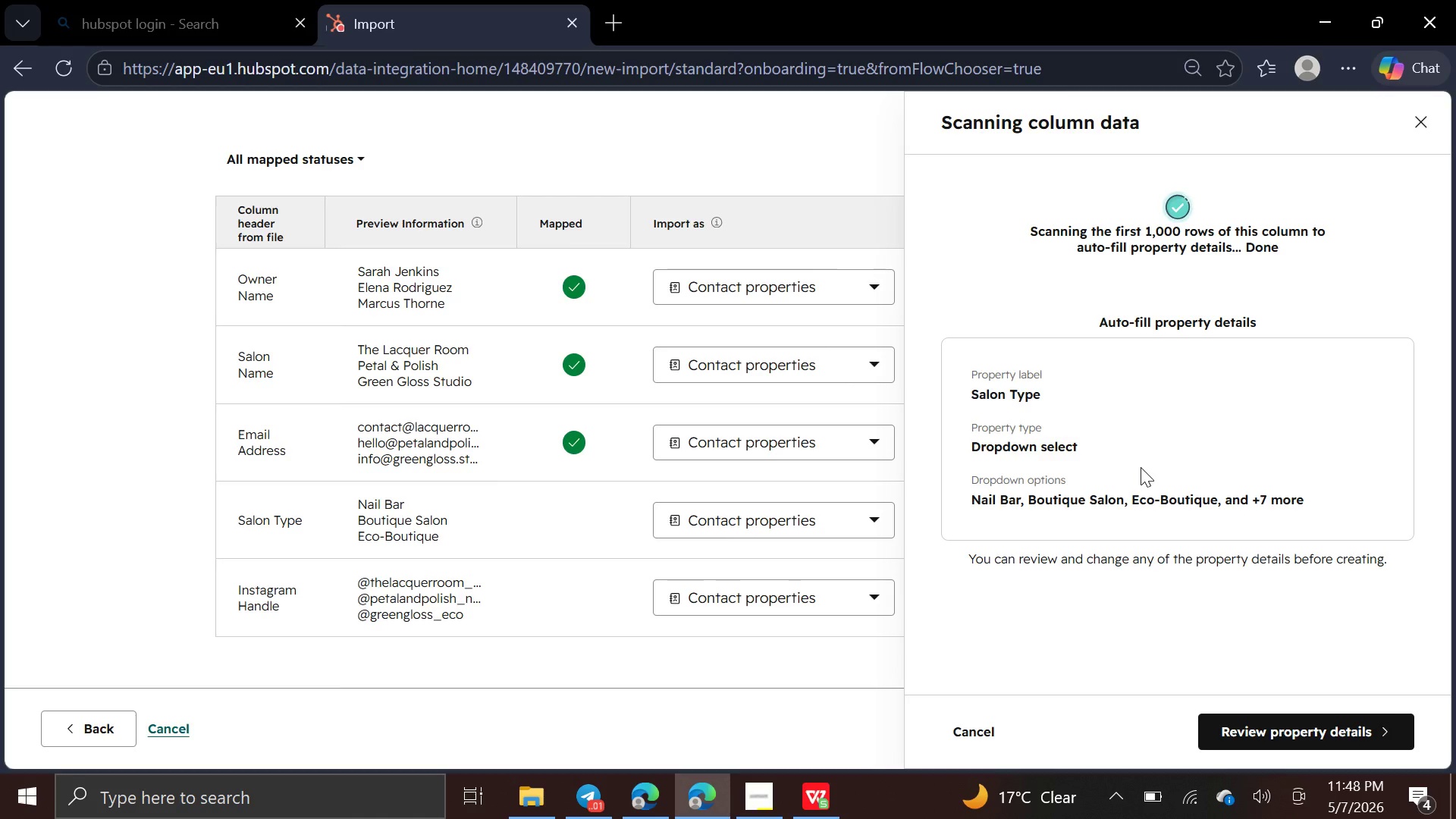 
wait(9.16)
 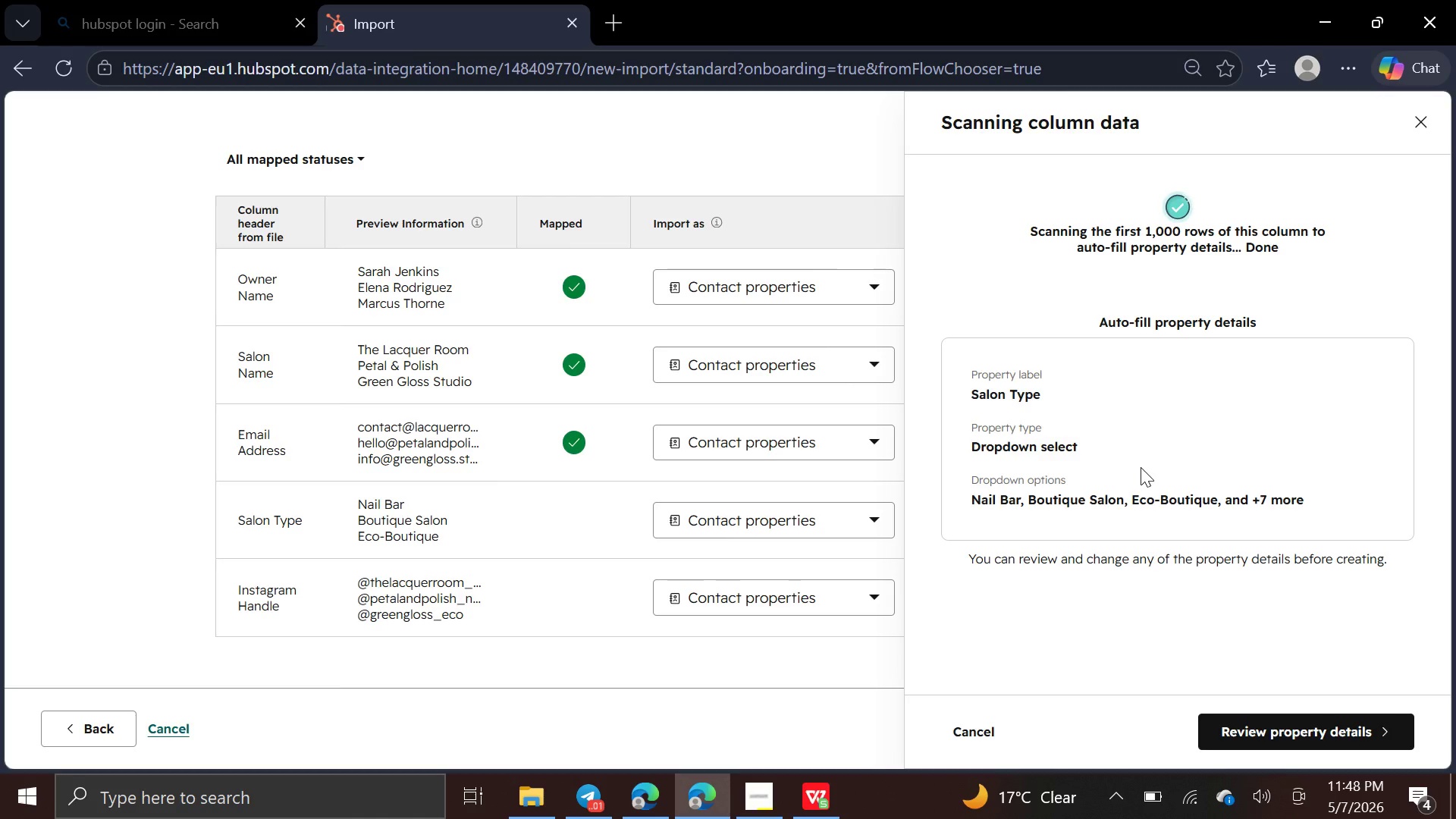 
left_click([1279, 736])
 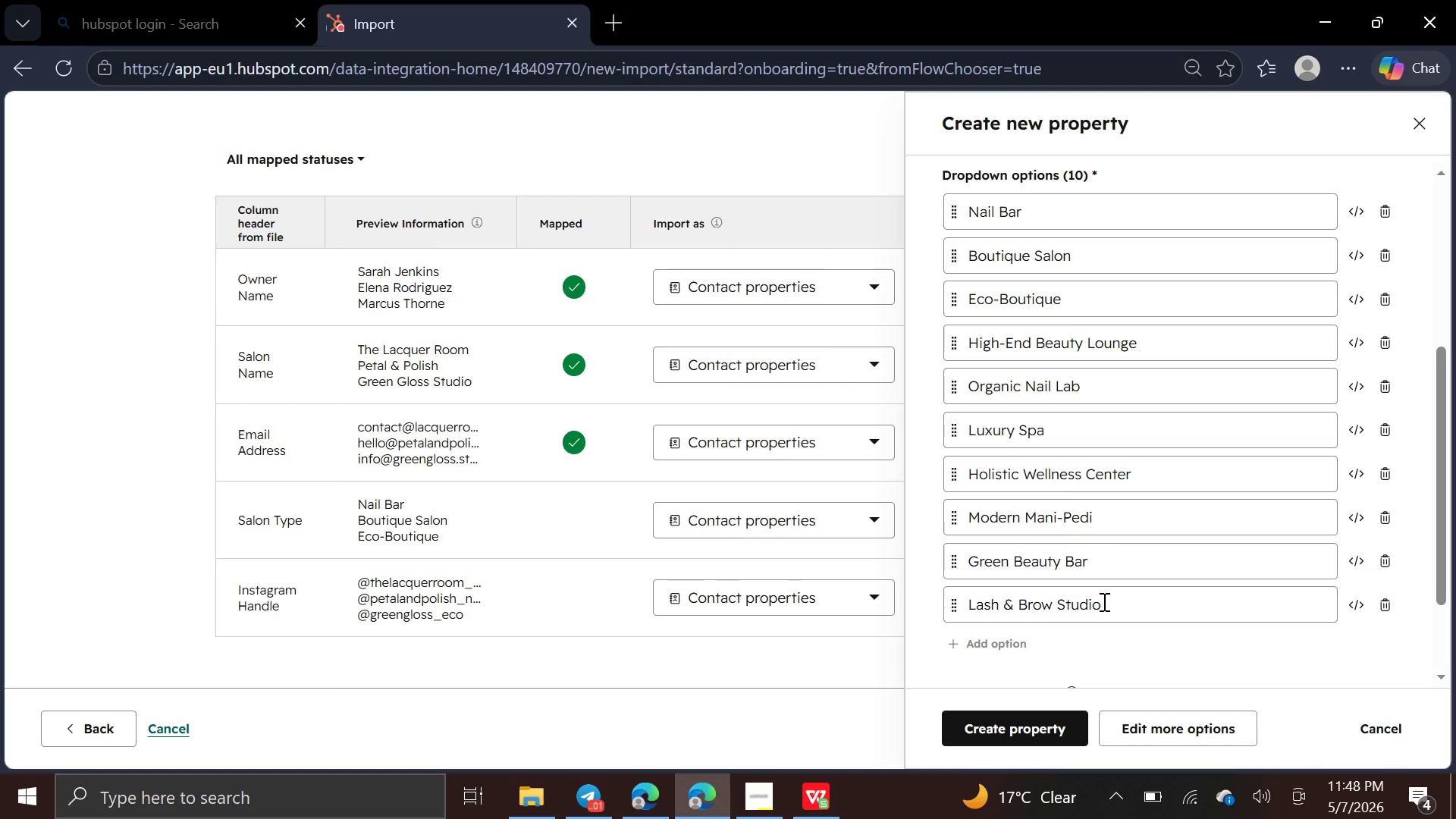 
wait(6.98)
 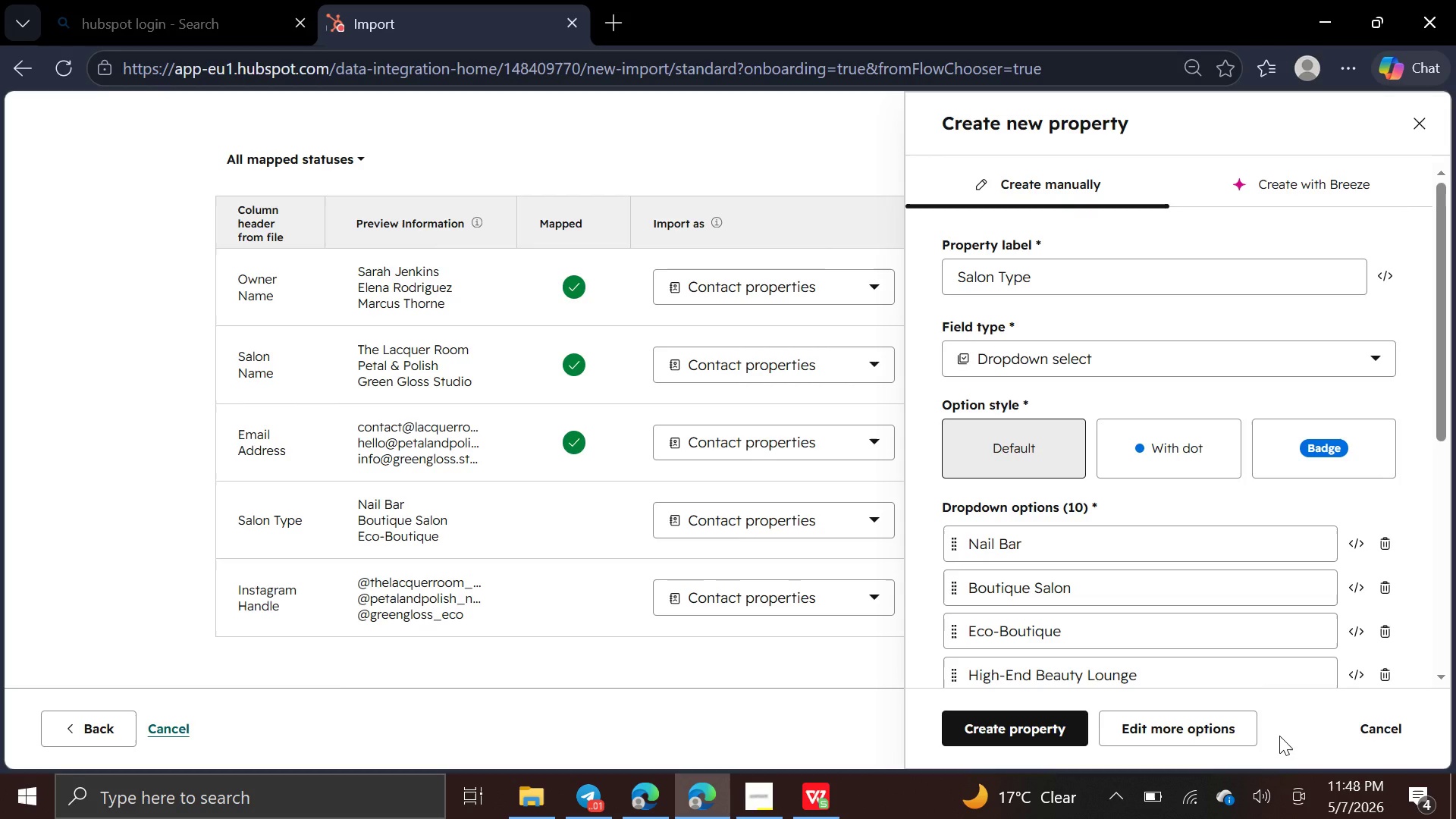 
left_click([1073, 198])
 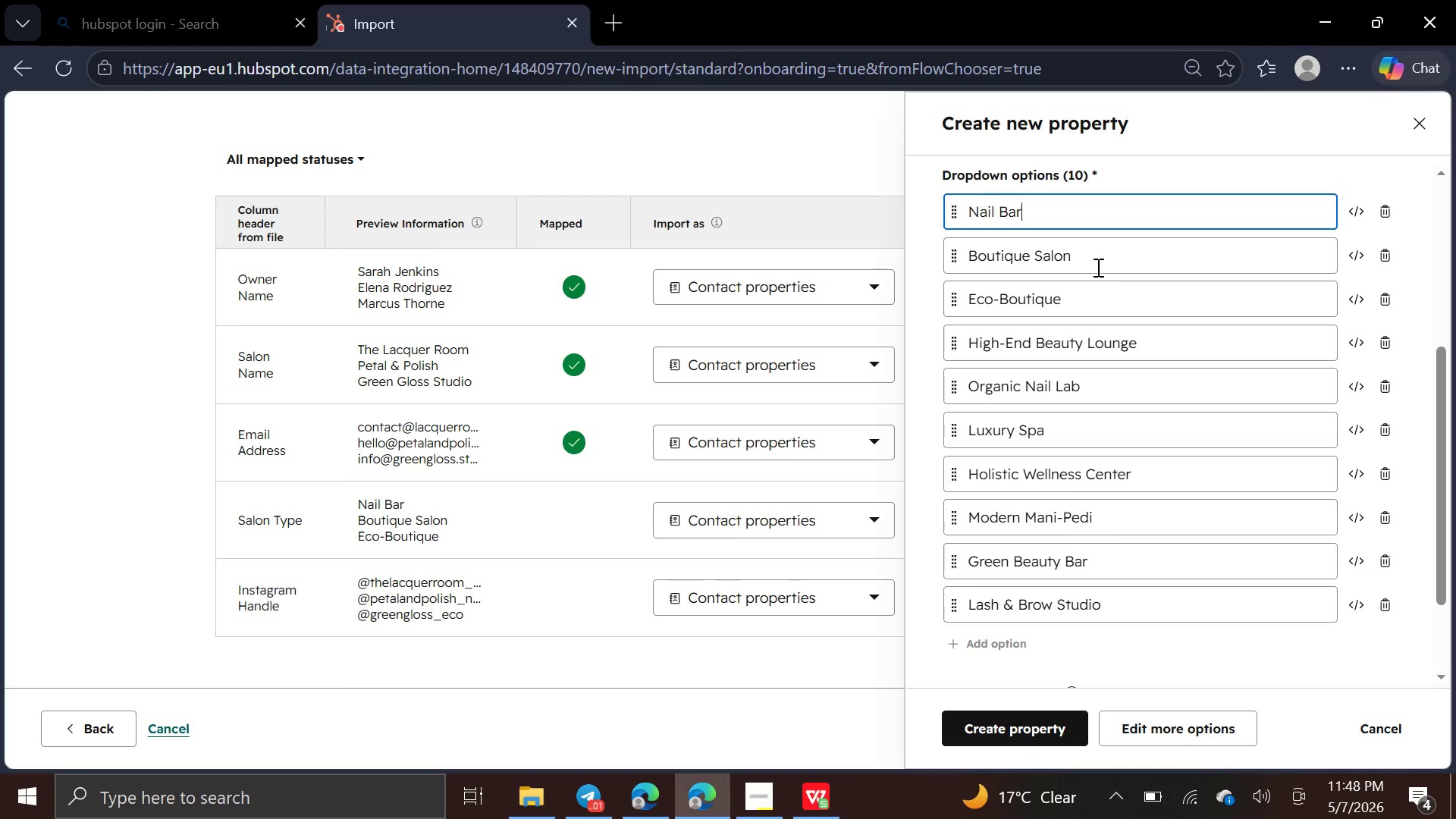 
left_click([1096, 266])
 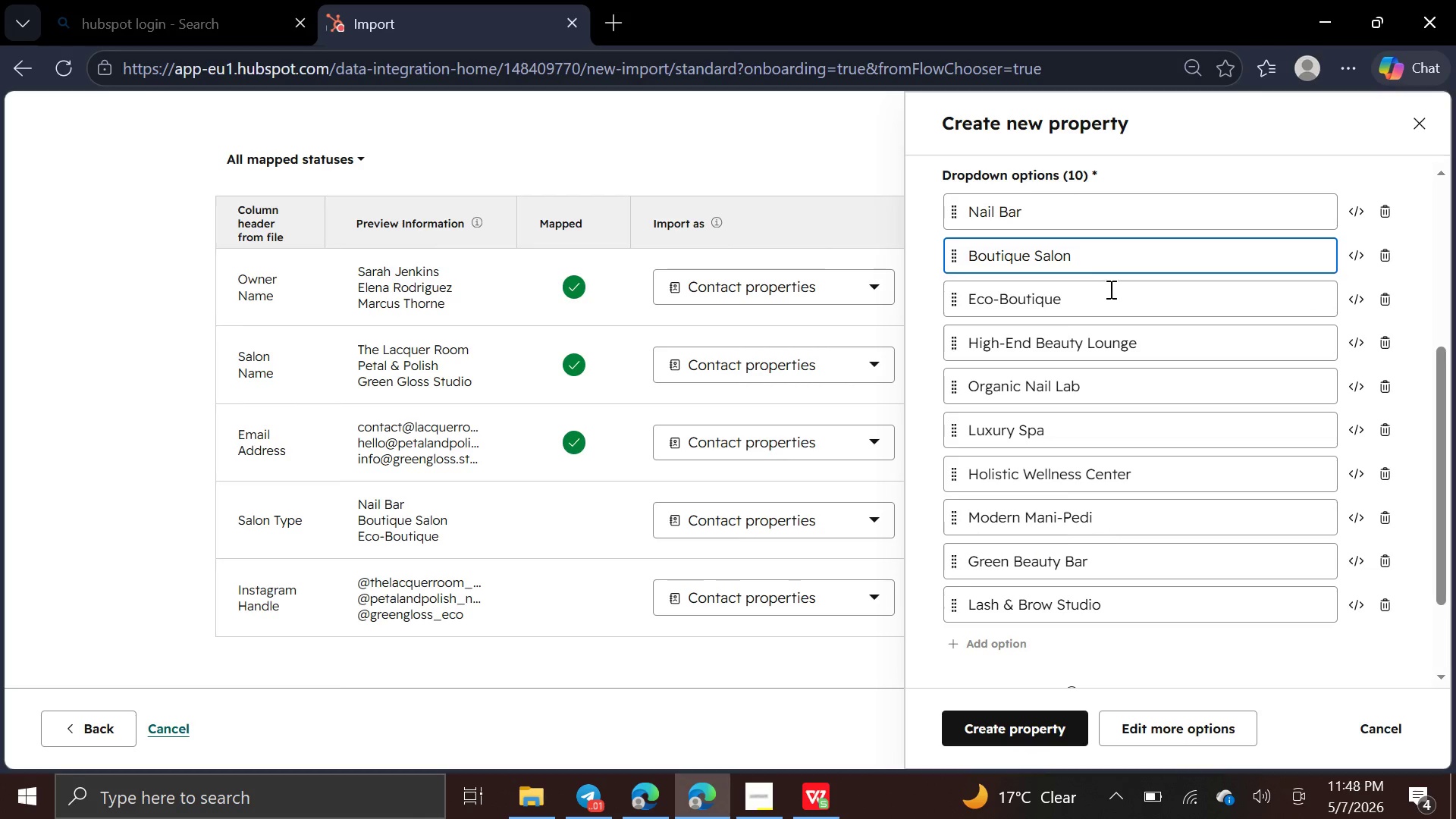 
left_click([1101, 297])
 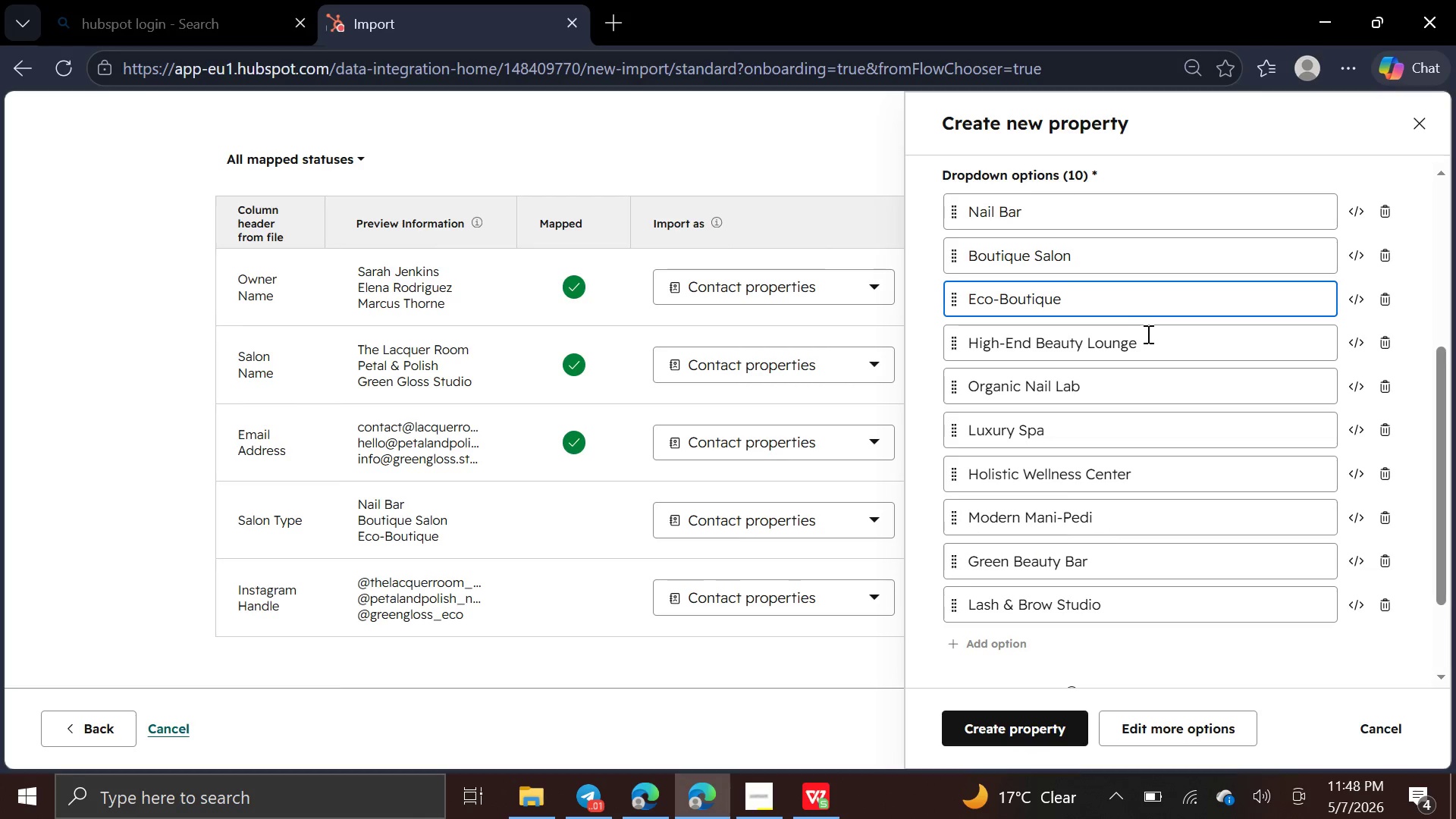 
left_click([1147, 334])
 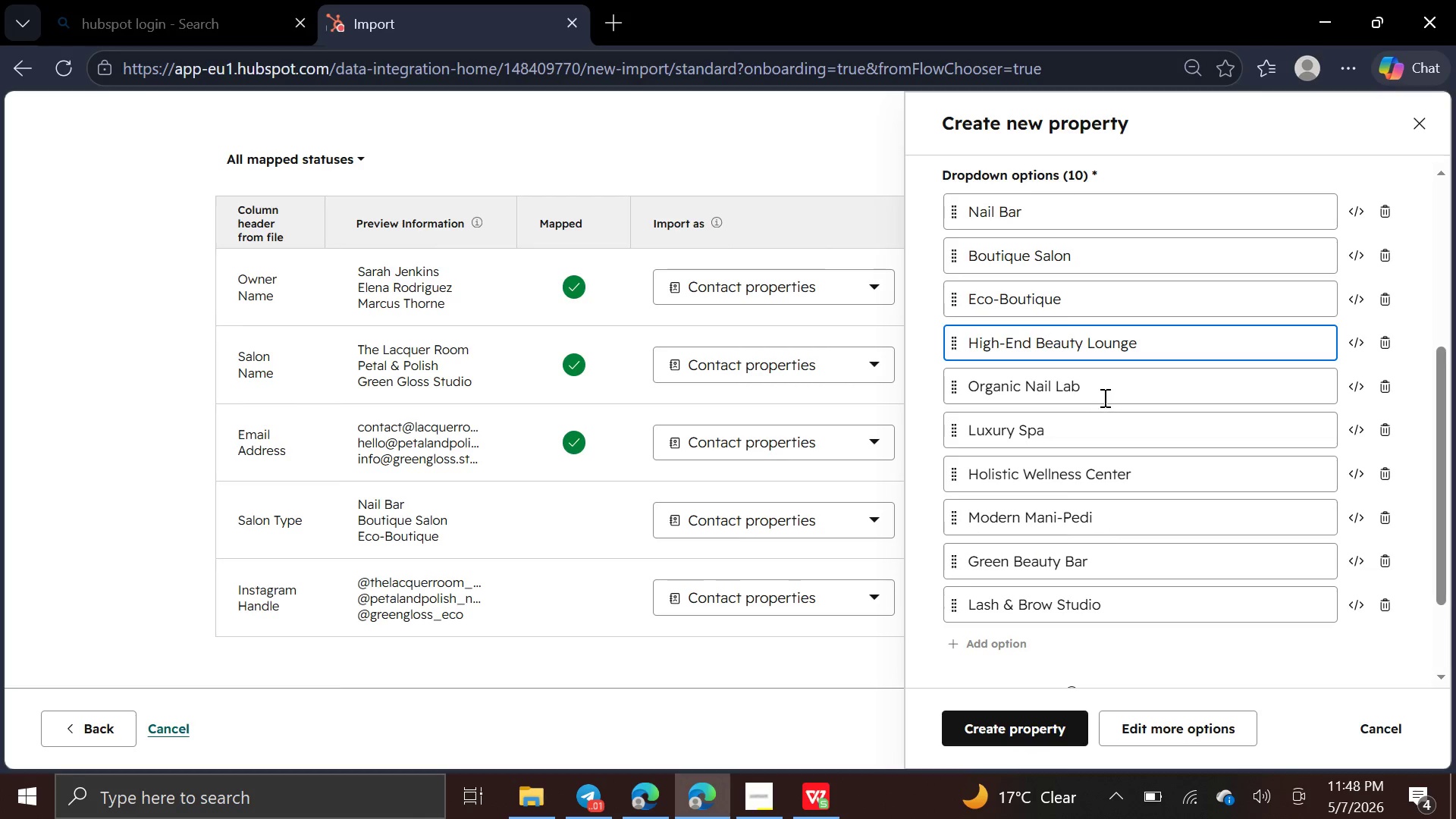 
left_click([1099, 394])
 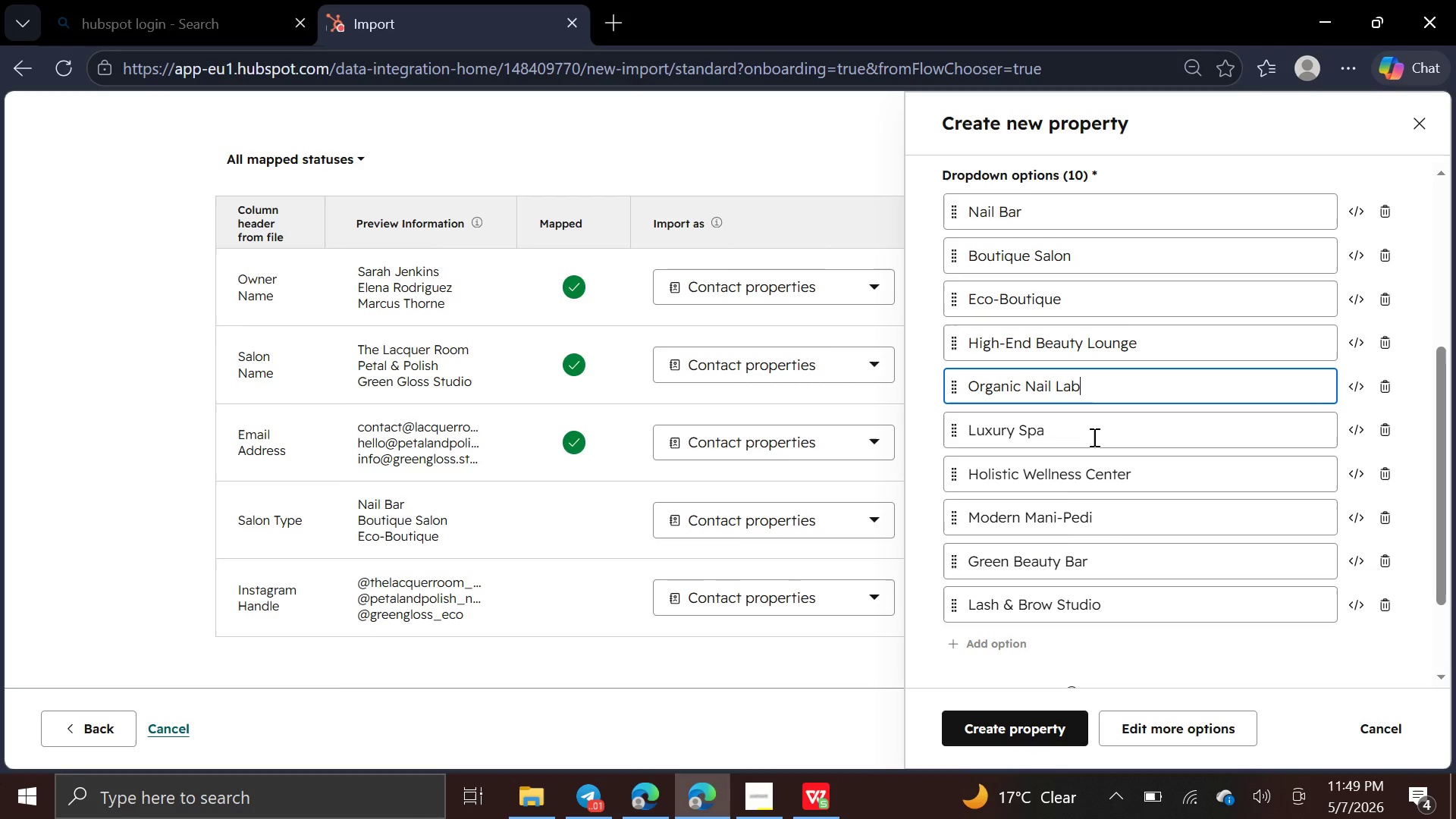 
left_click([1092, 436])
 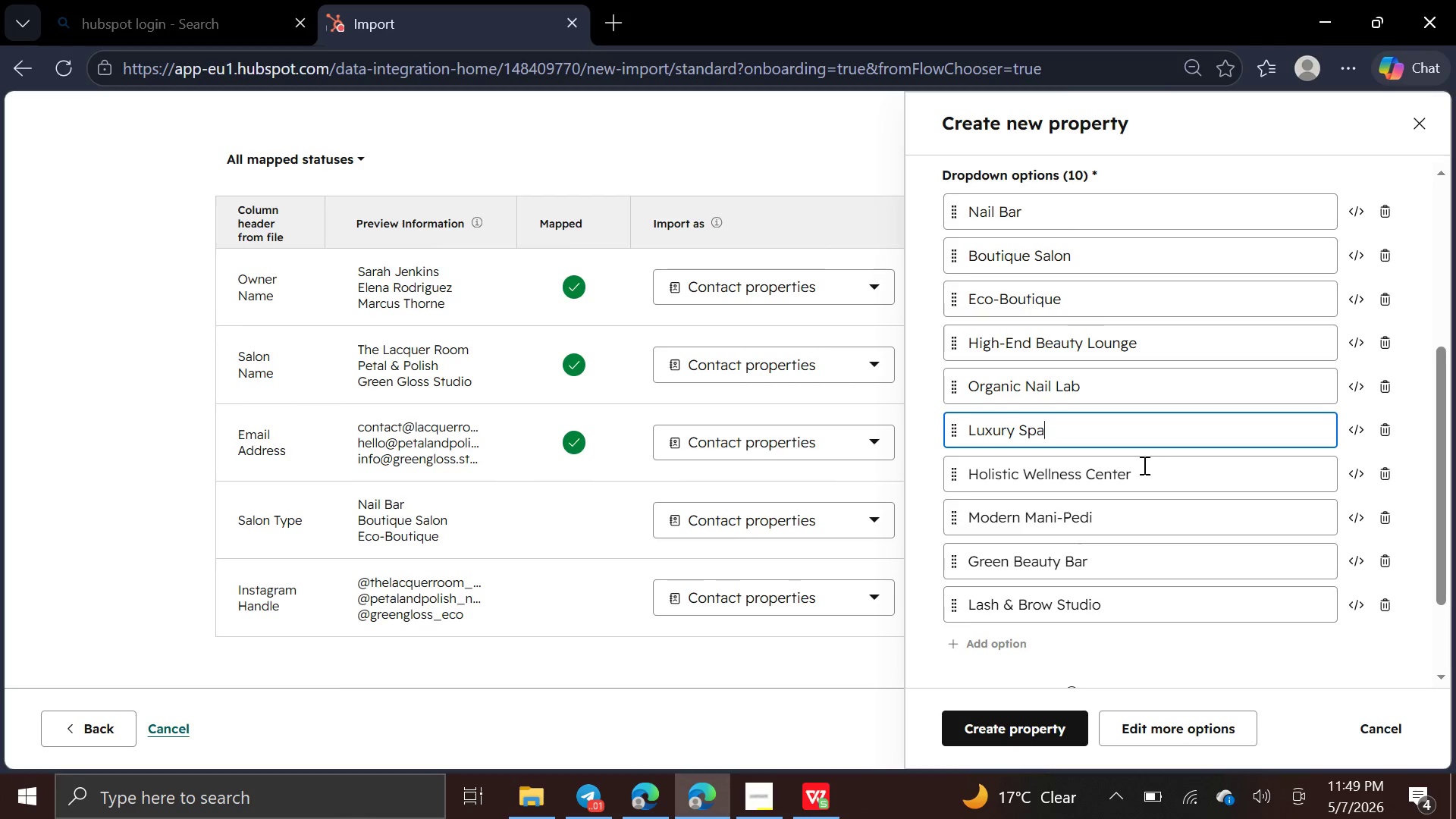 
left_click([1143, 466])
 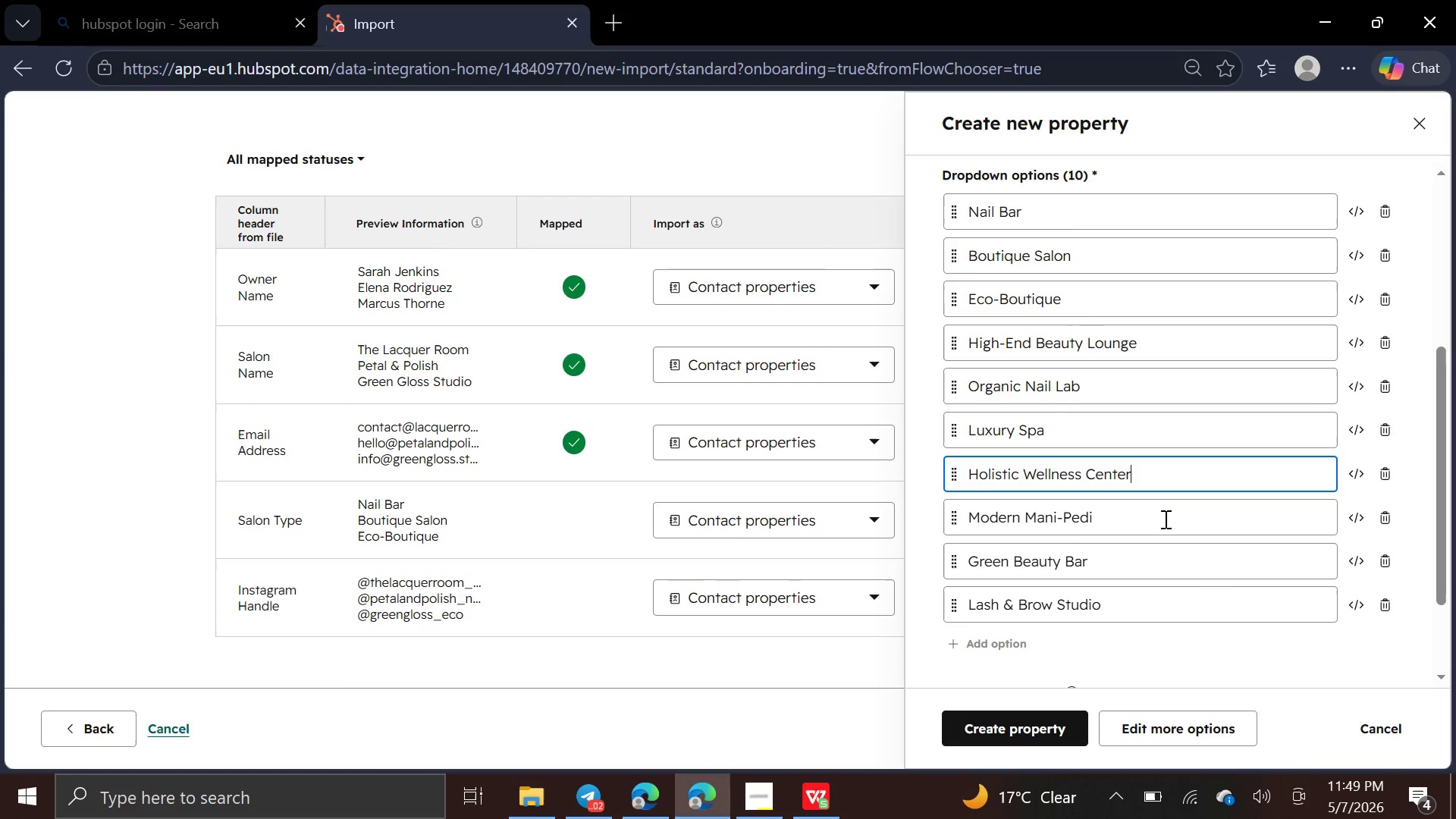 
left_click([1162, 519])
 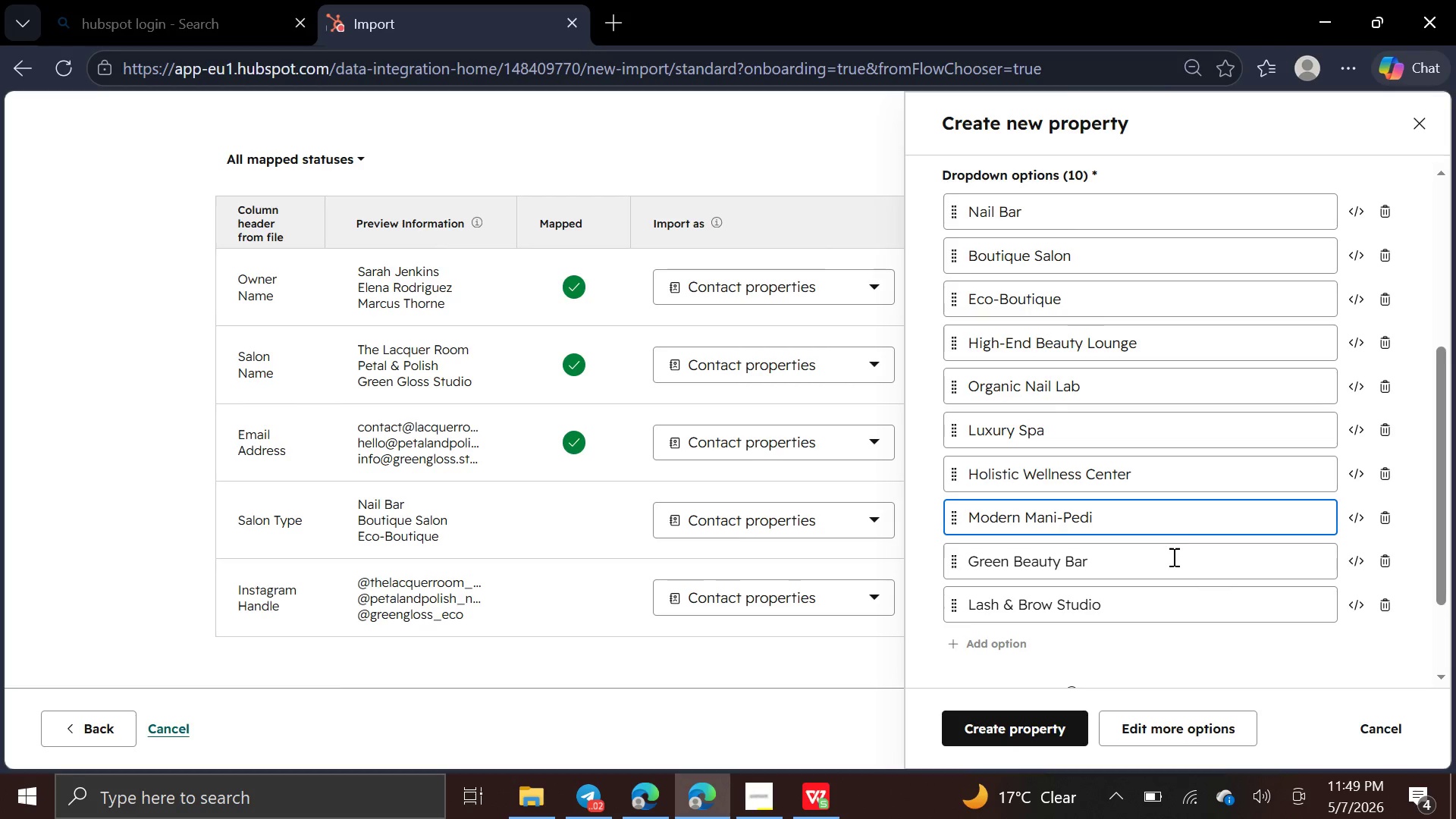 
left_click([1169, 557])
 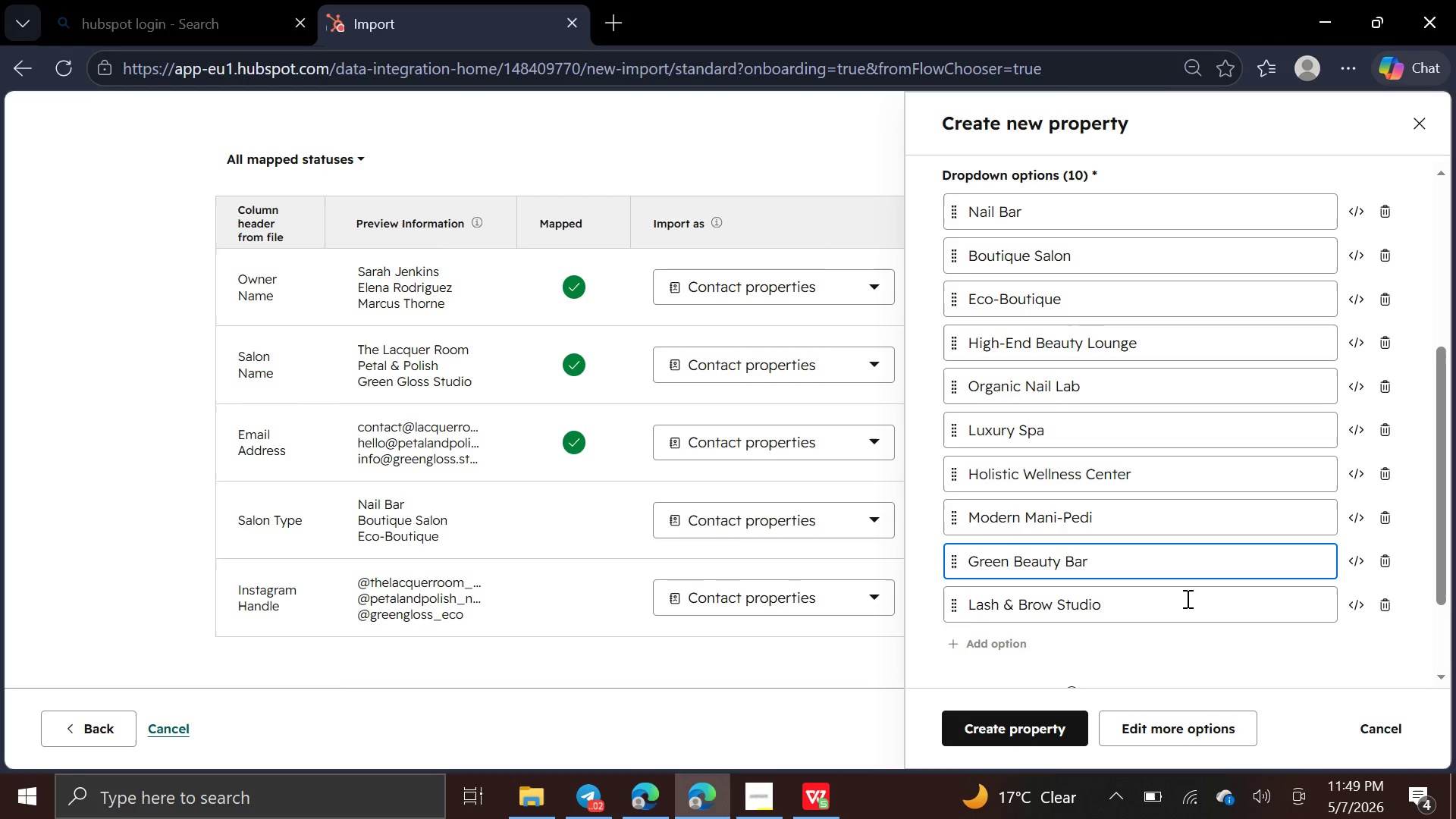 
left_click([1186, 599])
 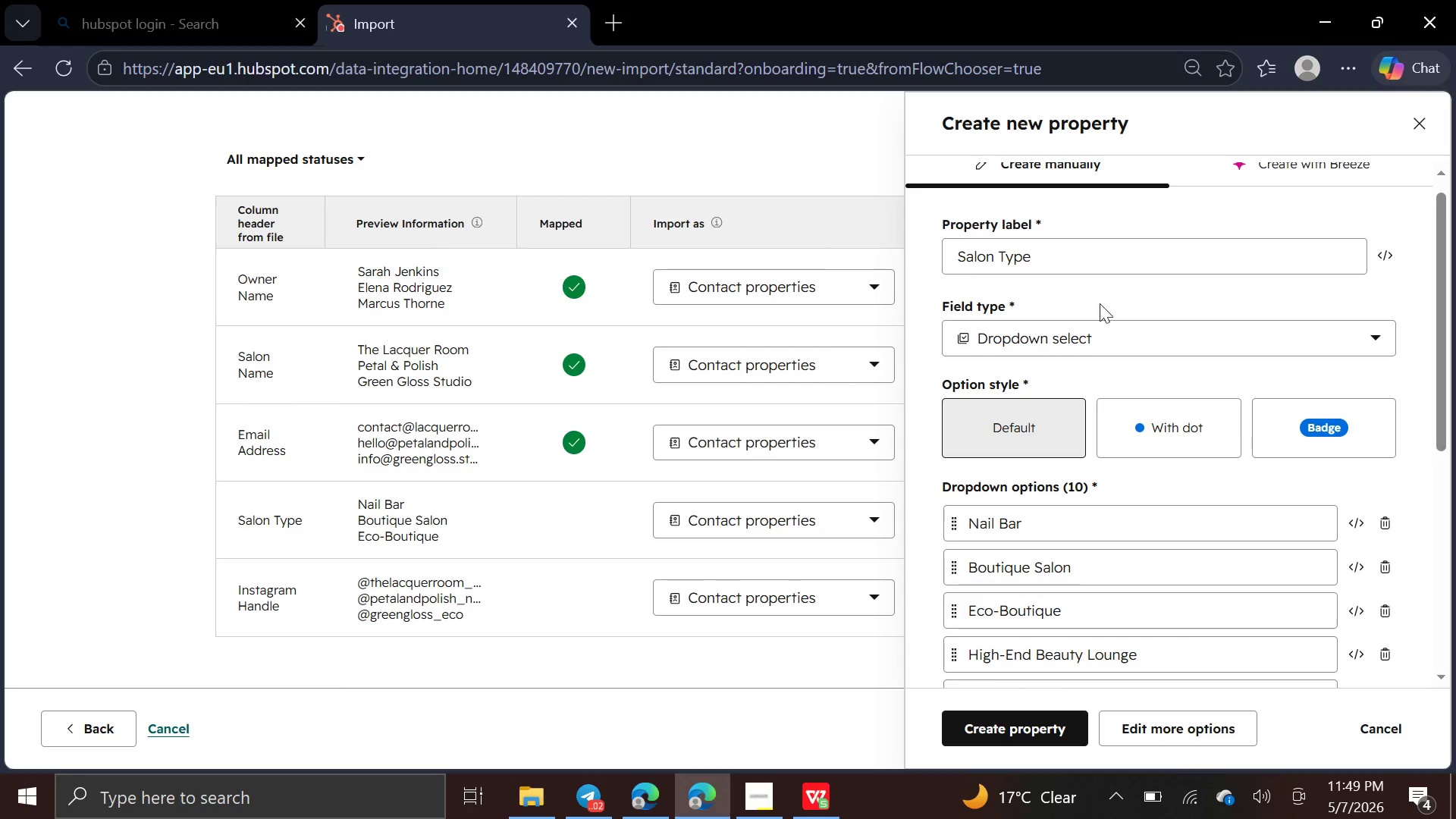 
left_click_drag(start_coordinate=[1084, 253], to_coordinate=[1133, 721])
 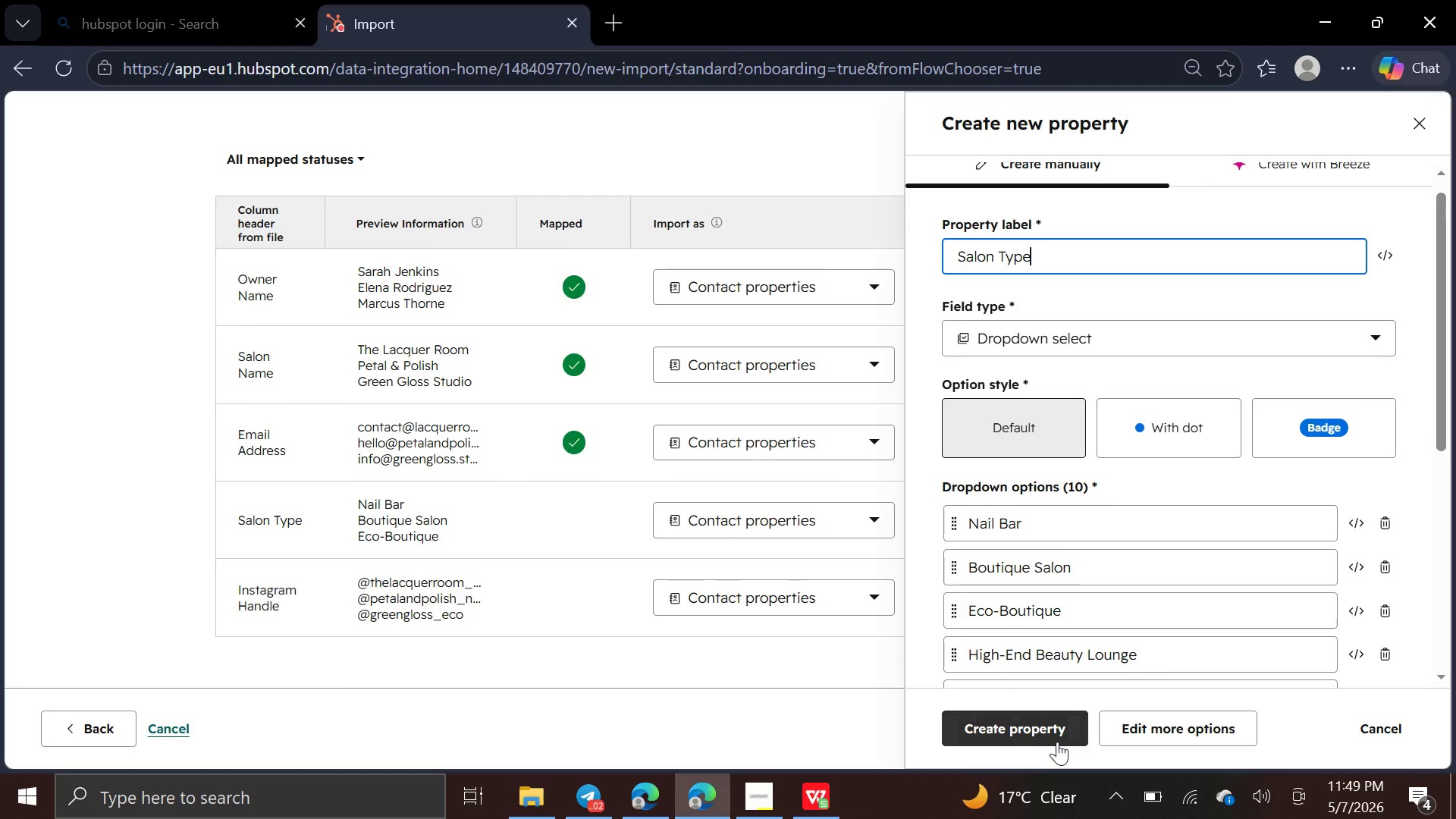 
left_click([1057, 741])
 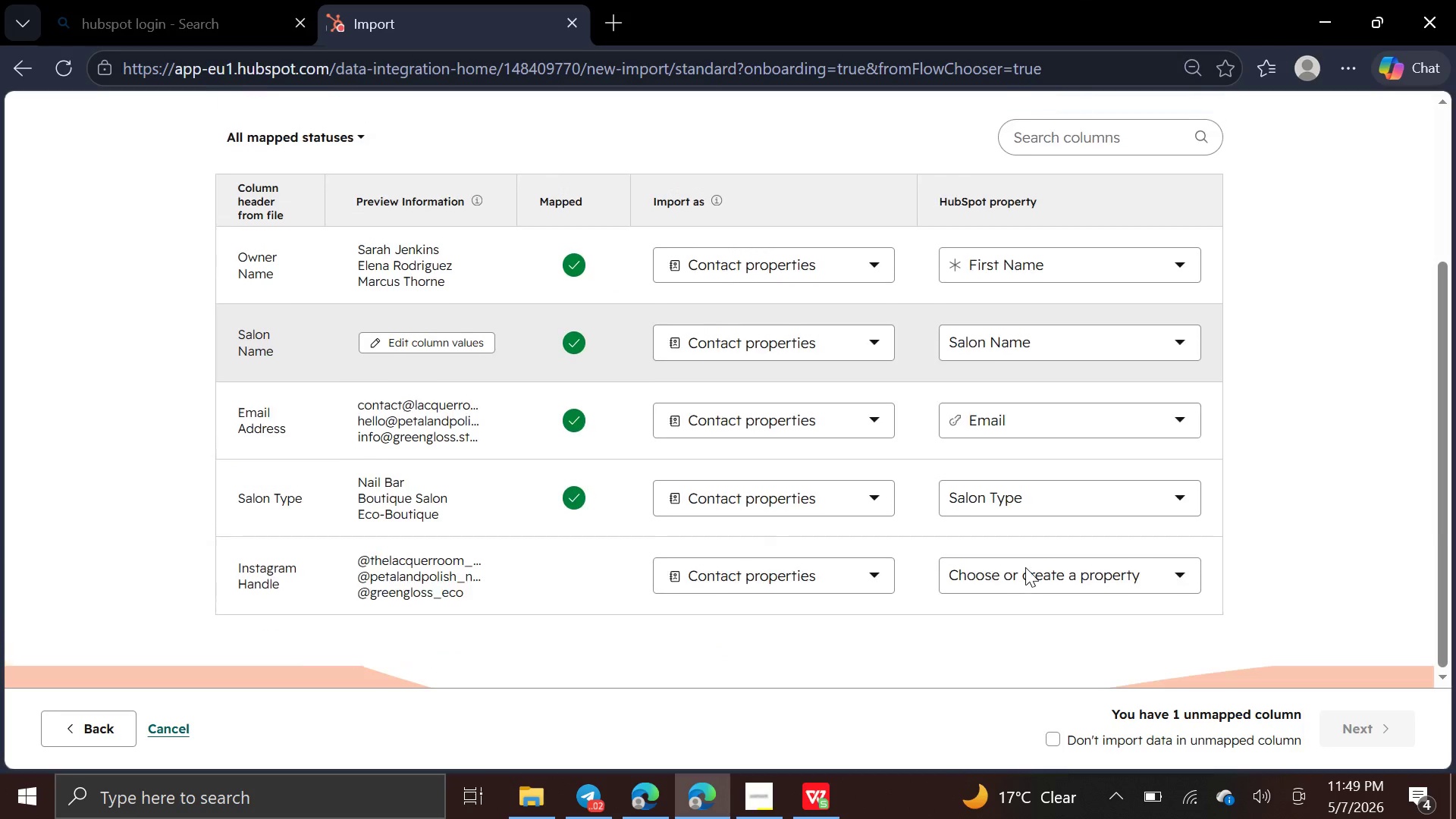 
left_click([1085, 595])
 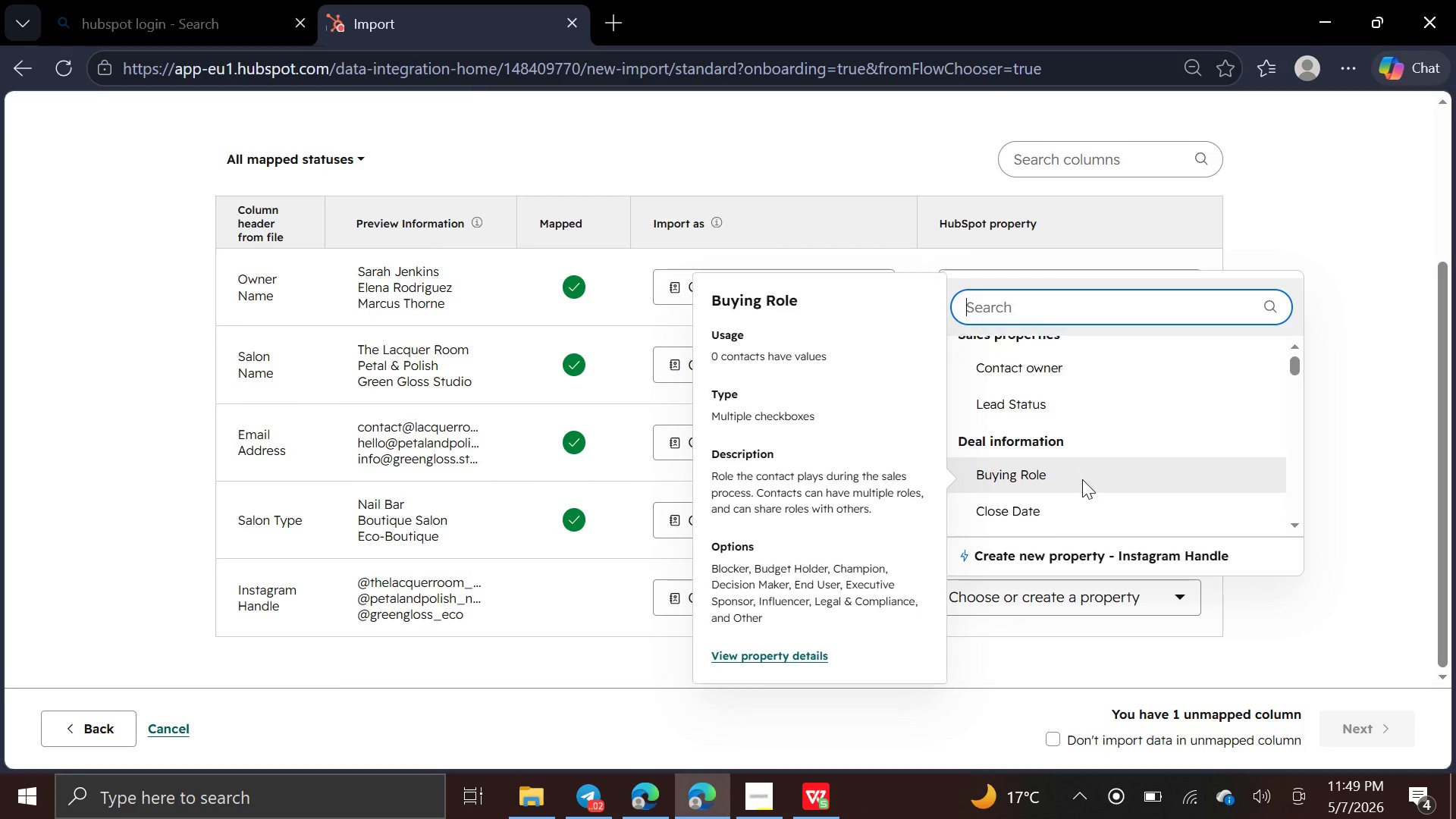 
wait(7.02)
 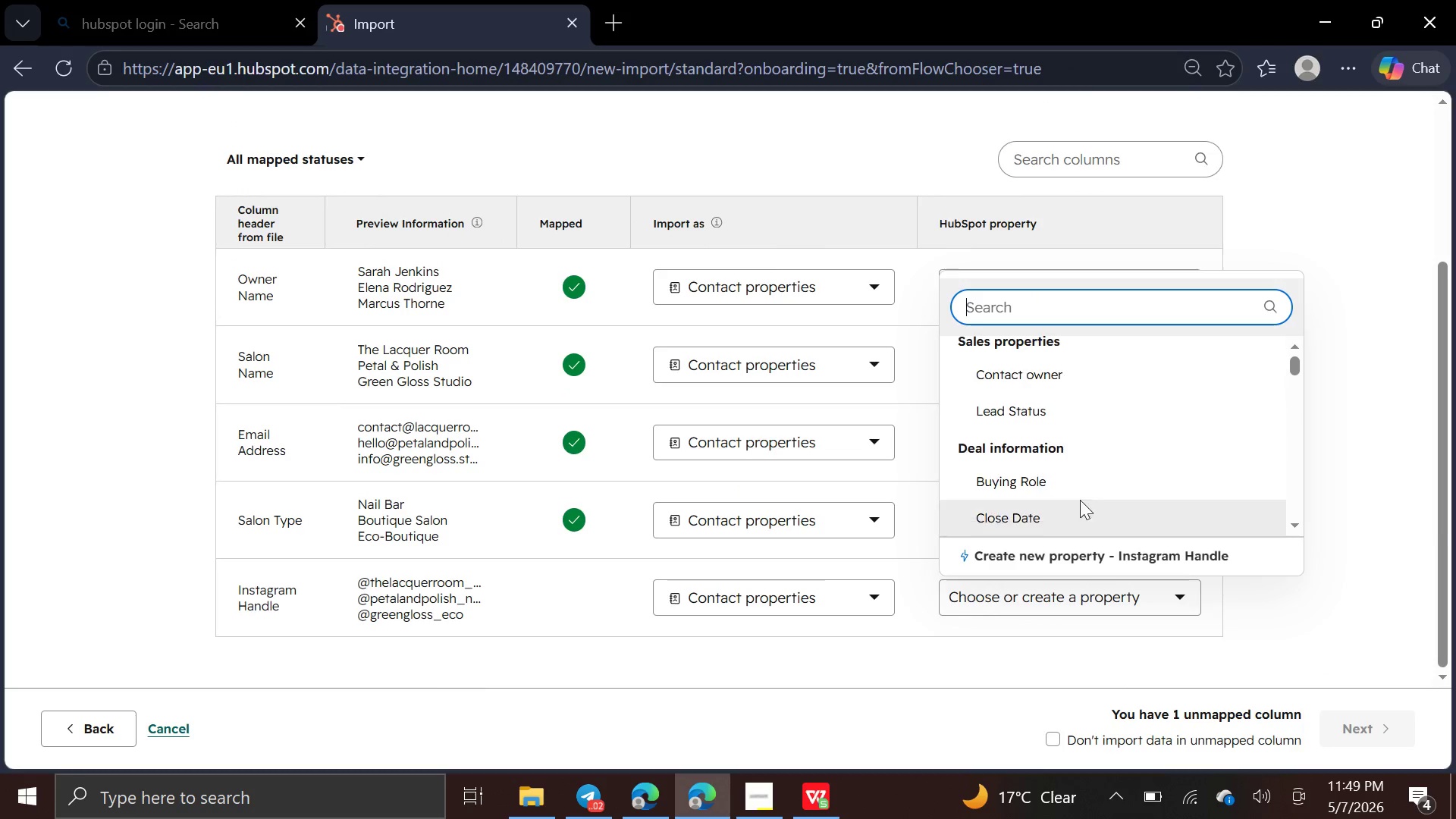 
left_click([1156, 551])
 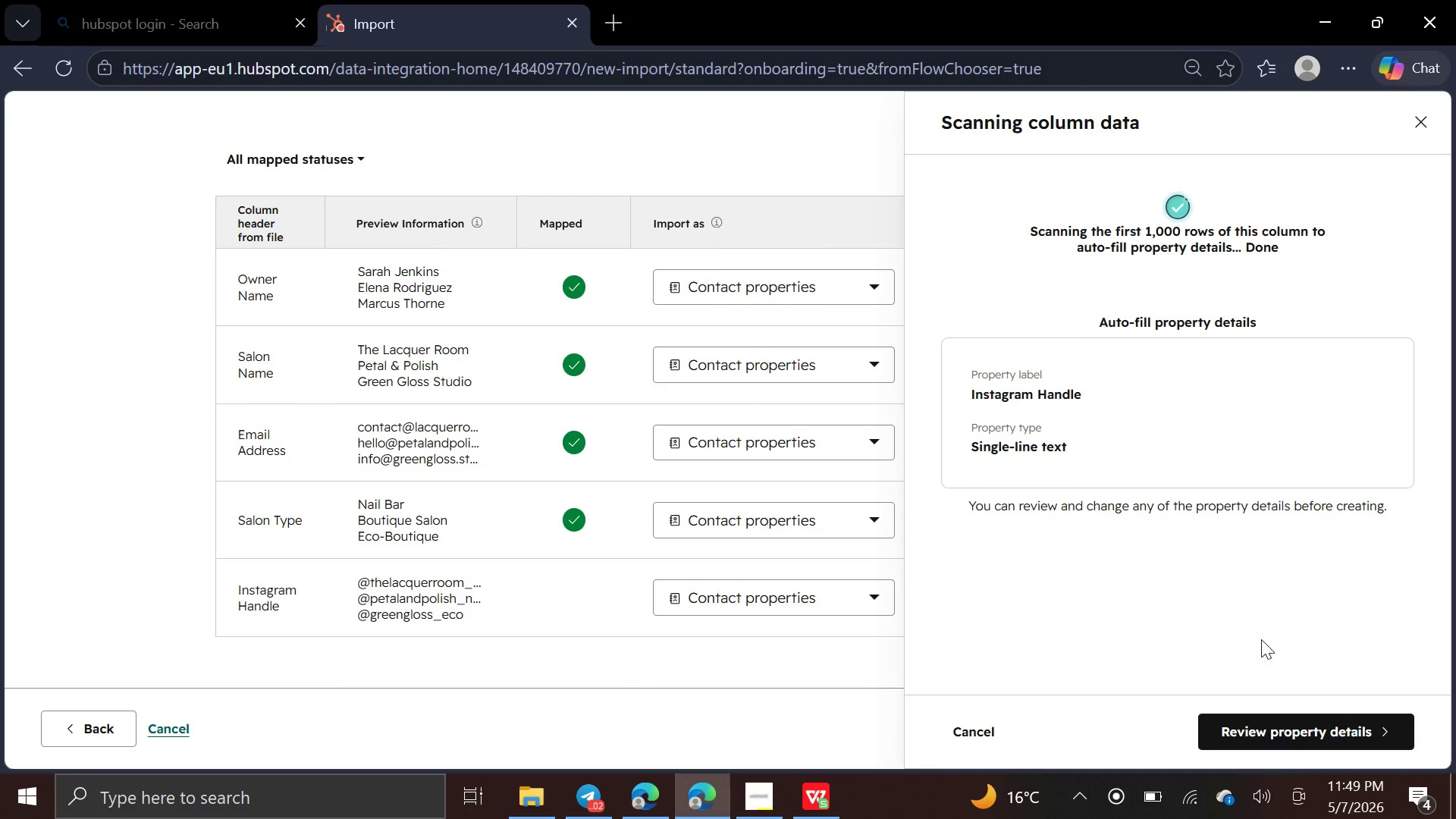 
left_click([1281, 729])
 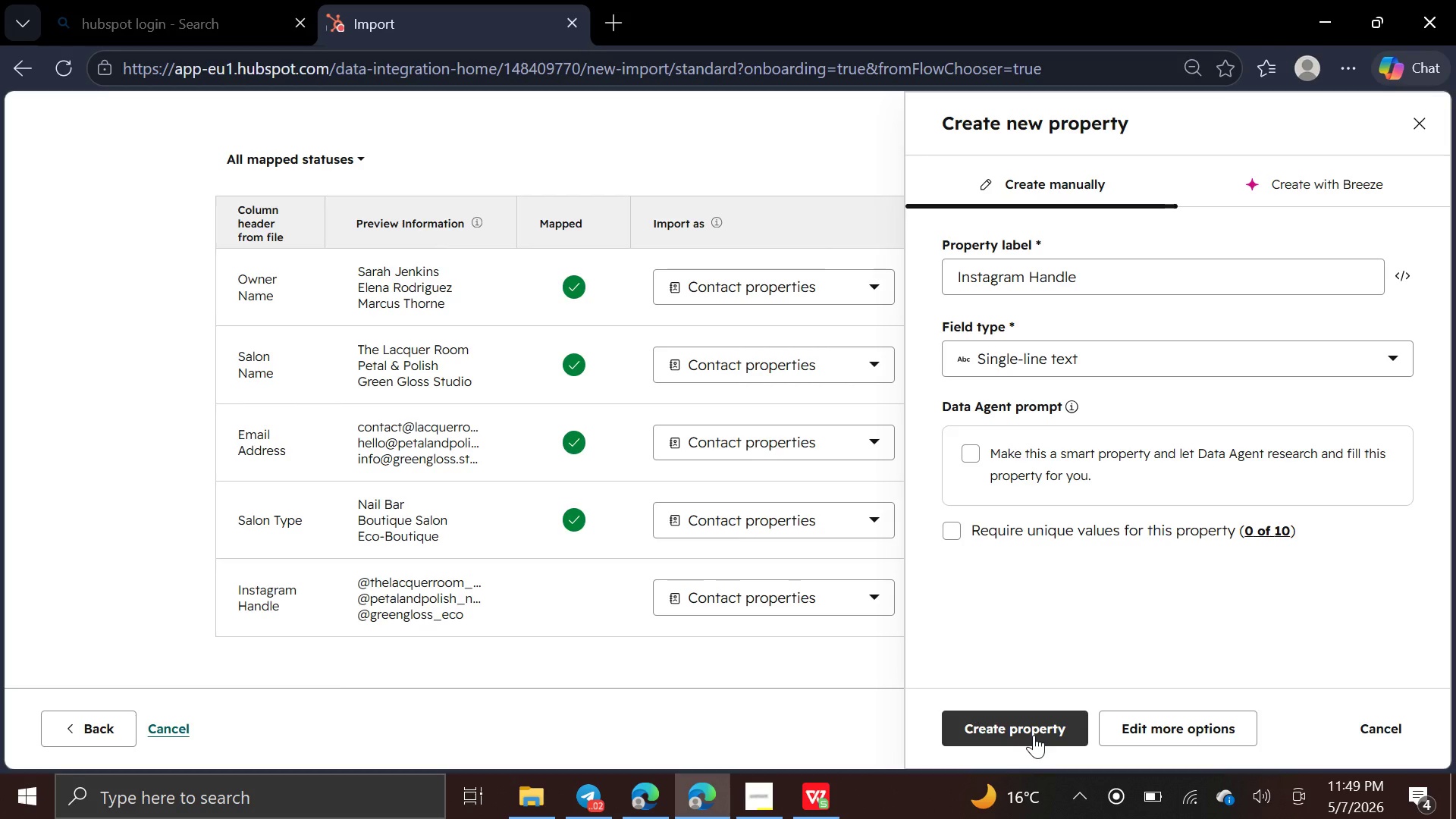 
wait(6.78)
 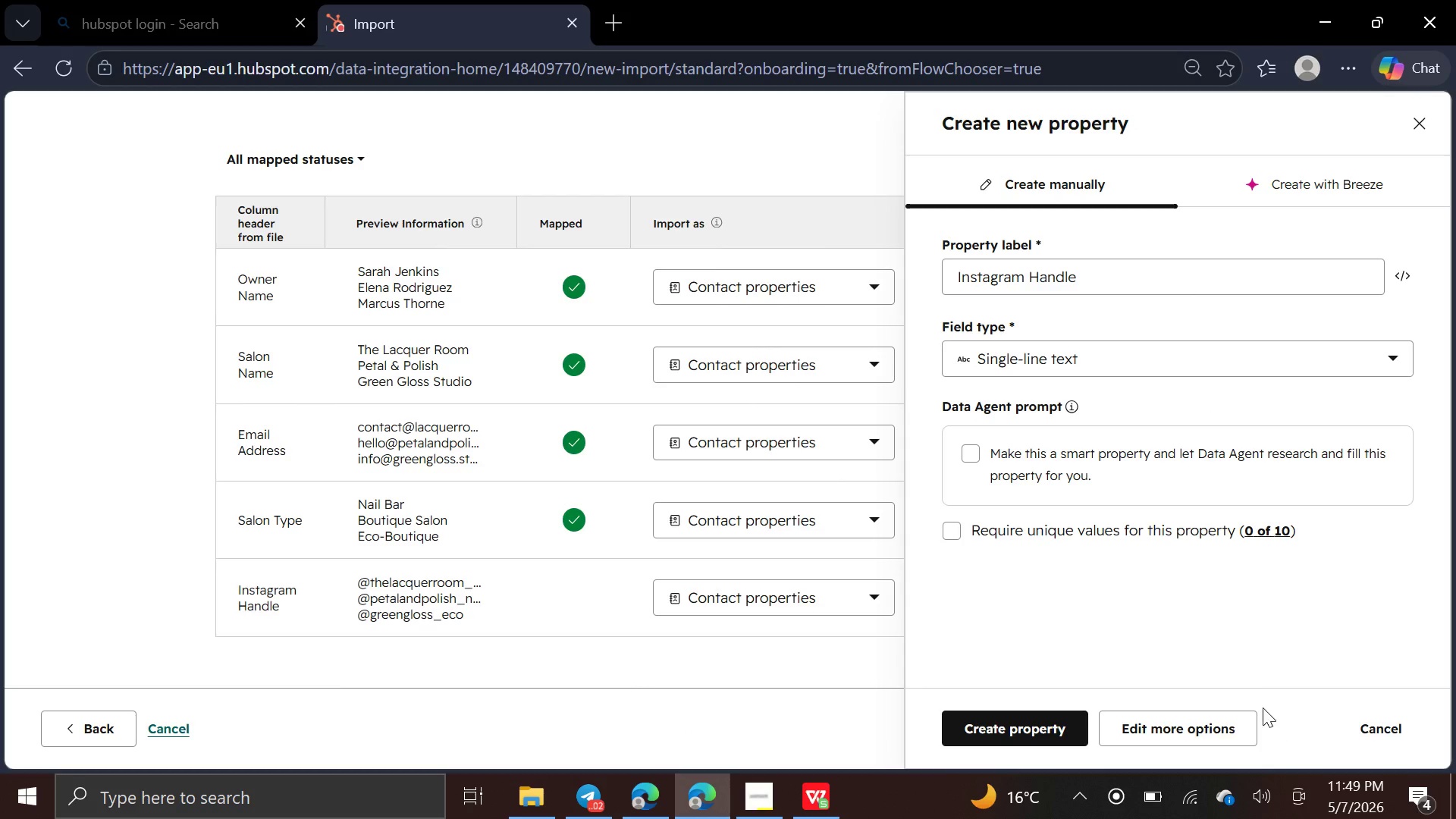 
left_click([1201, 356])
 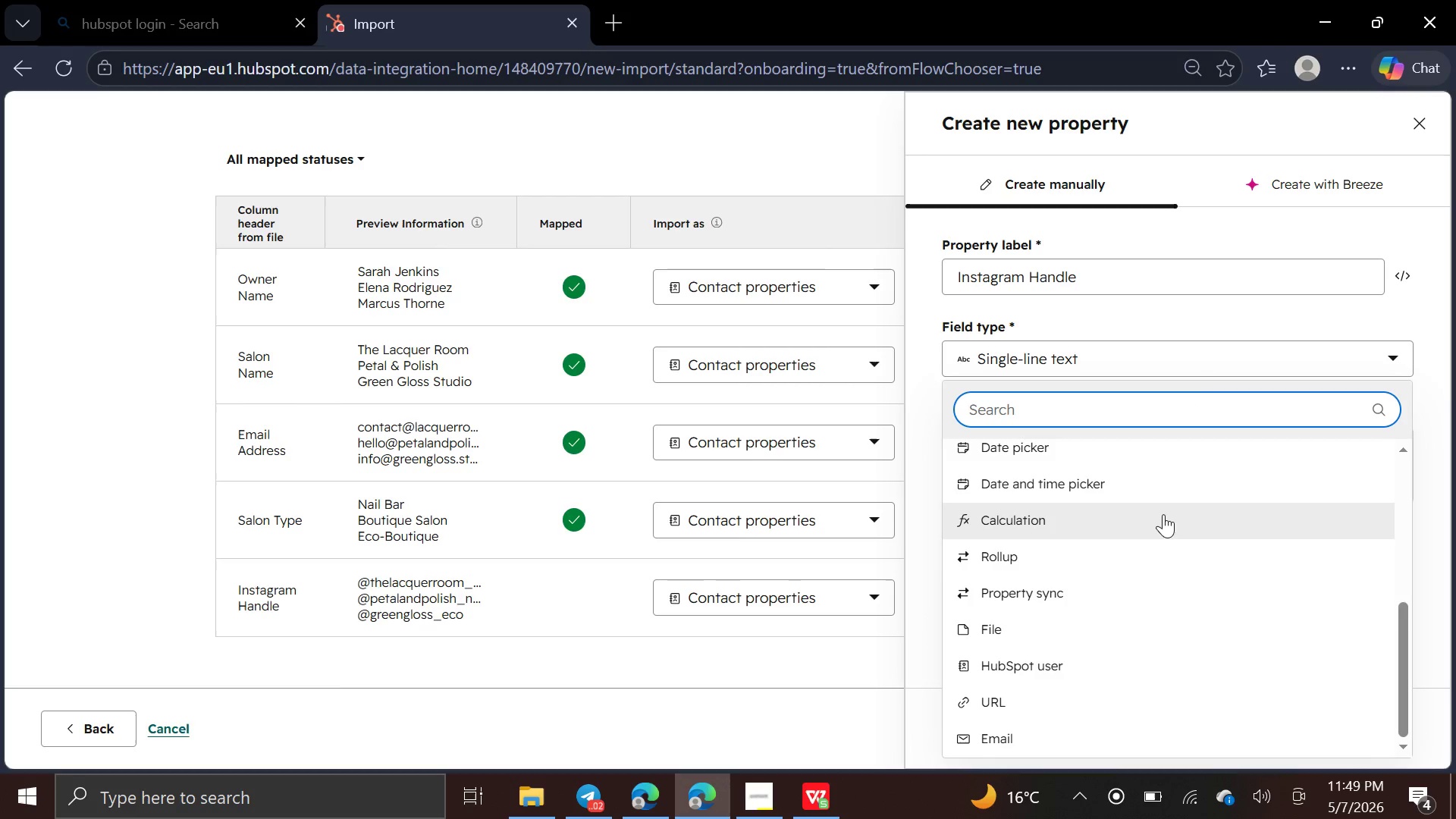 
wait(5.92)
 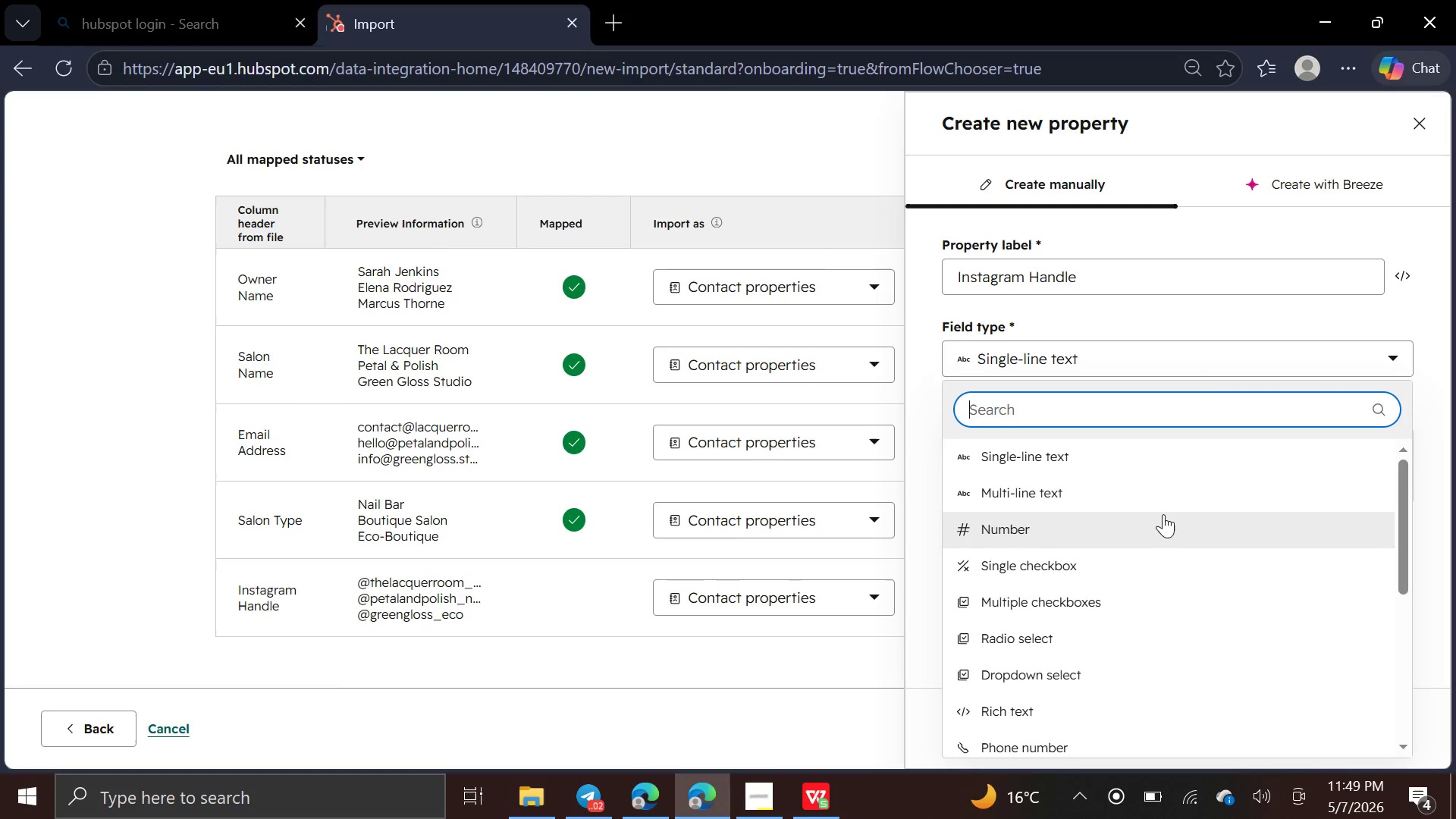 
left_click([1381, 298])
 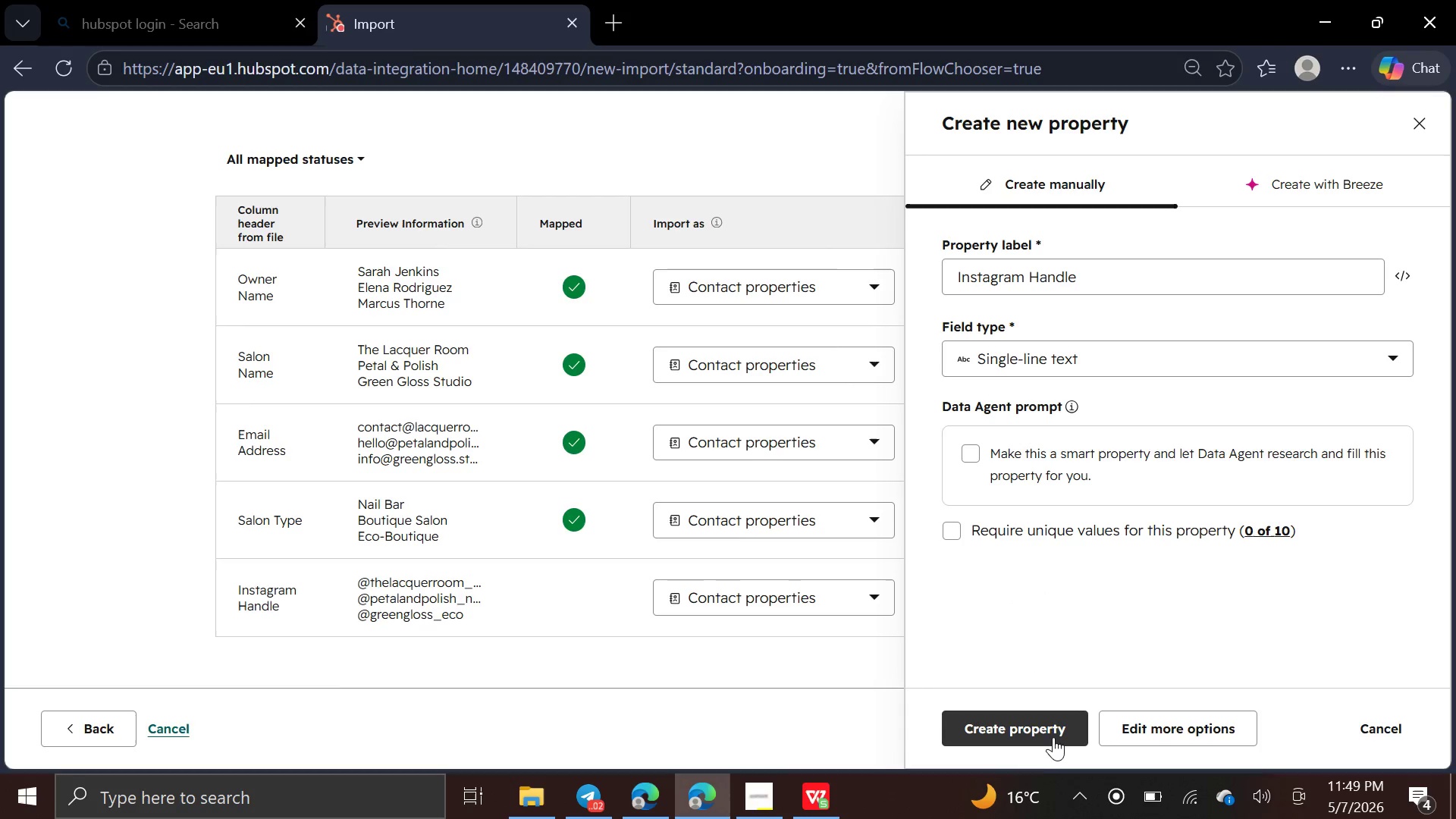 
left_click([1054, 735])
 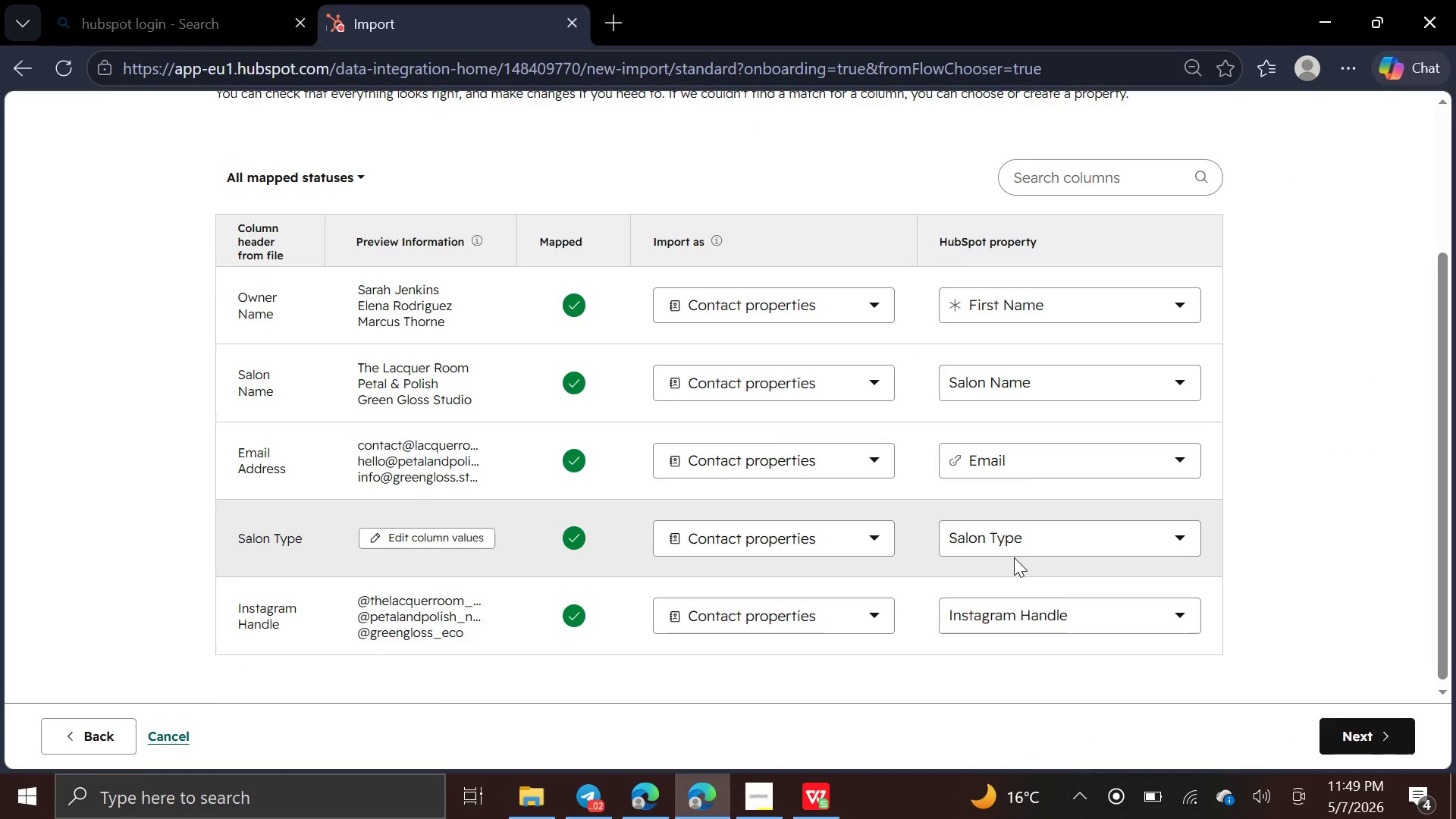 
wait(6.55)
 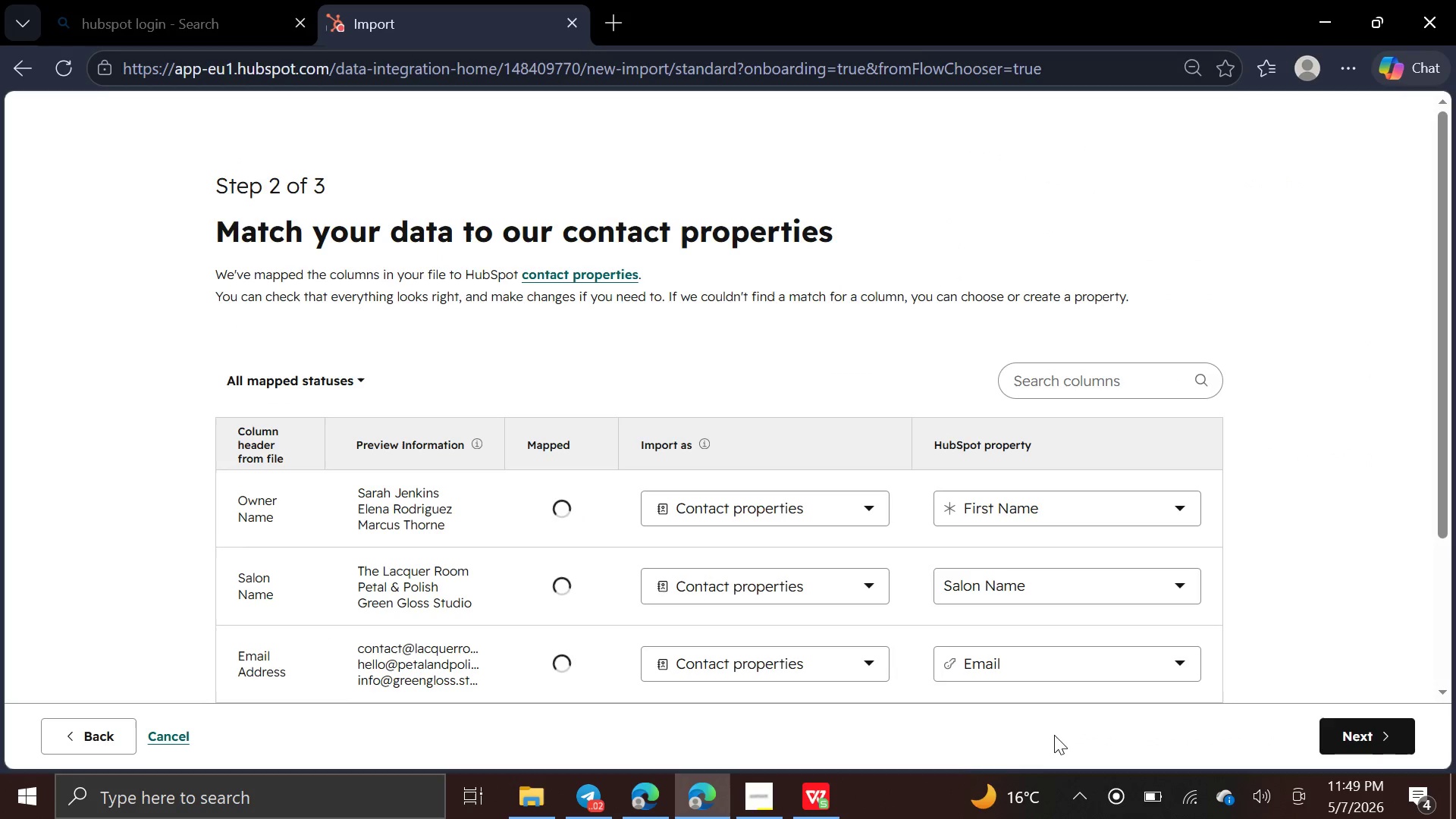 
key(Control+Minus)
 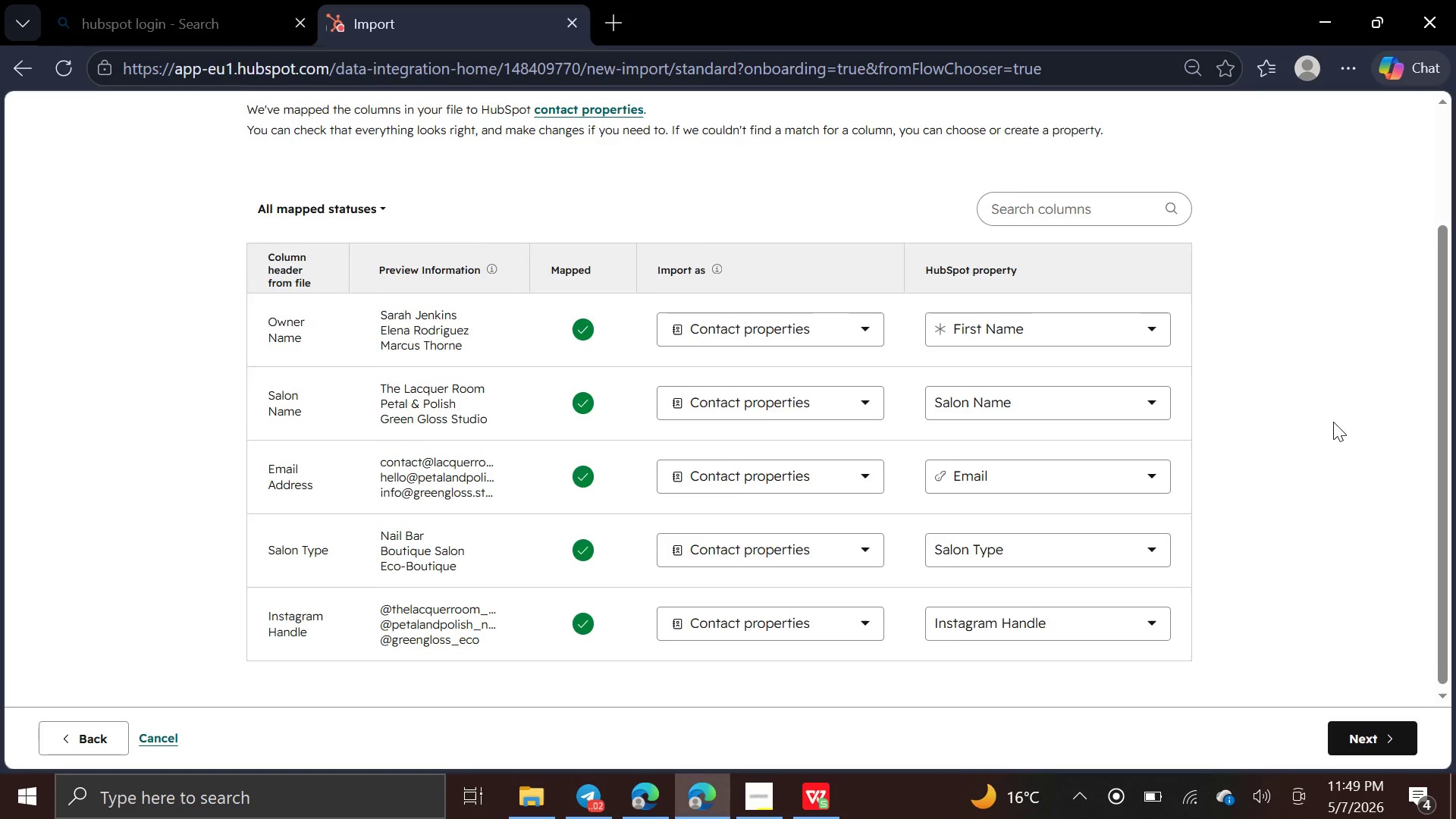 
key(PrintScreen)
 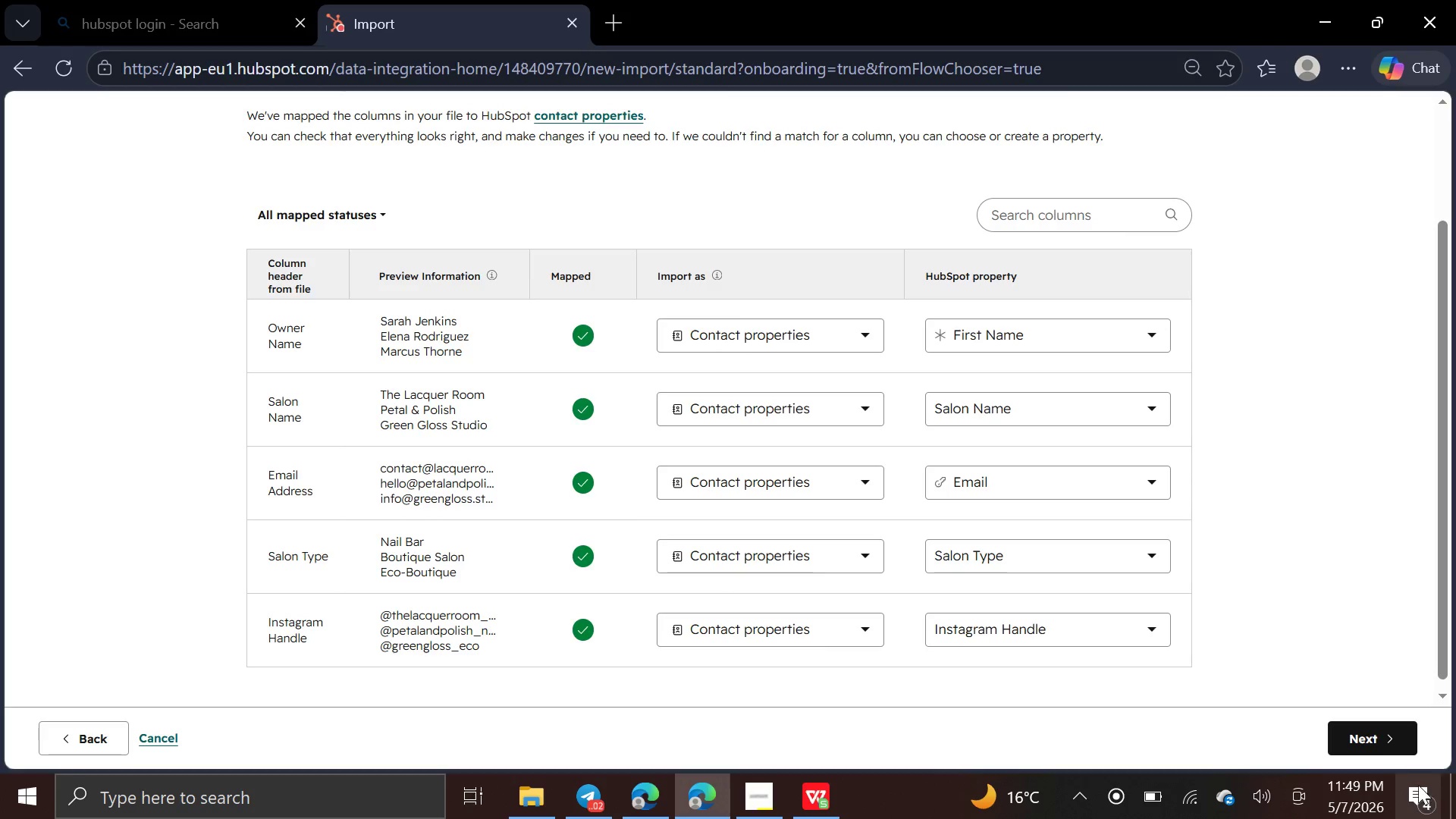 
left_click([1379, 736])
 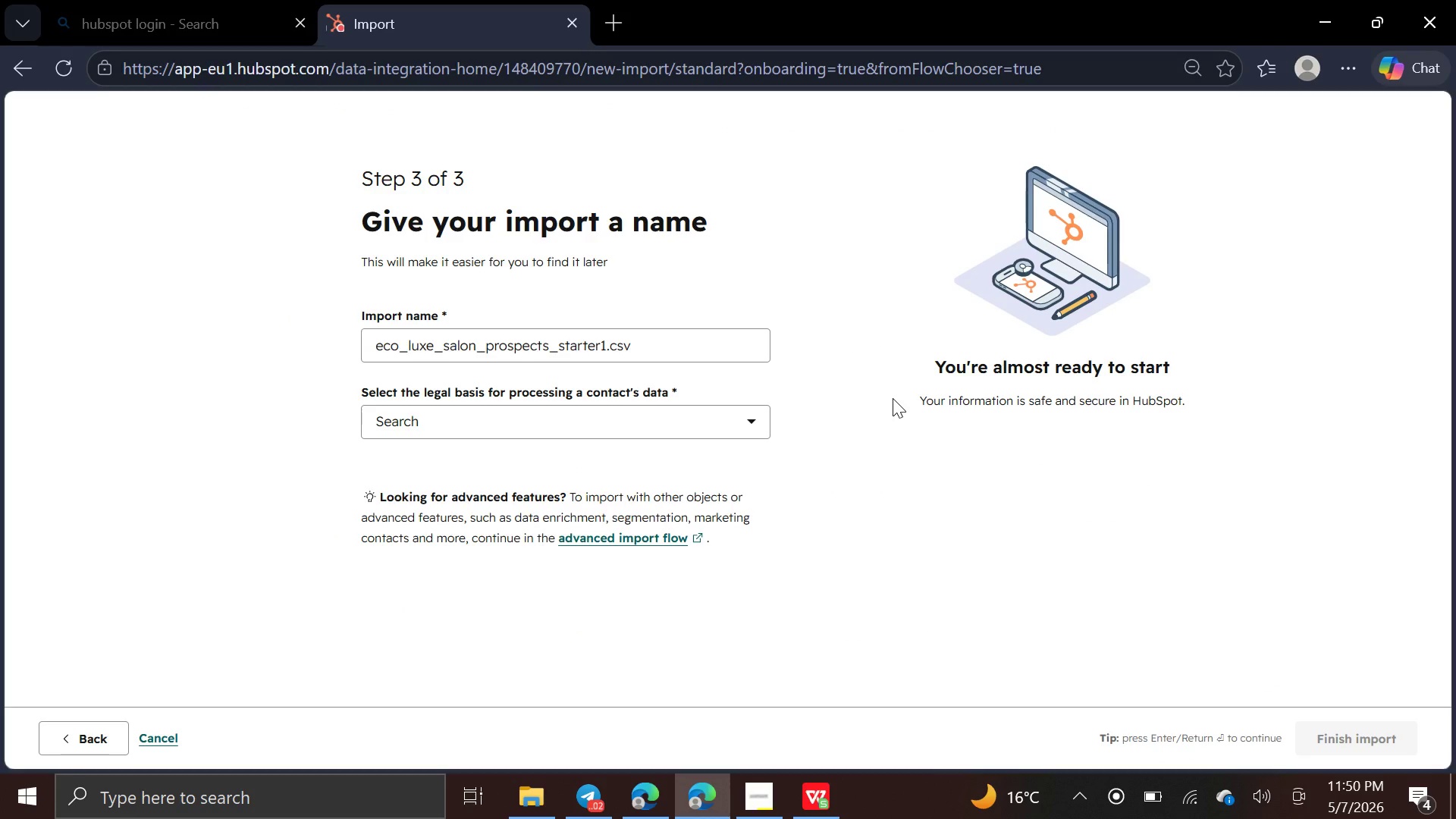 
wait(5.45)
 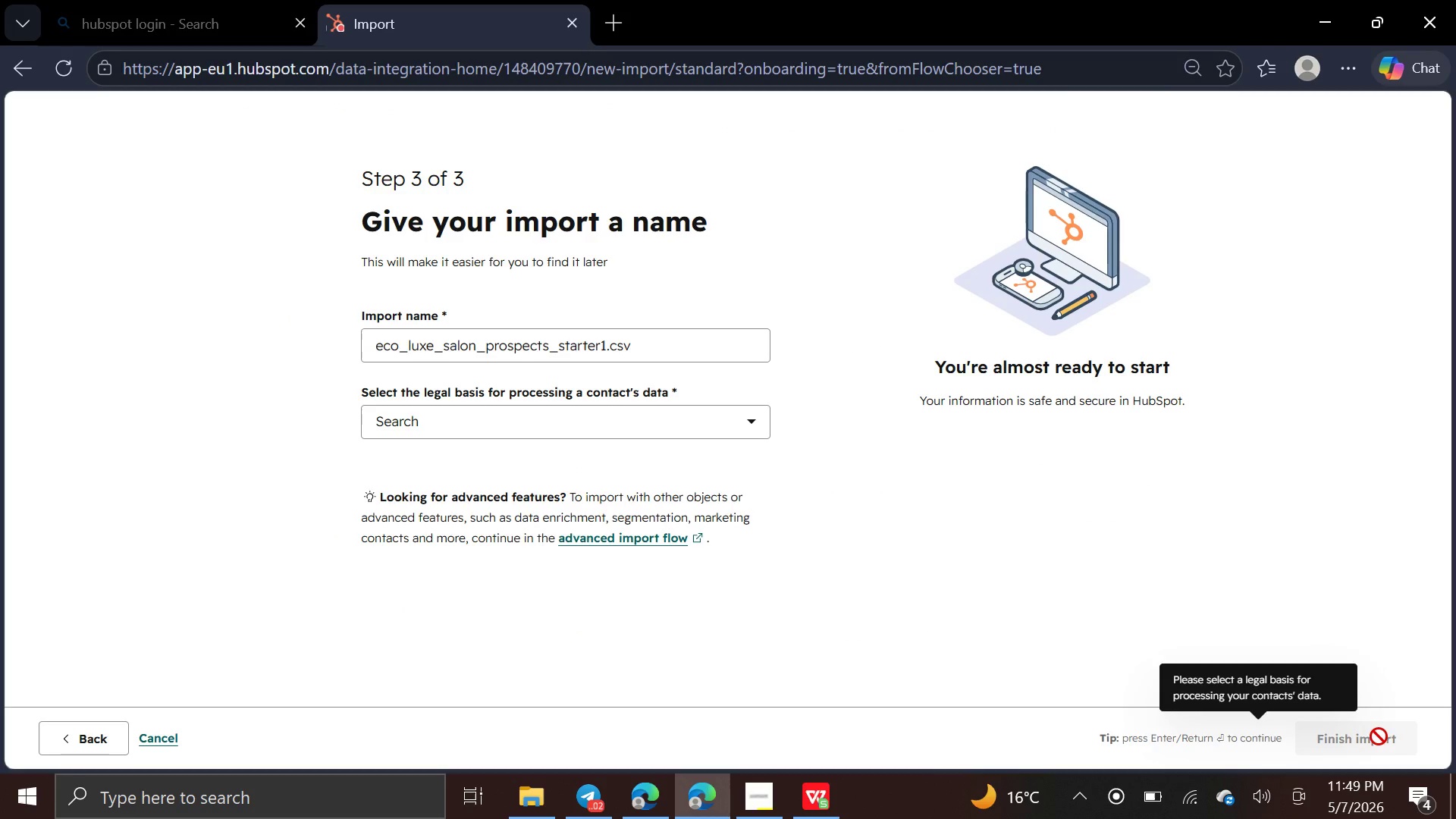 
left_click([738, 413])
 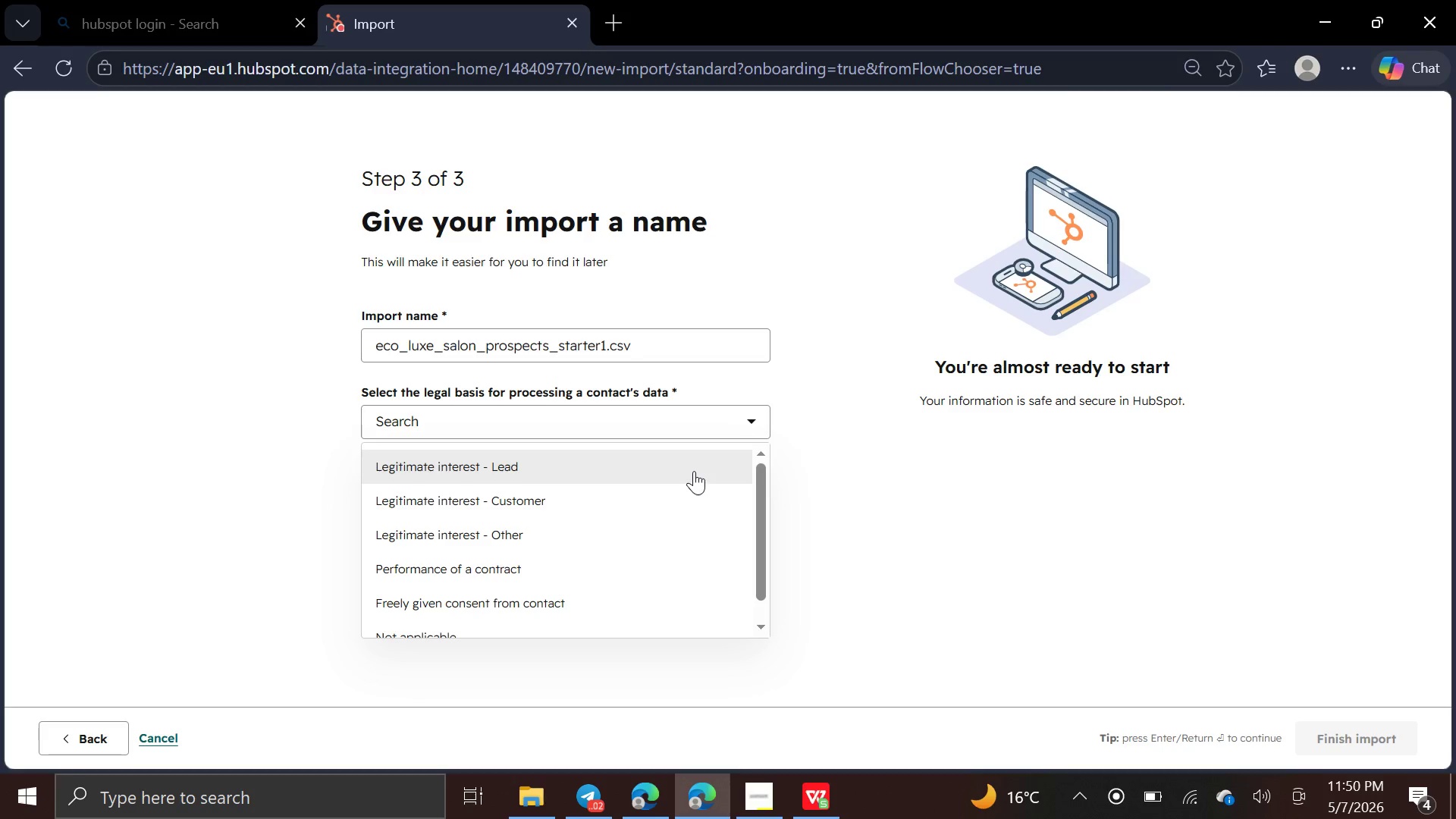 
left_click([694, 463])
 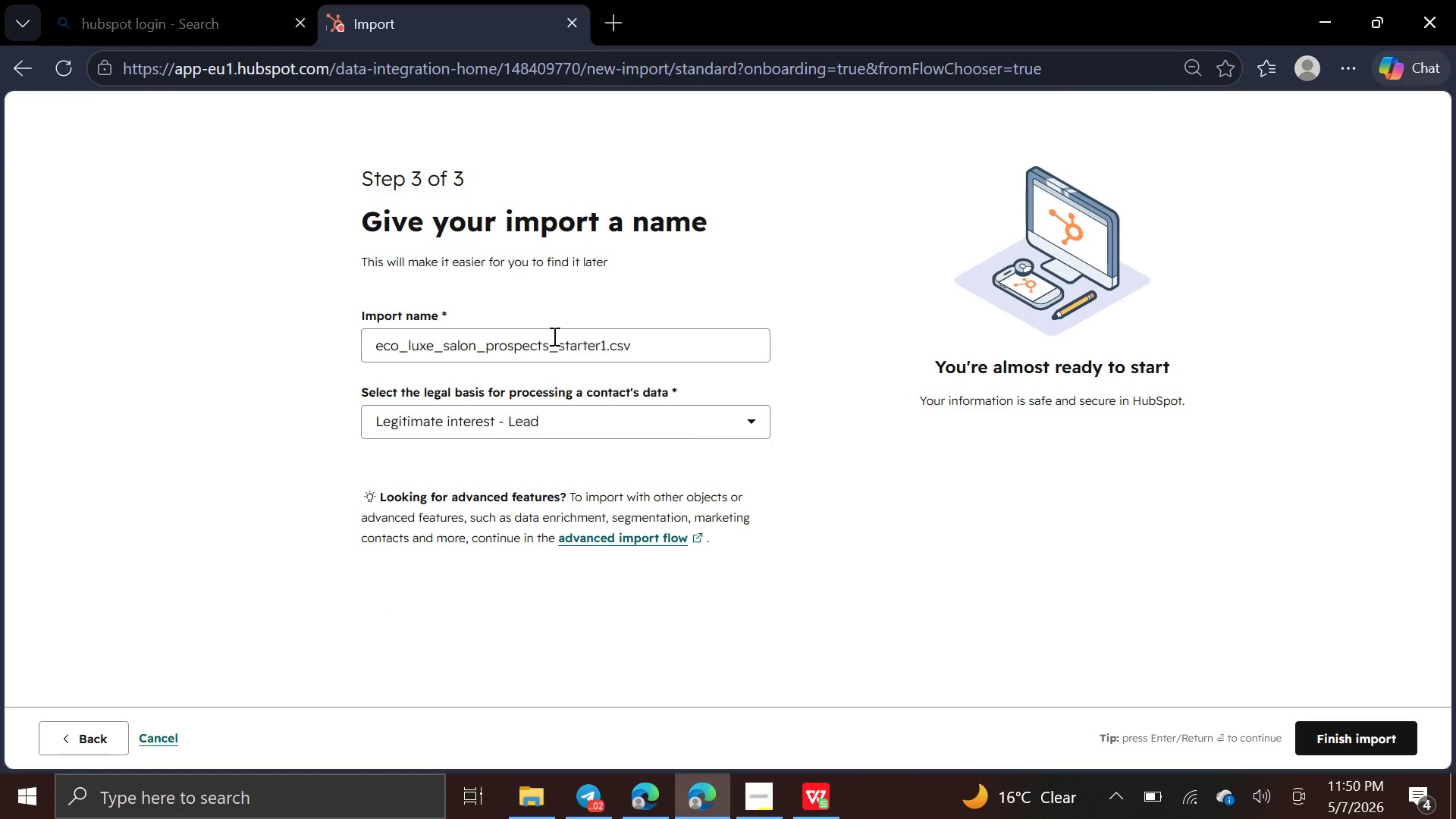 
wait(6.78)
 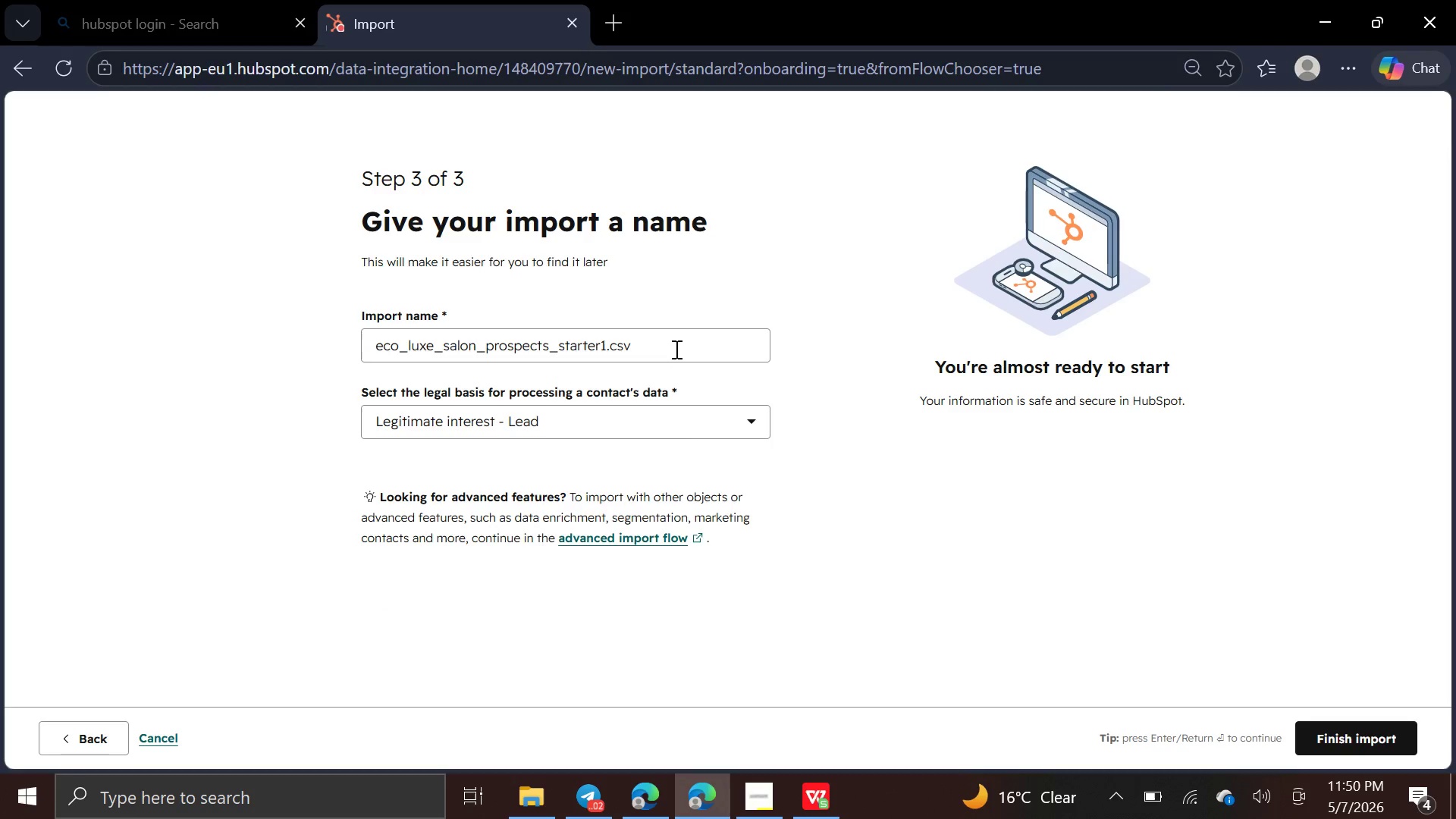 
left_click([405, 349])
 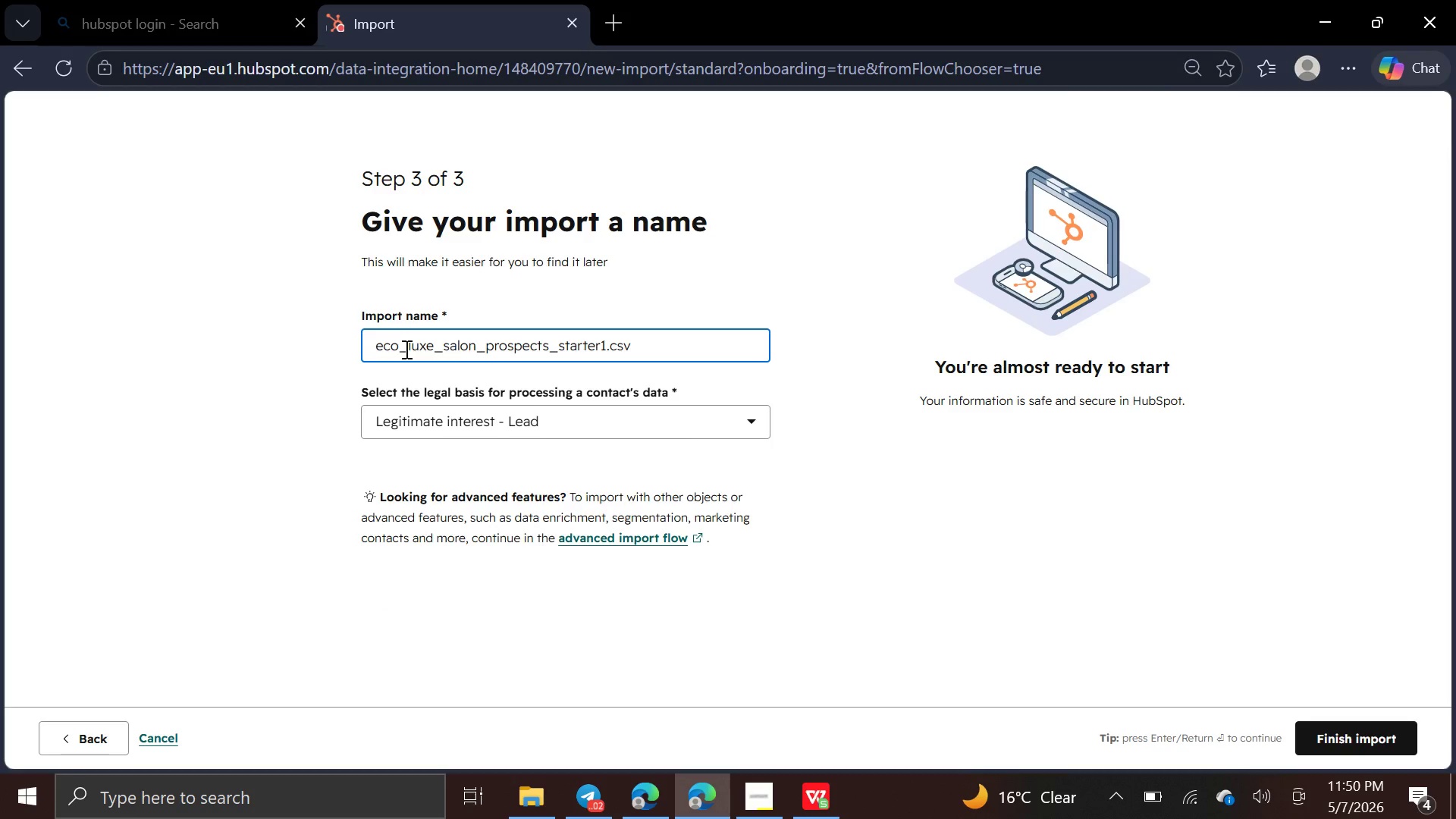 
key(Space)
 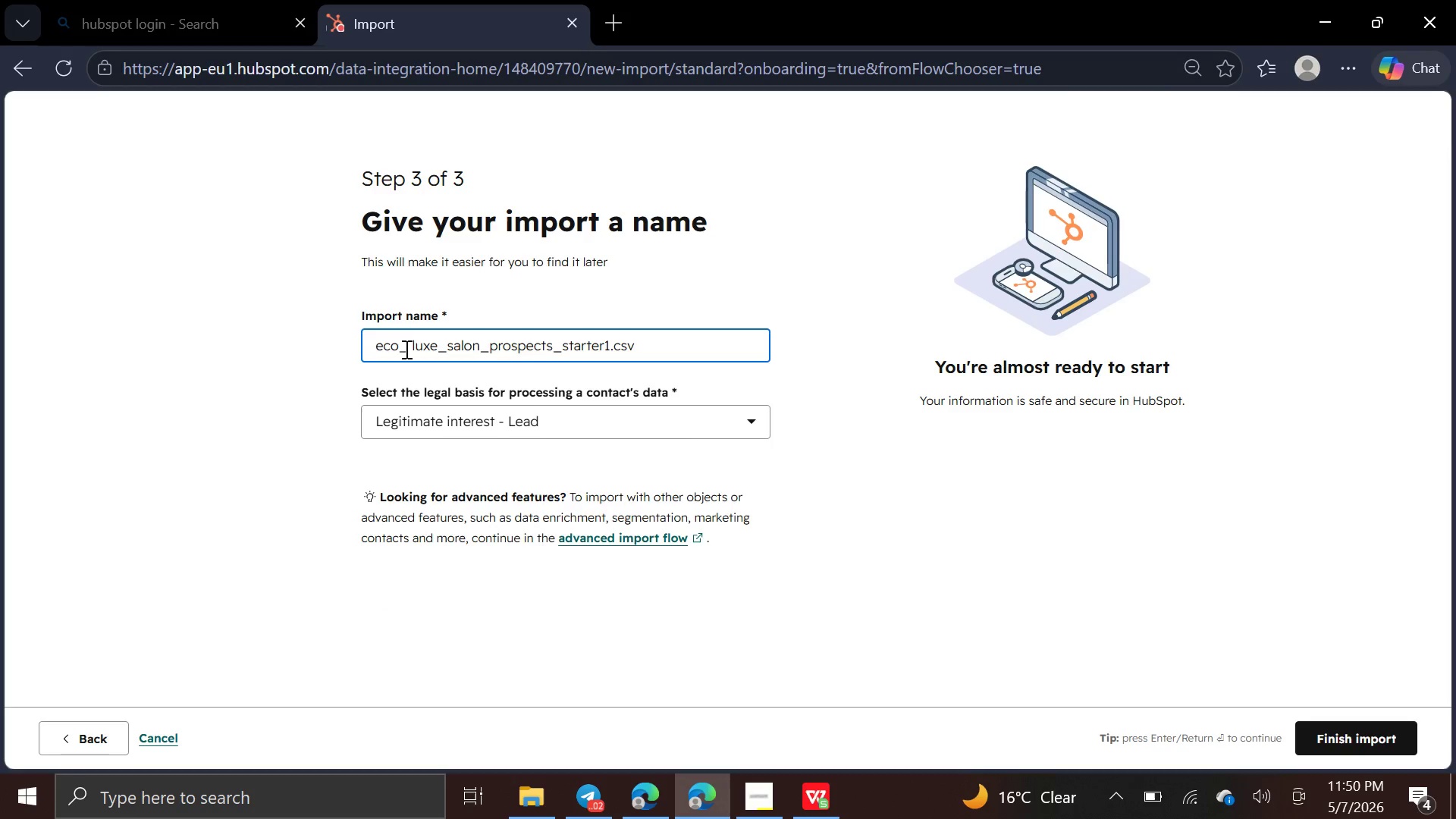 
key(Backspace)
 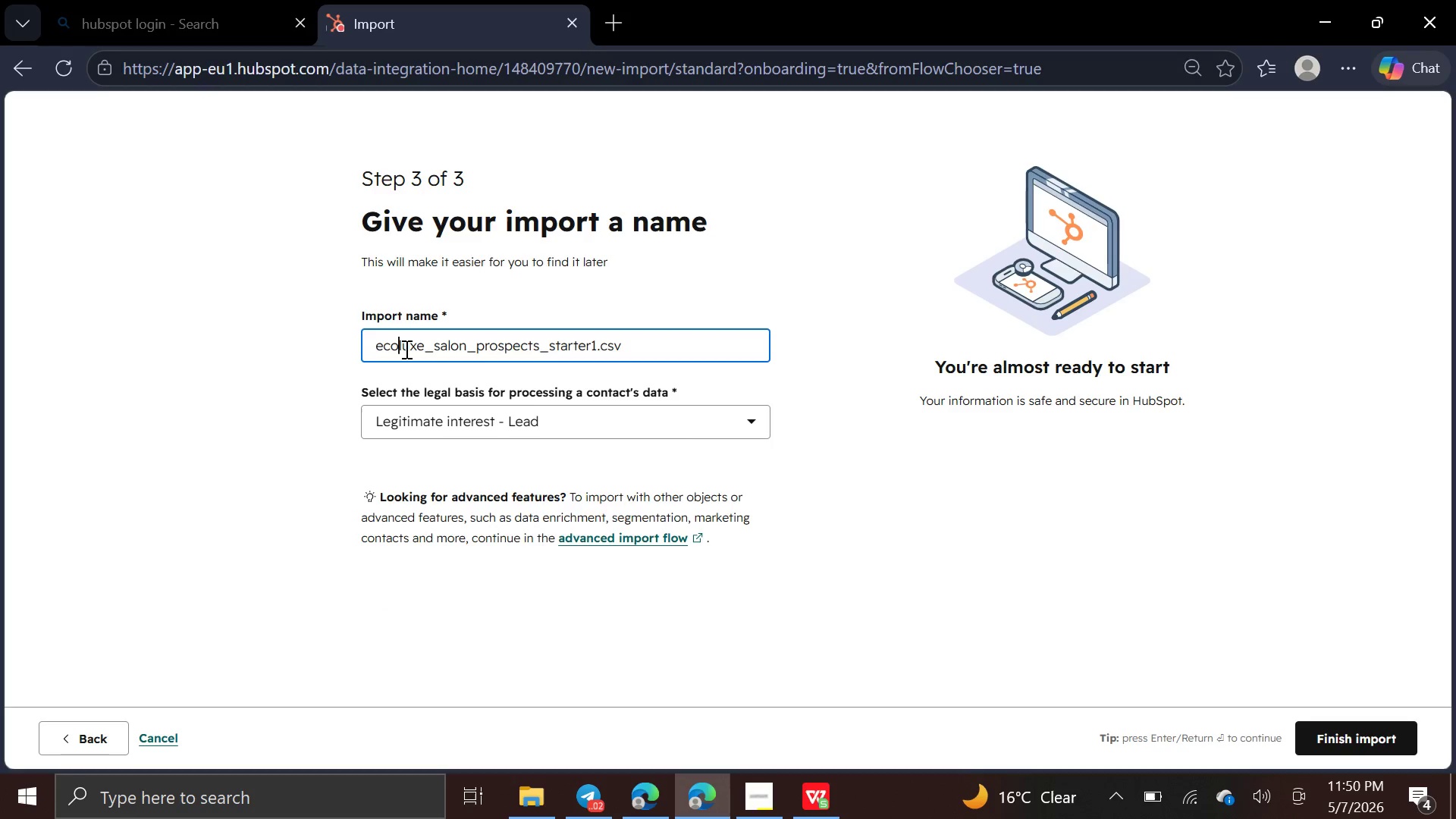 
key(Backspace)
 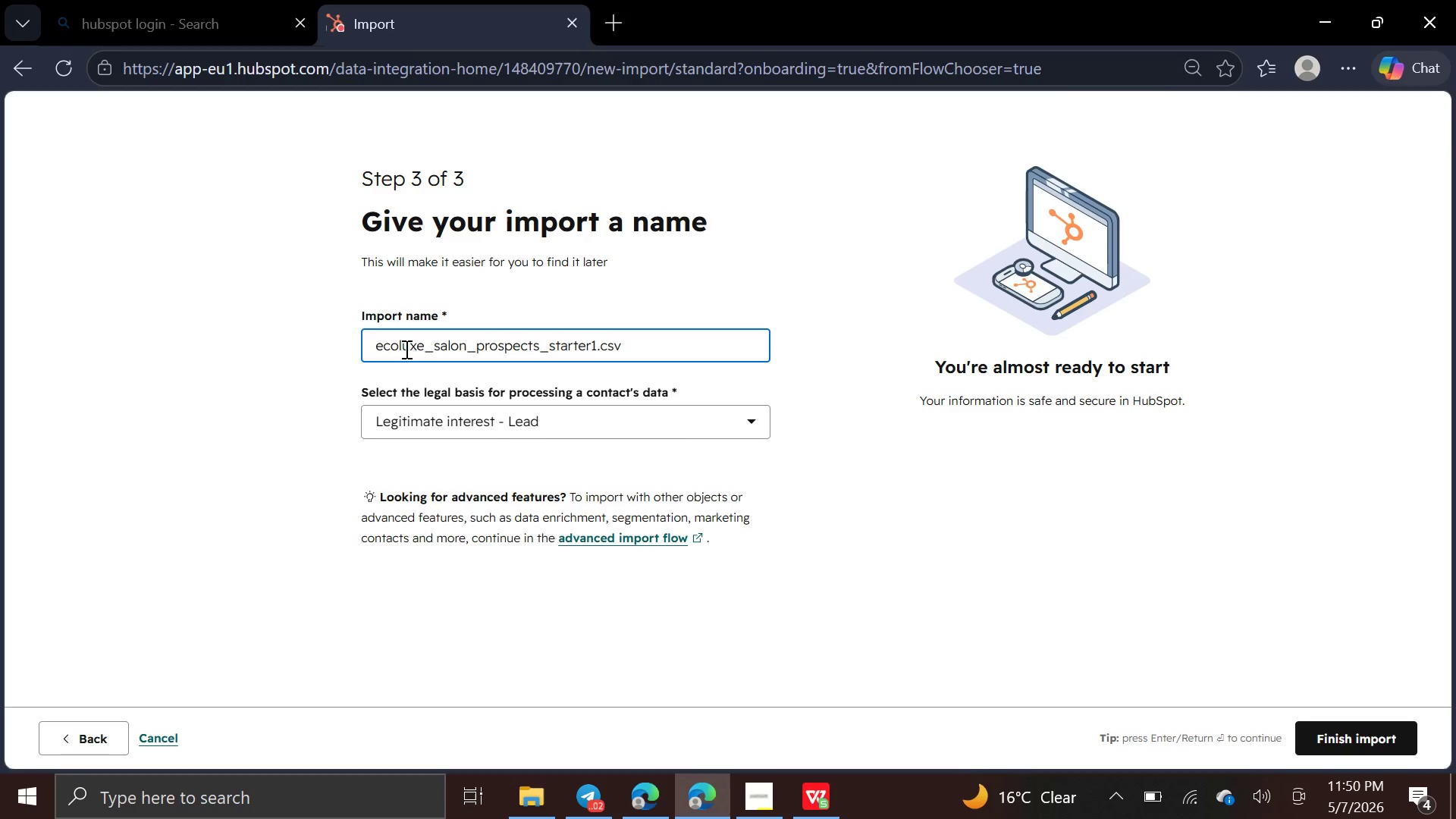 
key(Space)
 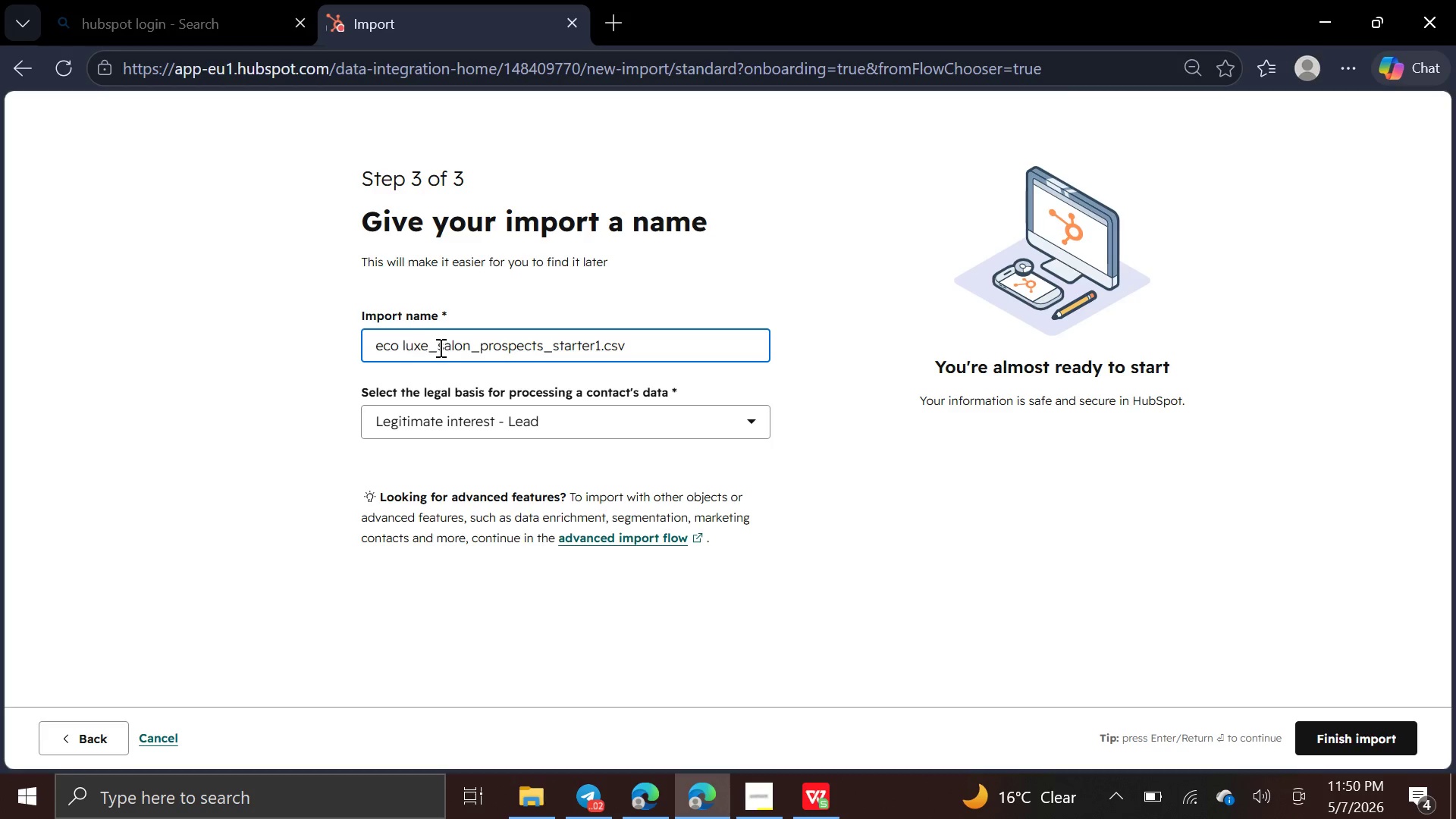 
left_click([438, 347])
 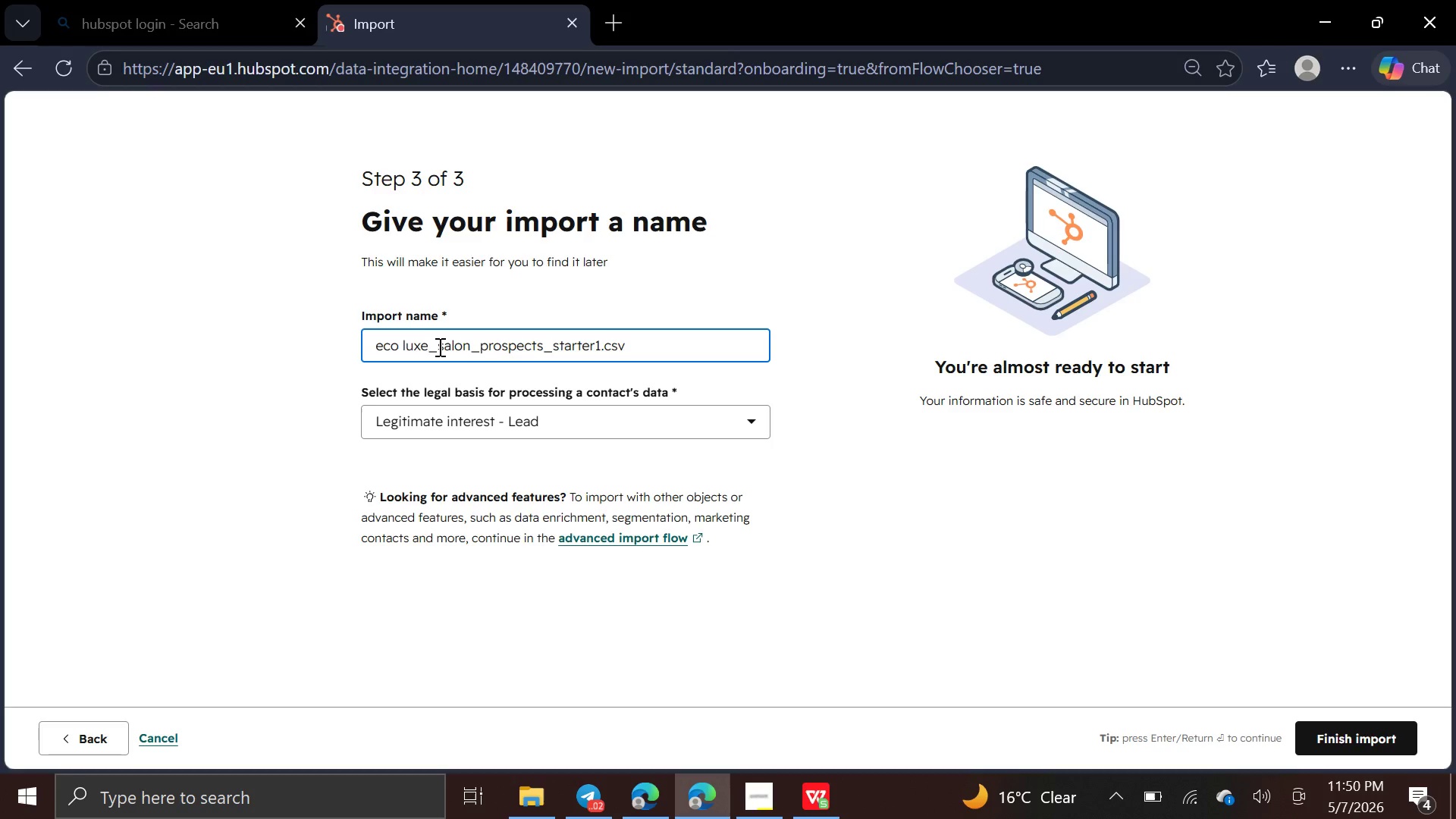 
key(Backspace)
 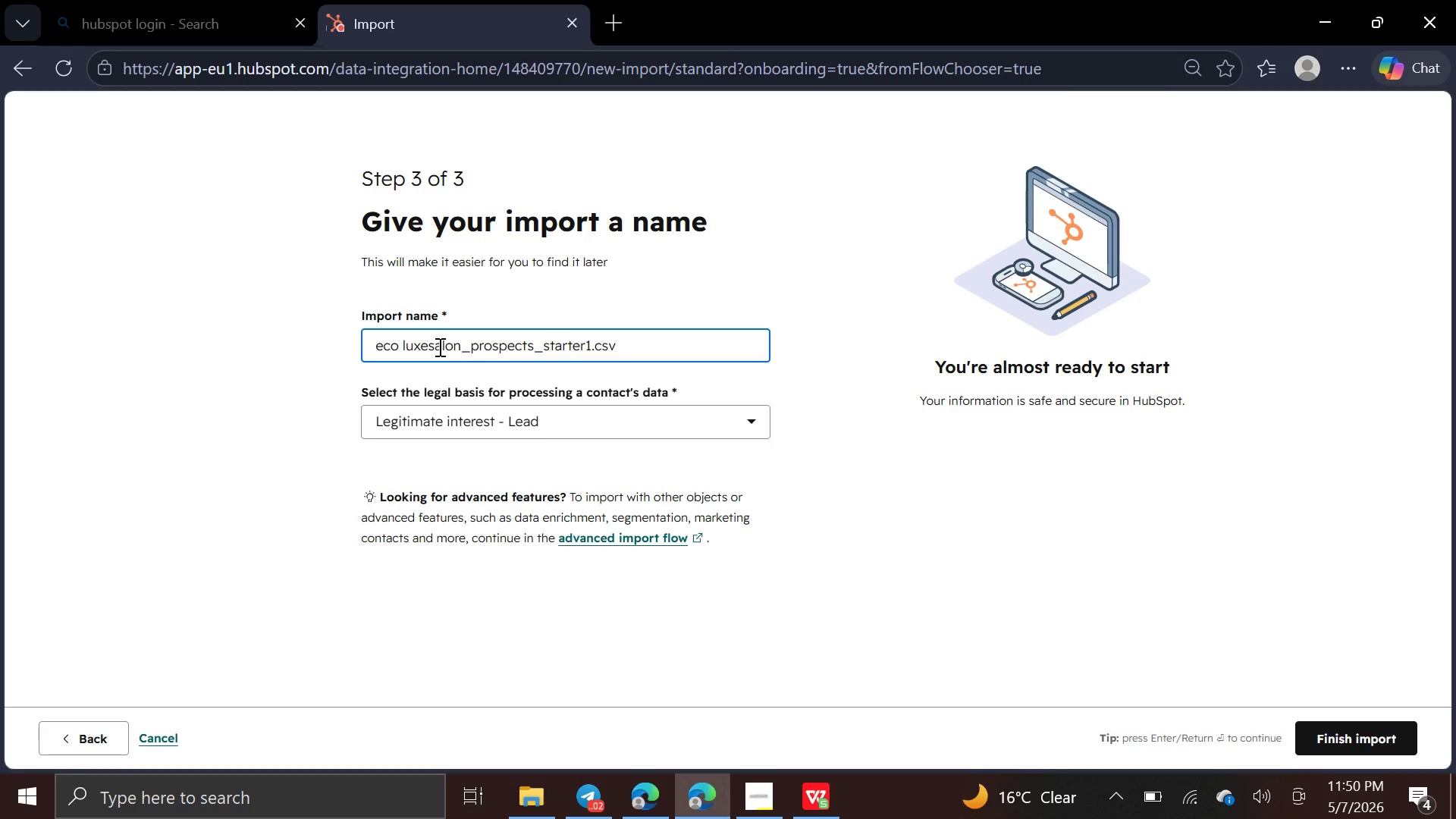 
key(Space)
 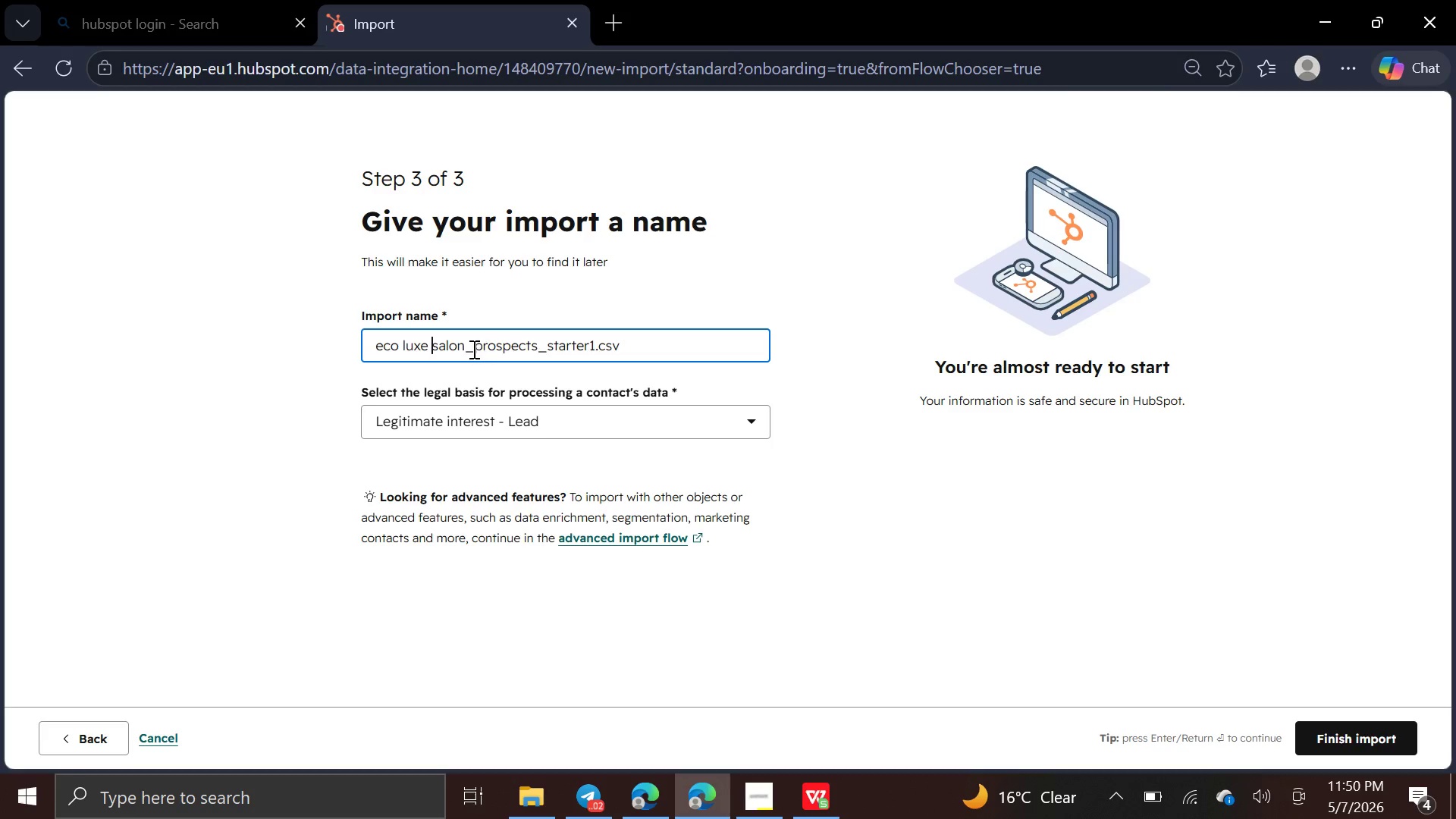 
left_click([472, 348])
 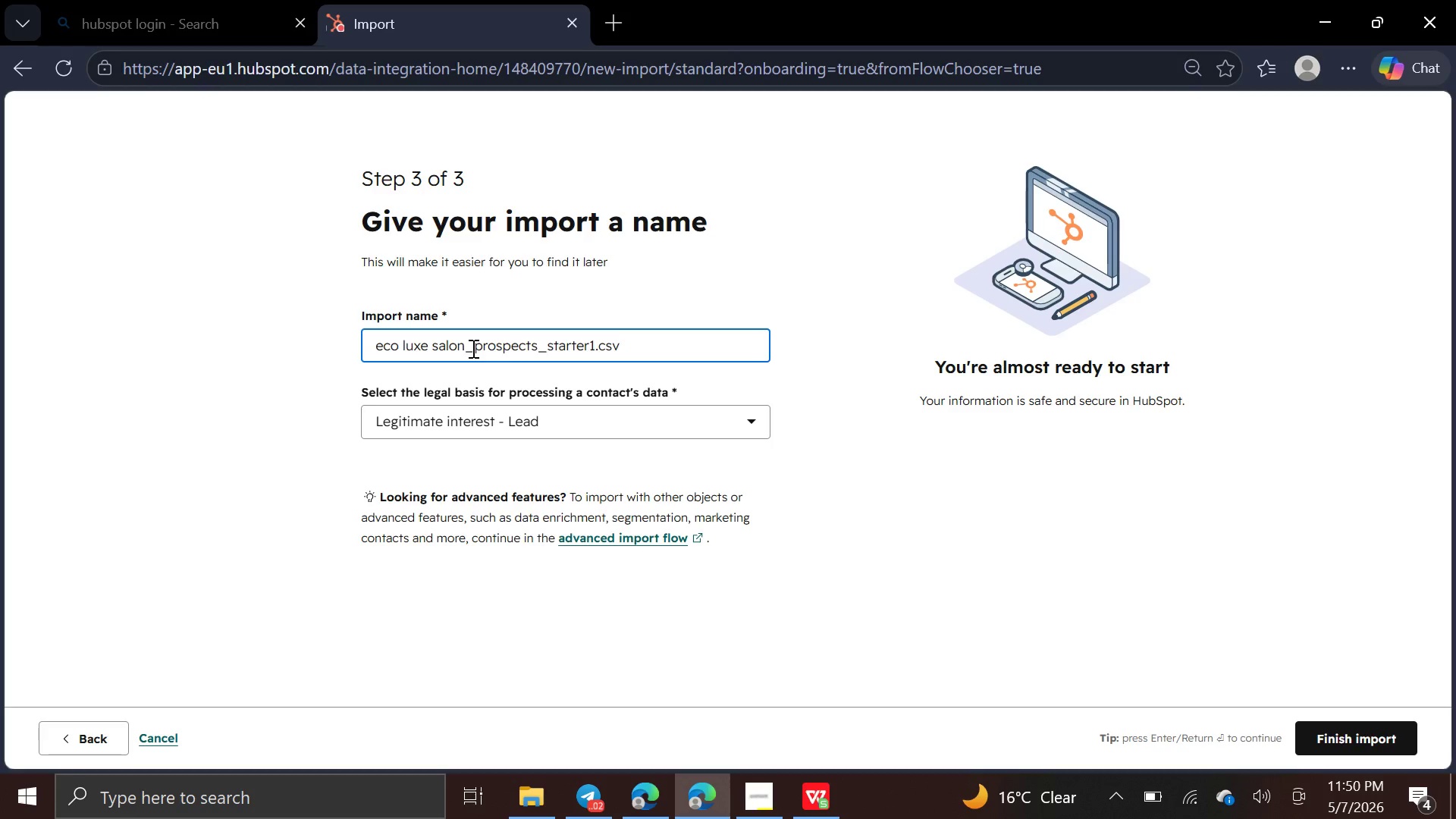 
key(Backspace)
 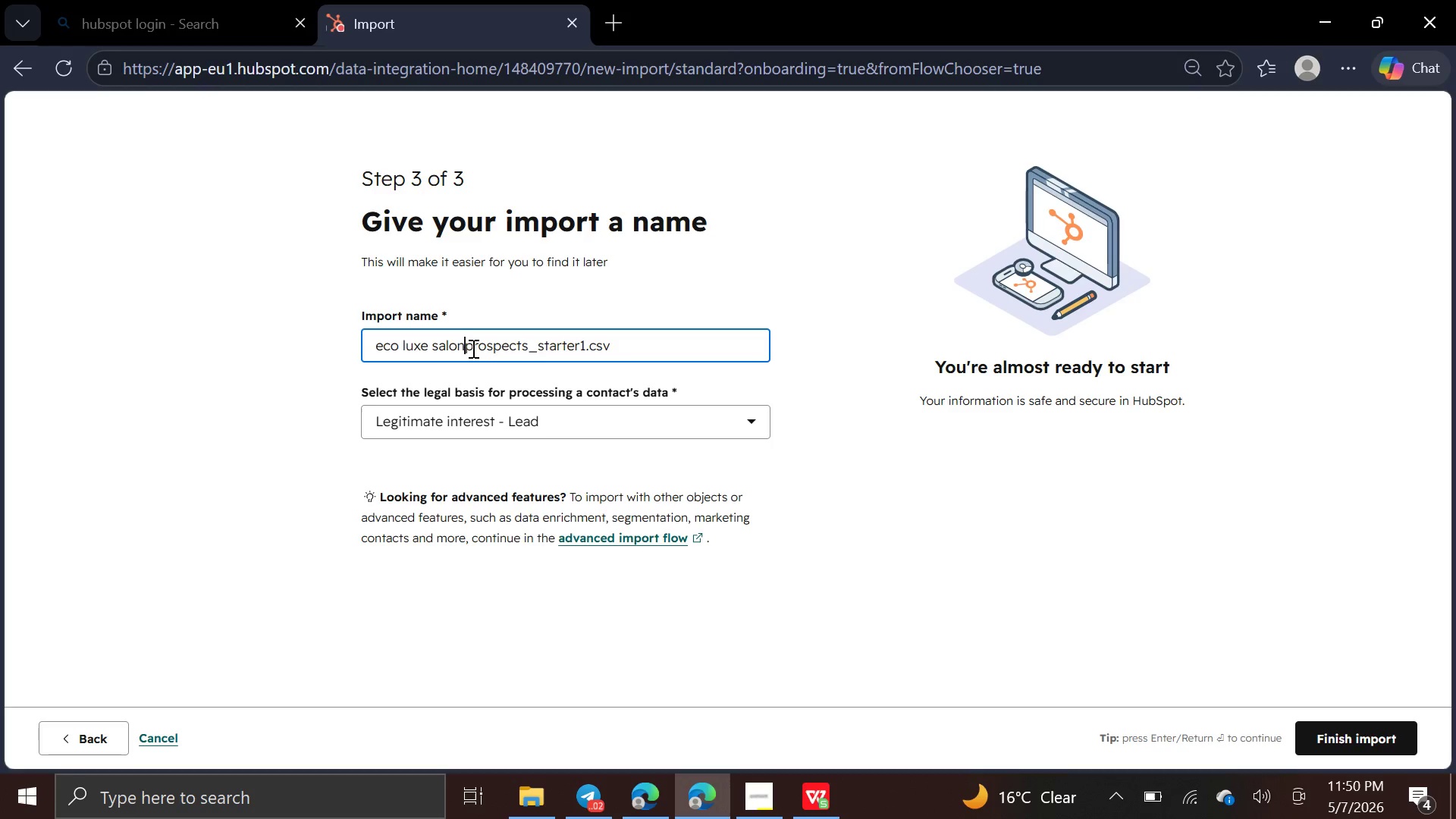 
key(Space)
 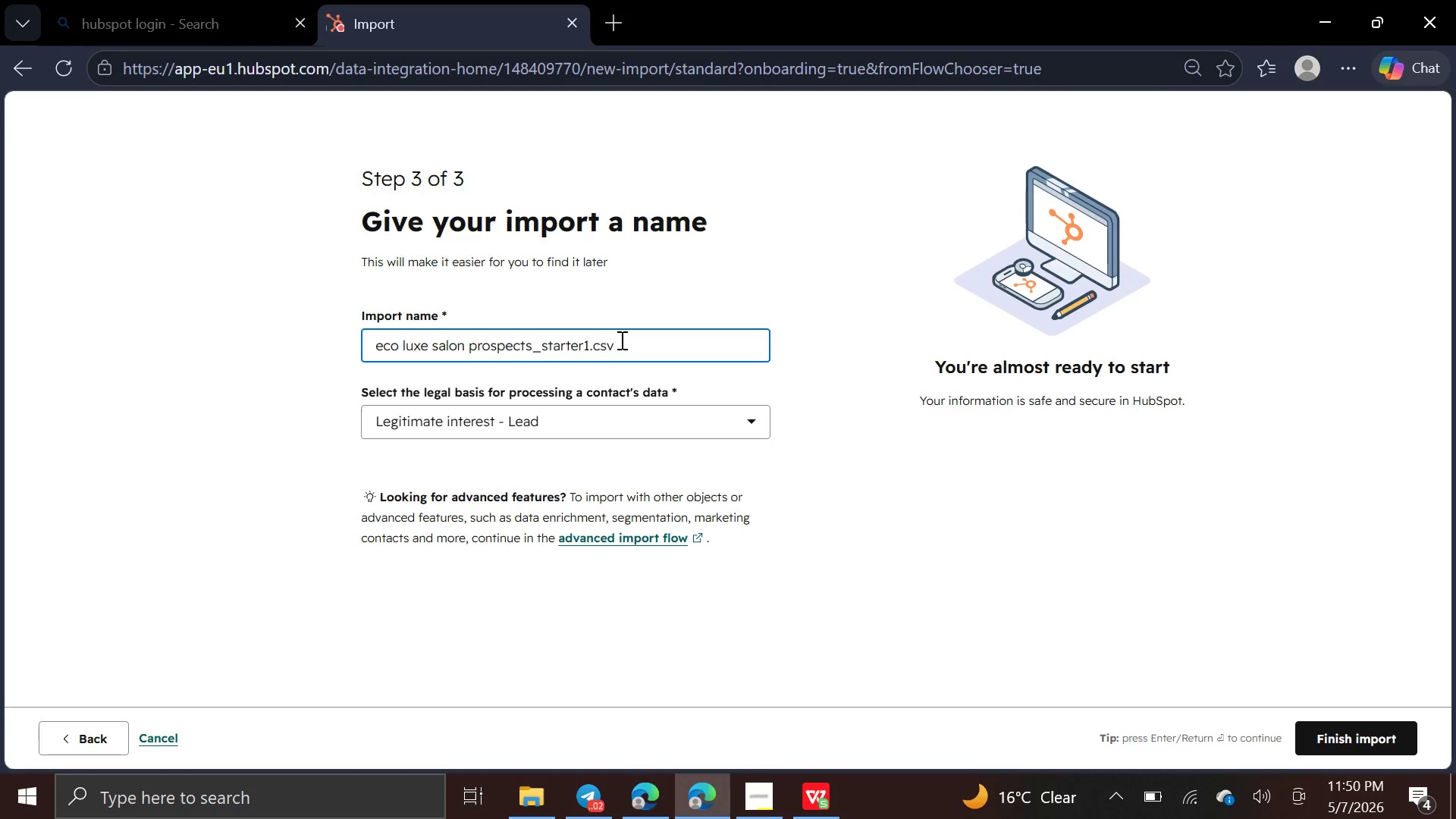 
left_click([622, 344])
 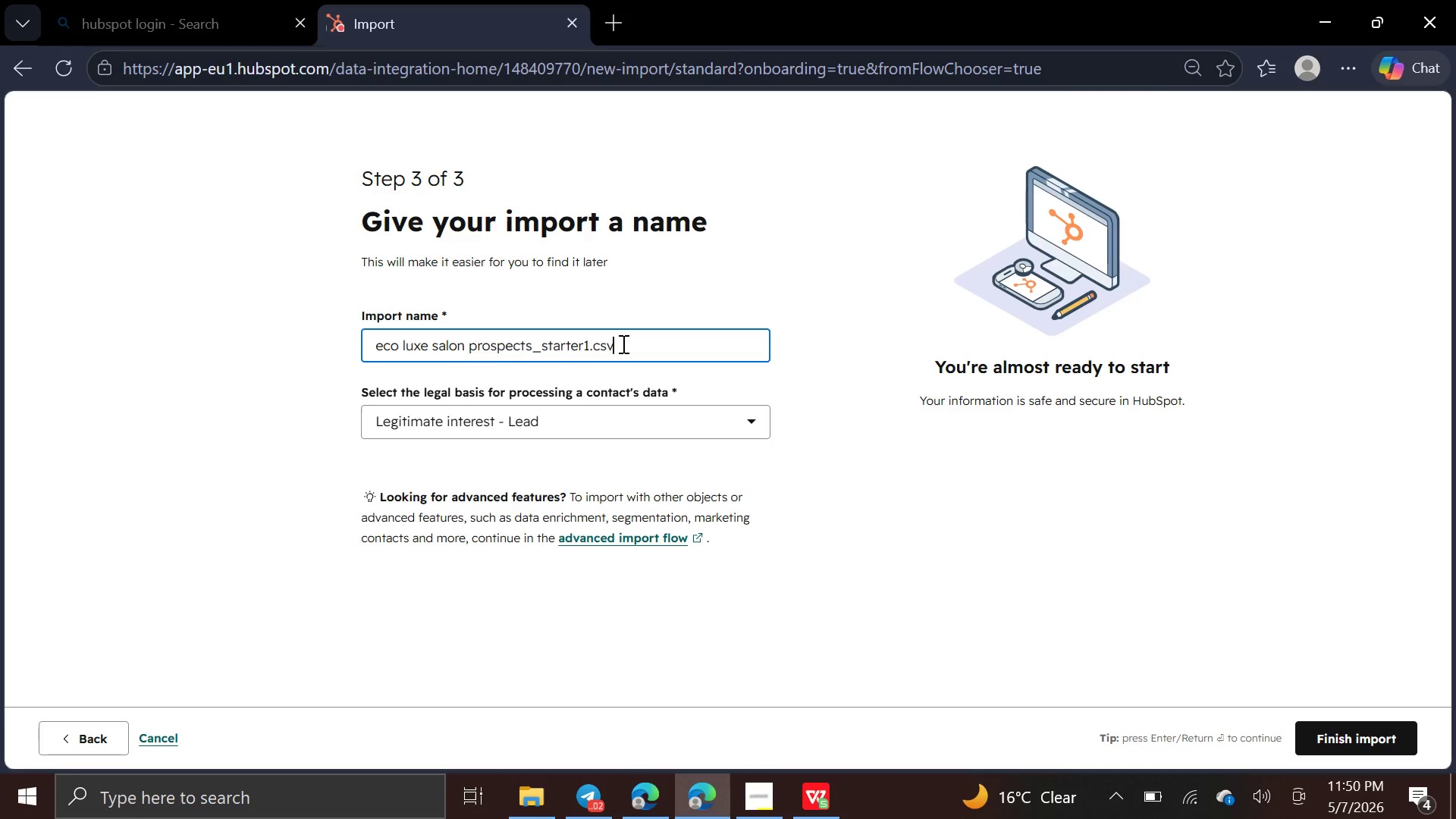 
hold_key(key=Backspace, duration=0.69)
 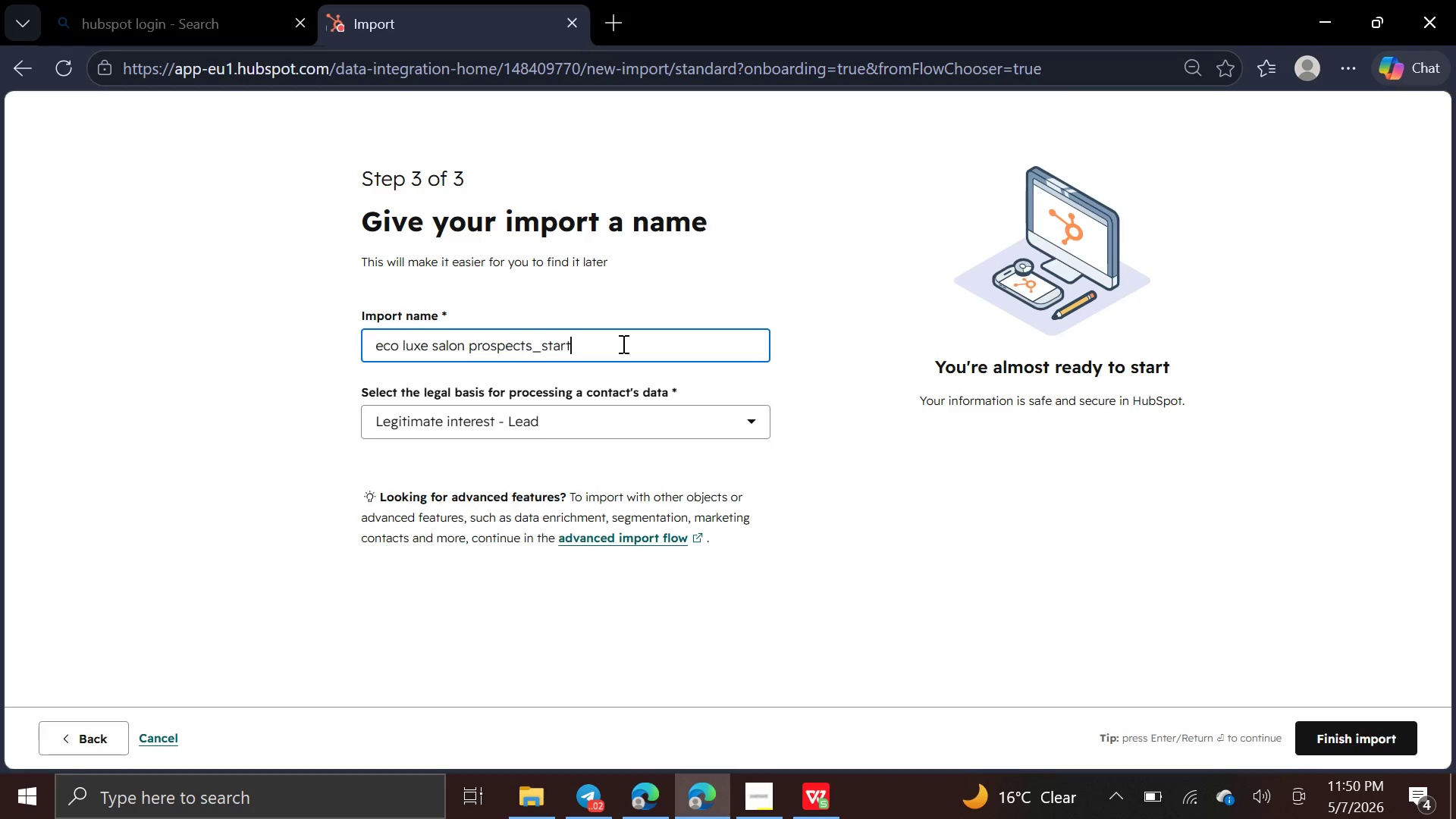 
key(Backspace)
 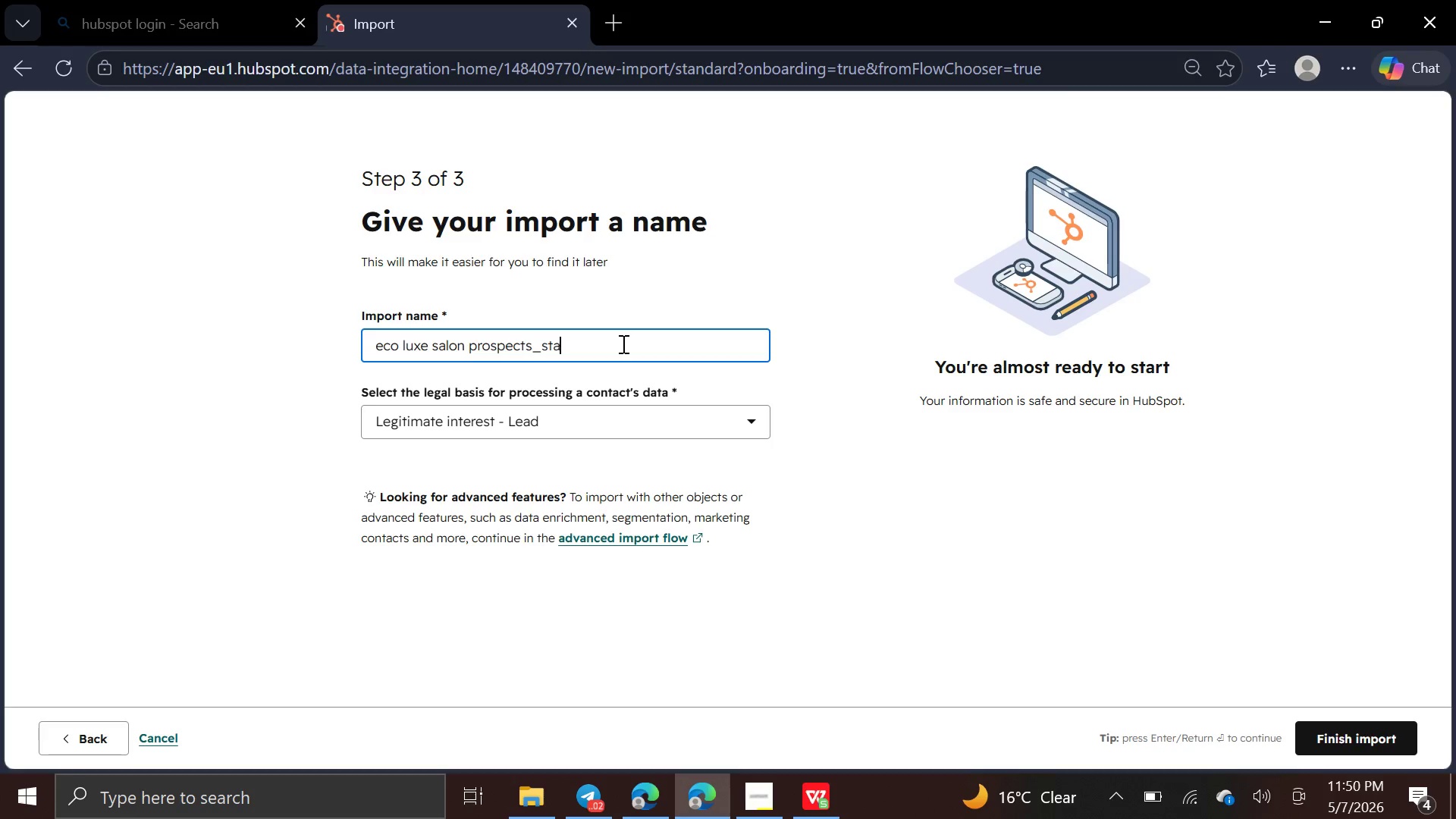 
key(Backspace)
 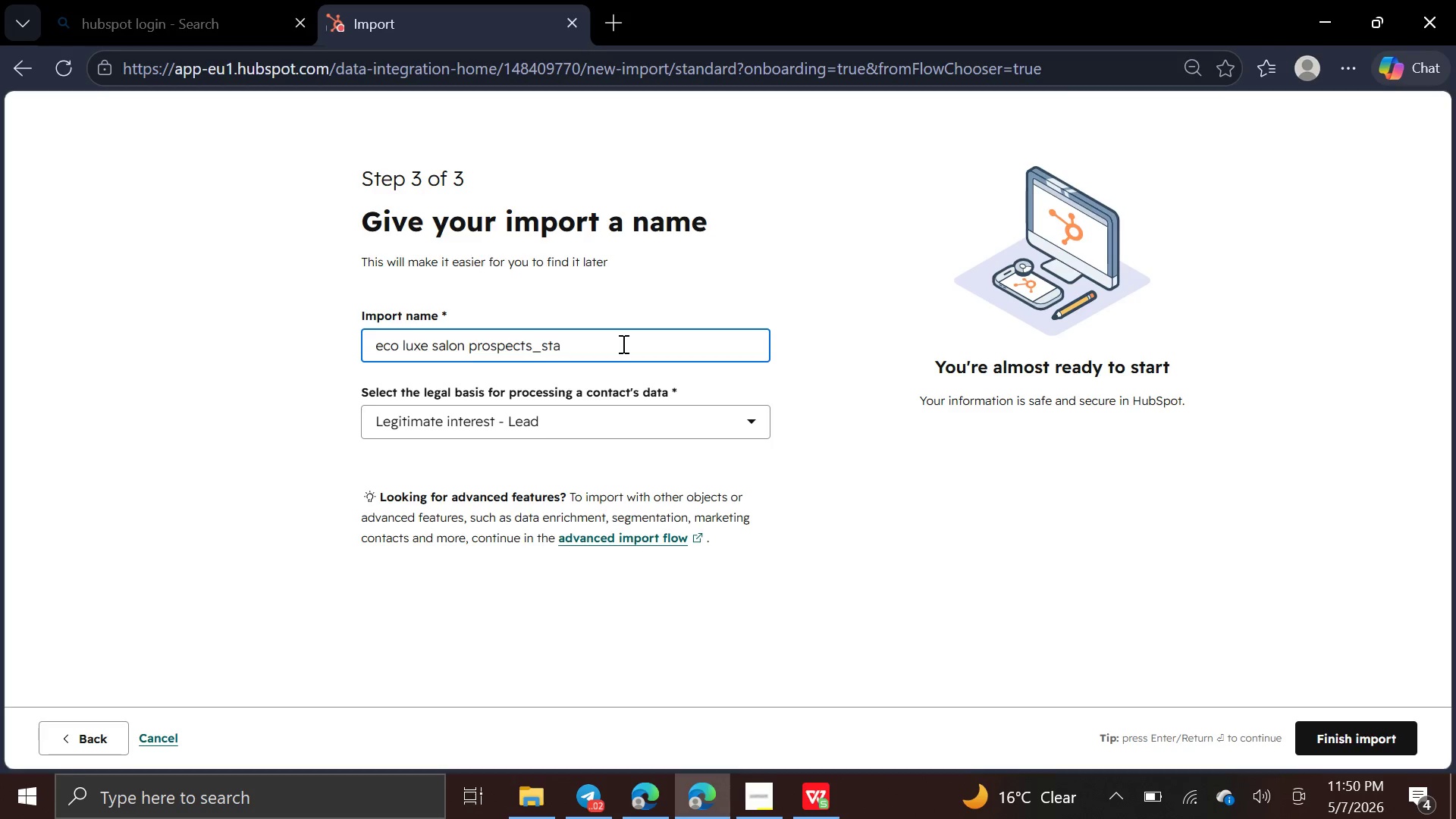 
key(Backspace)
 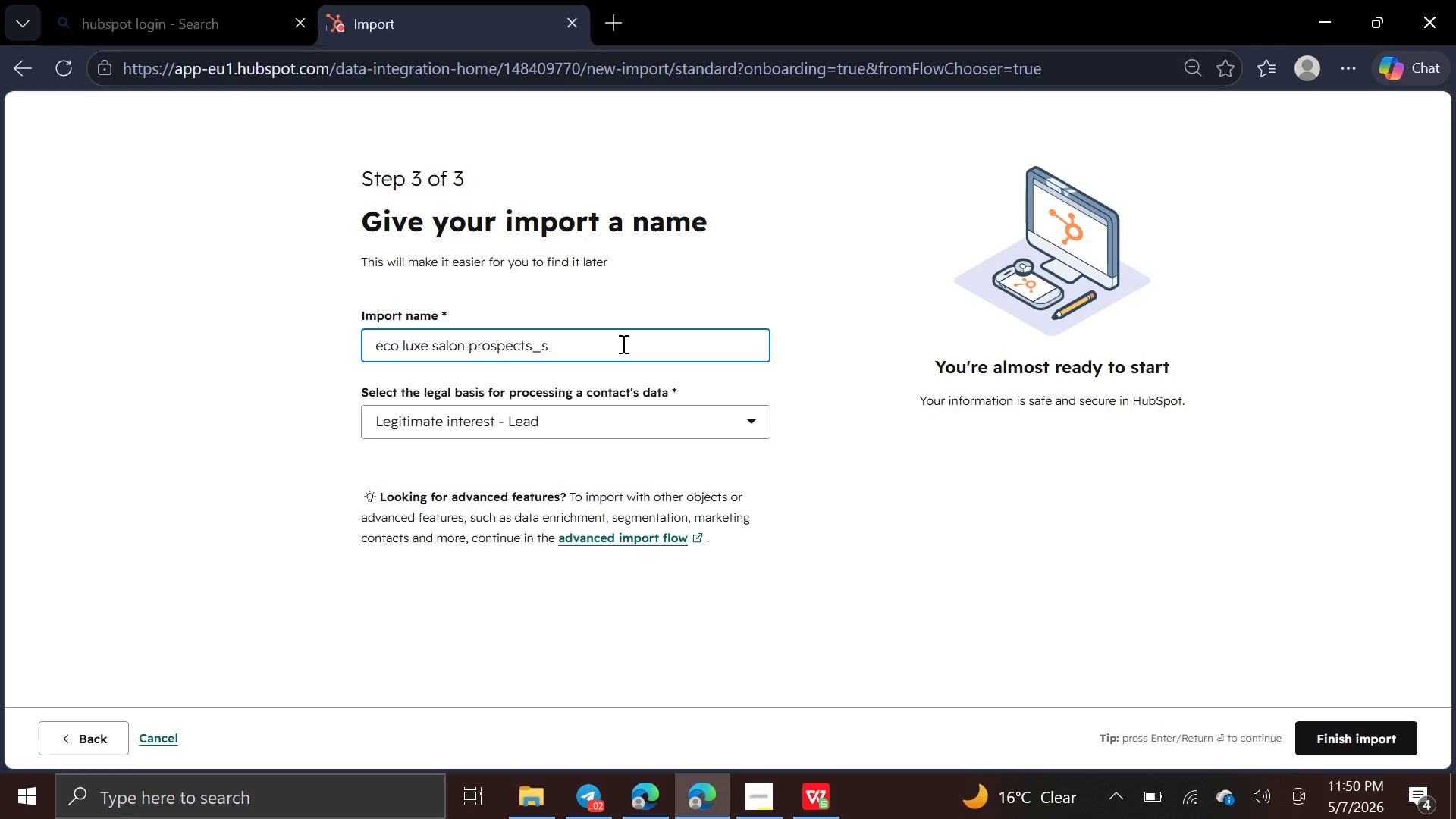 
key(Backspace)
 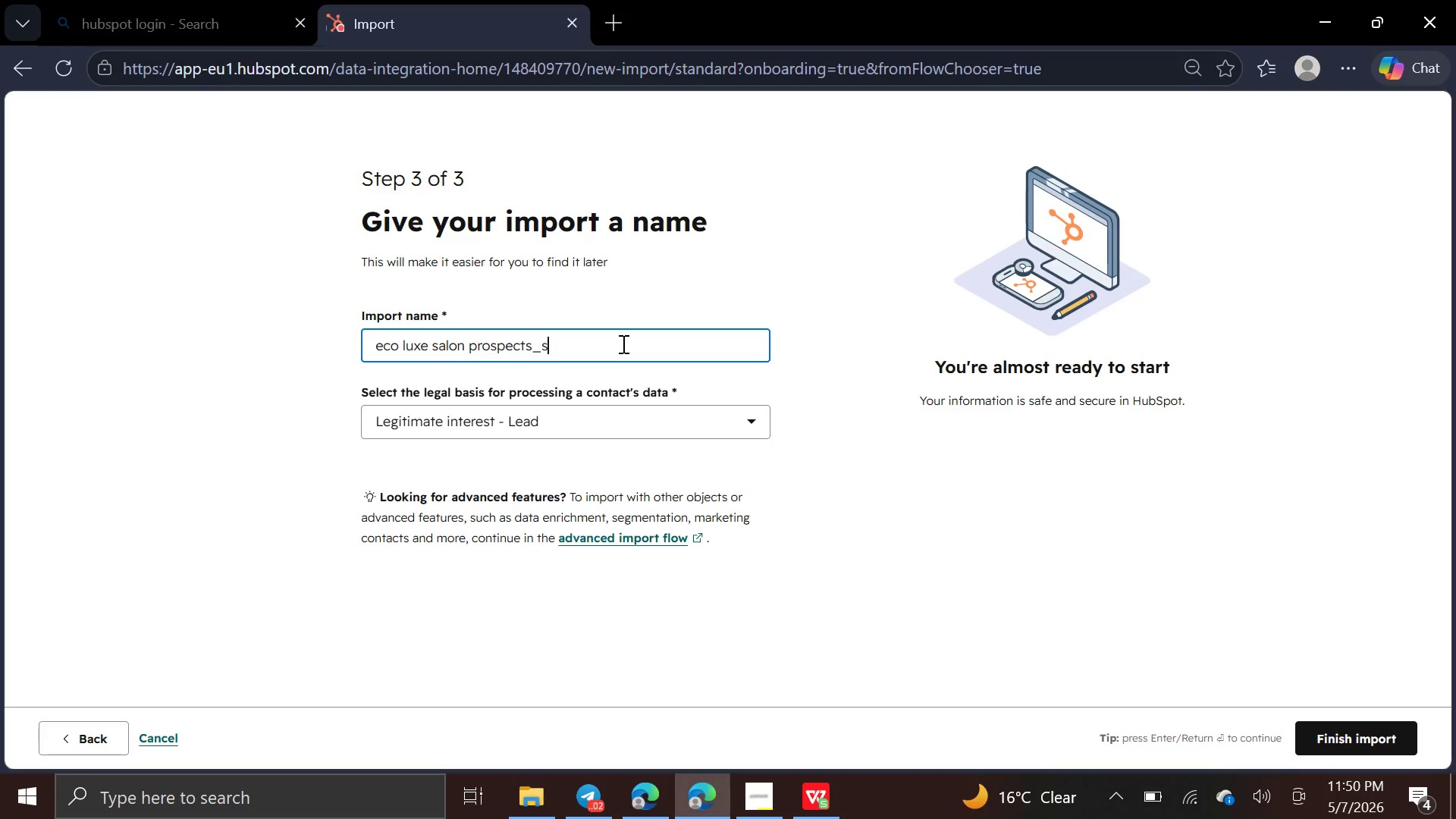 
key(Backspace)
 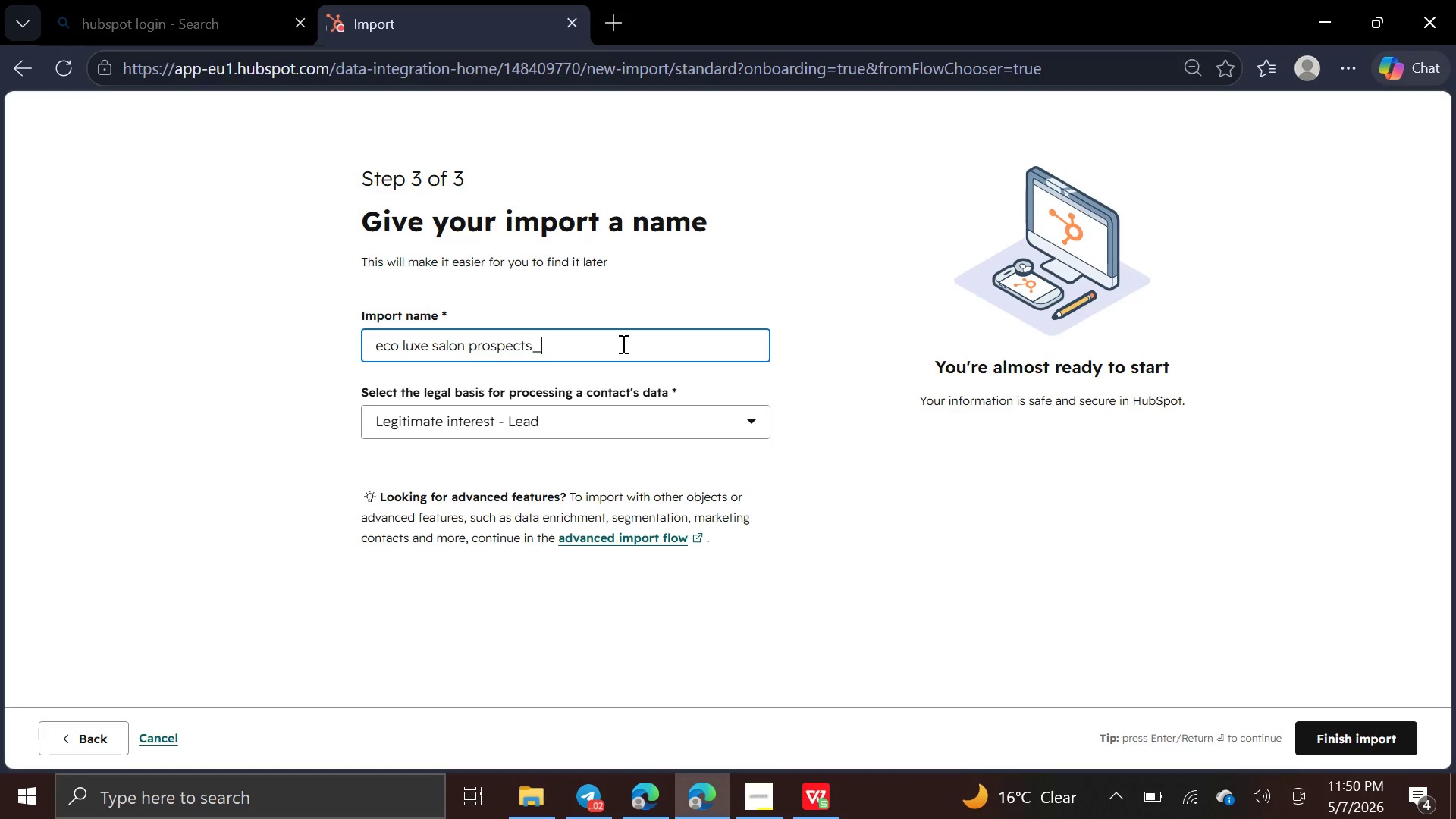 
key(Backspace)
 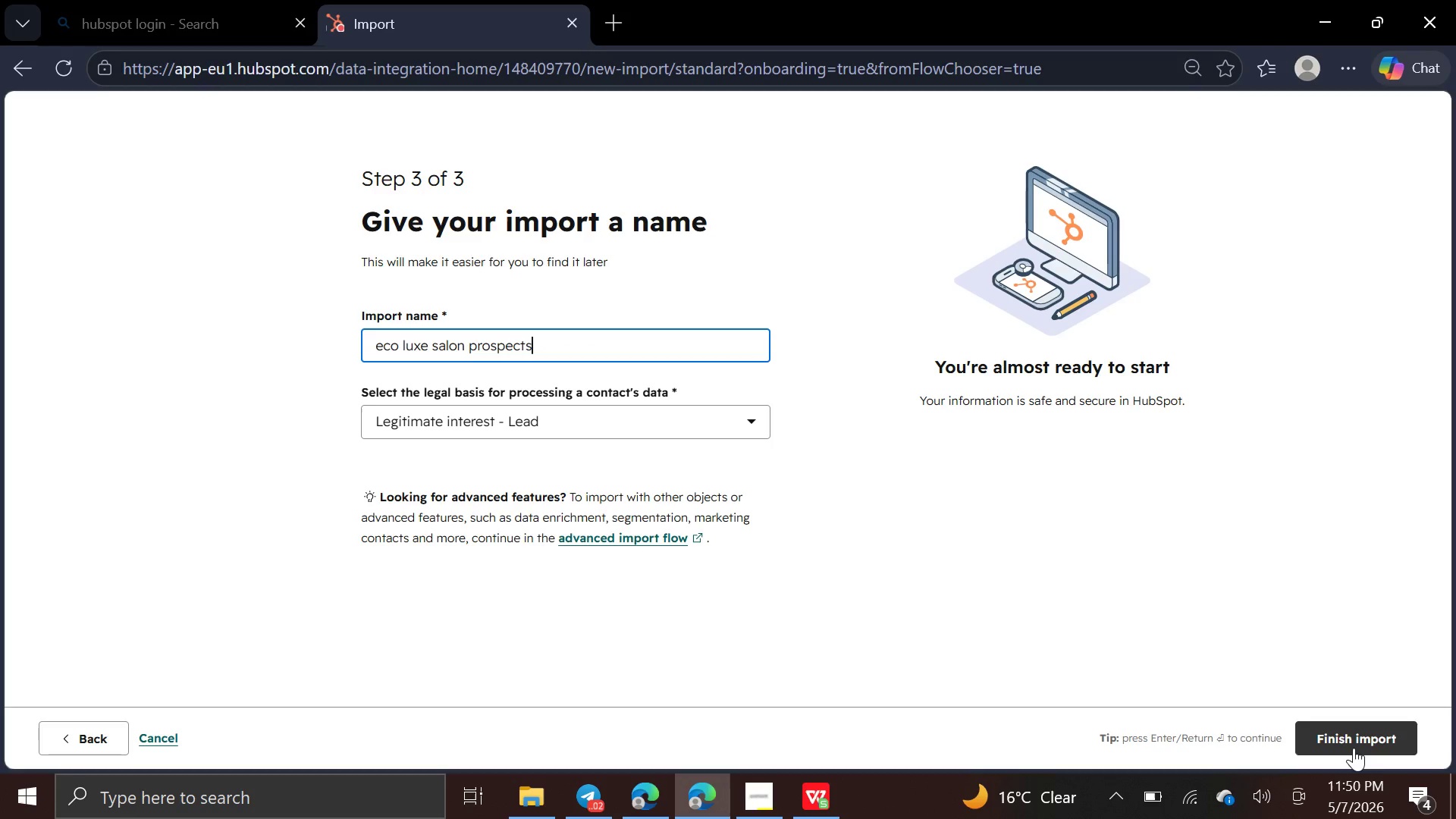 
wait(6.42)
 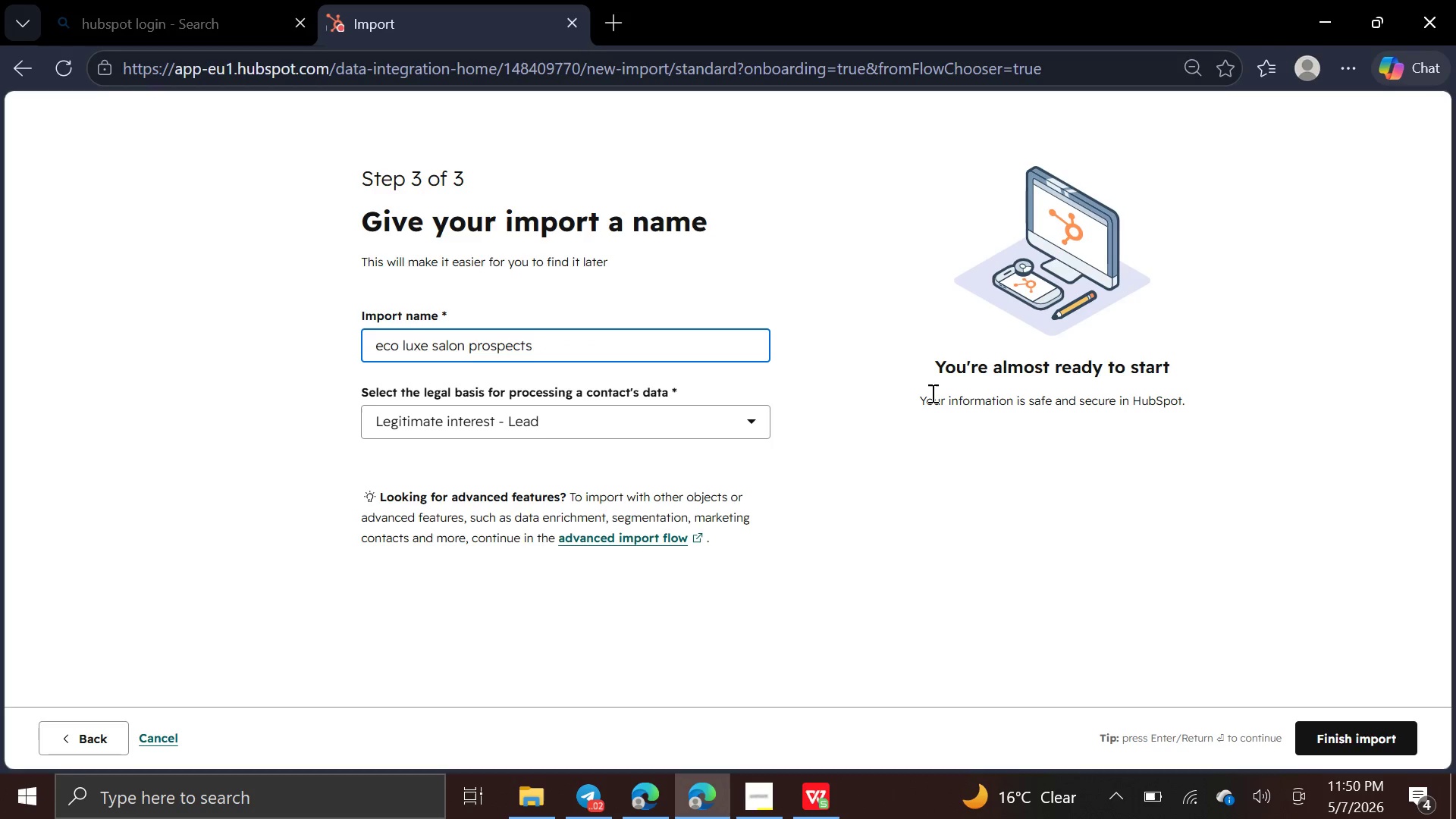 
left_click([1351, 738])
 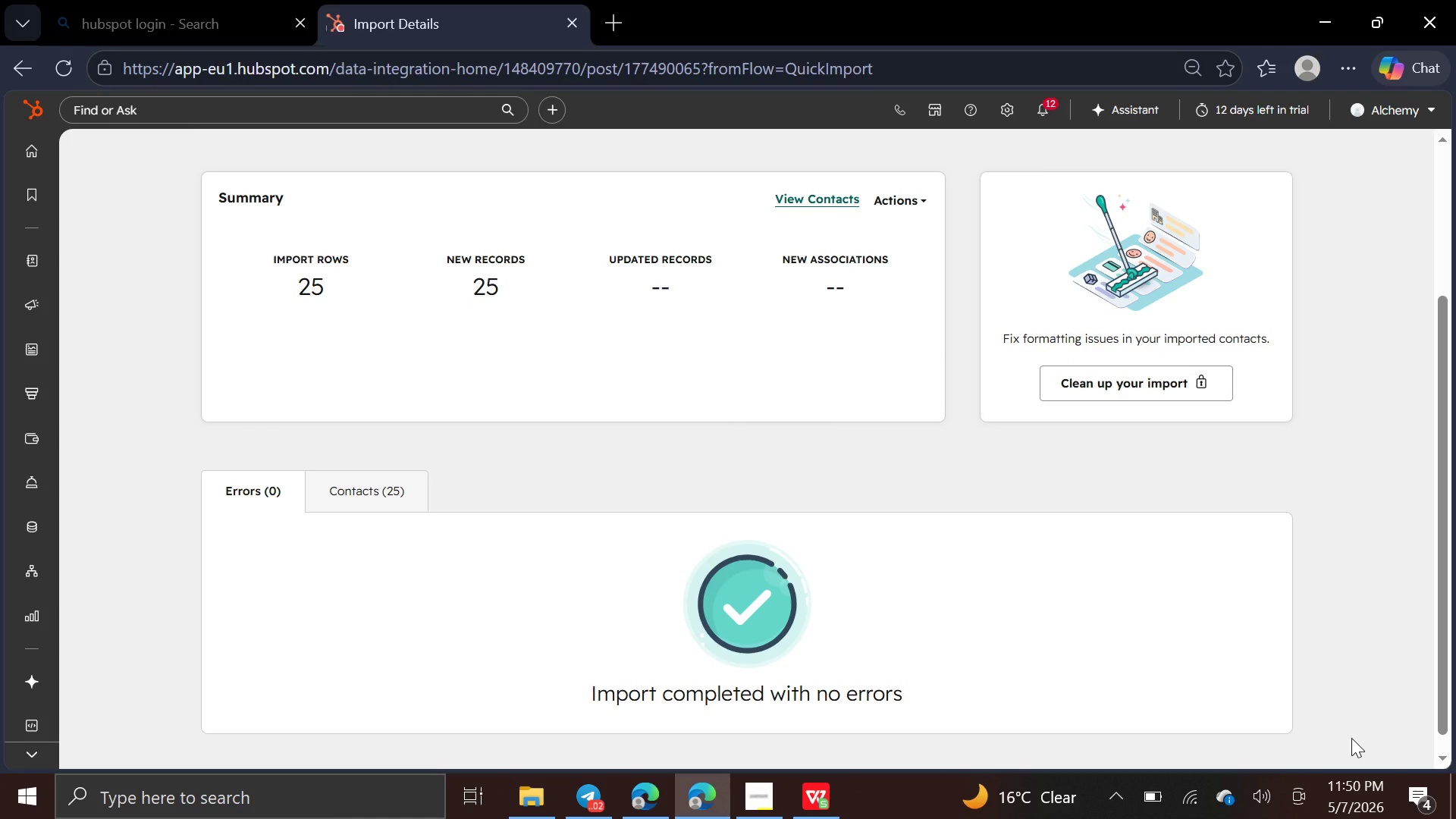 
wait(16.47)
 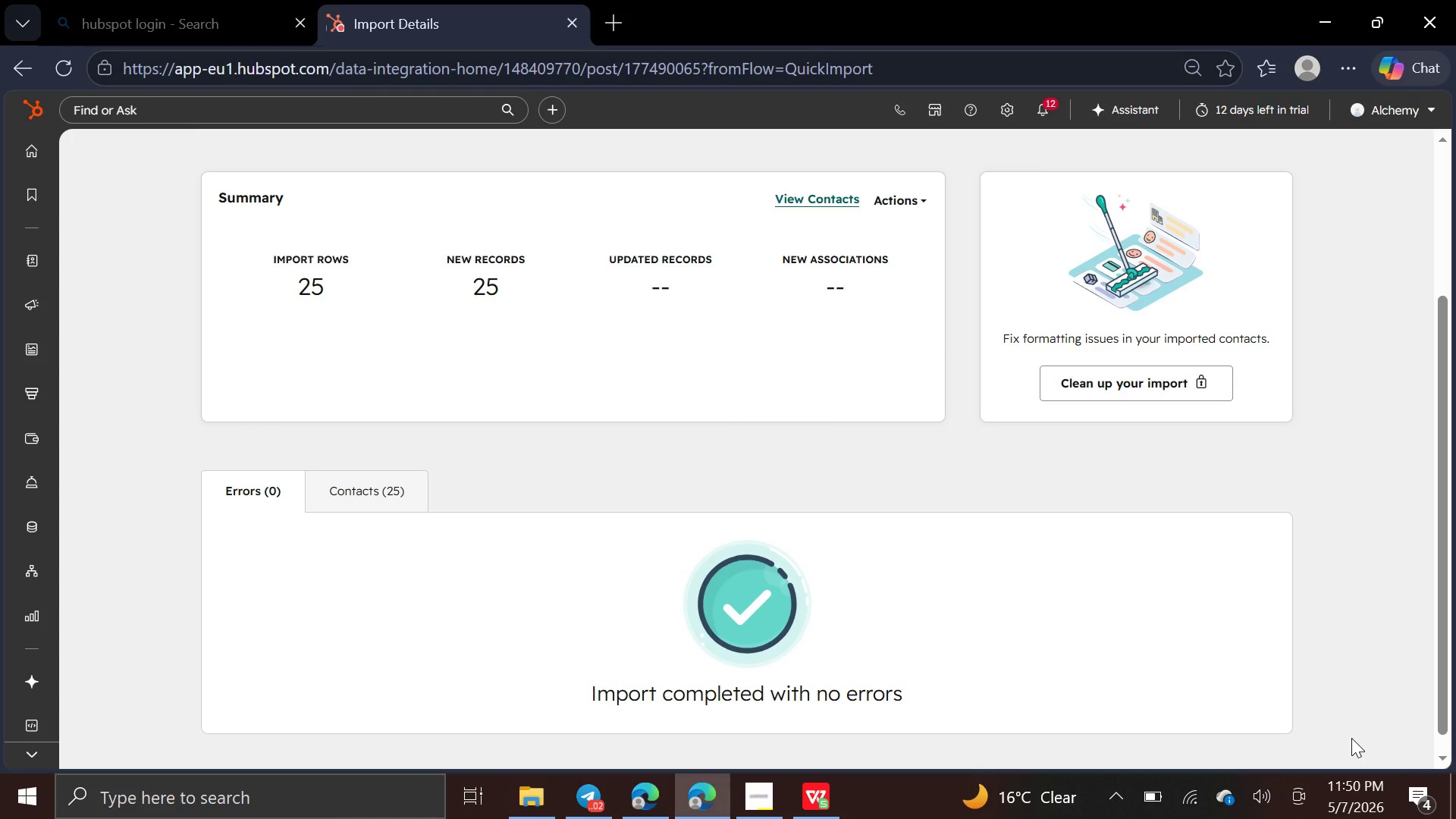 
key(PrintScreen)
 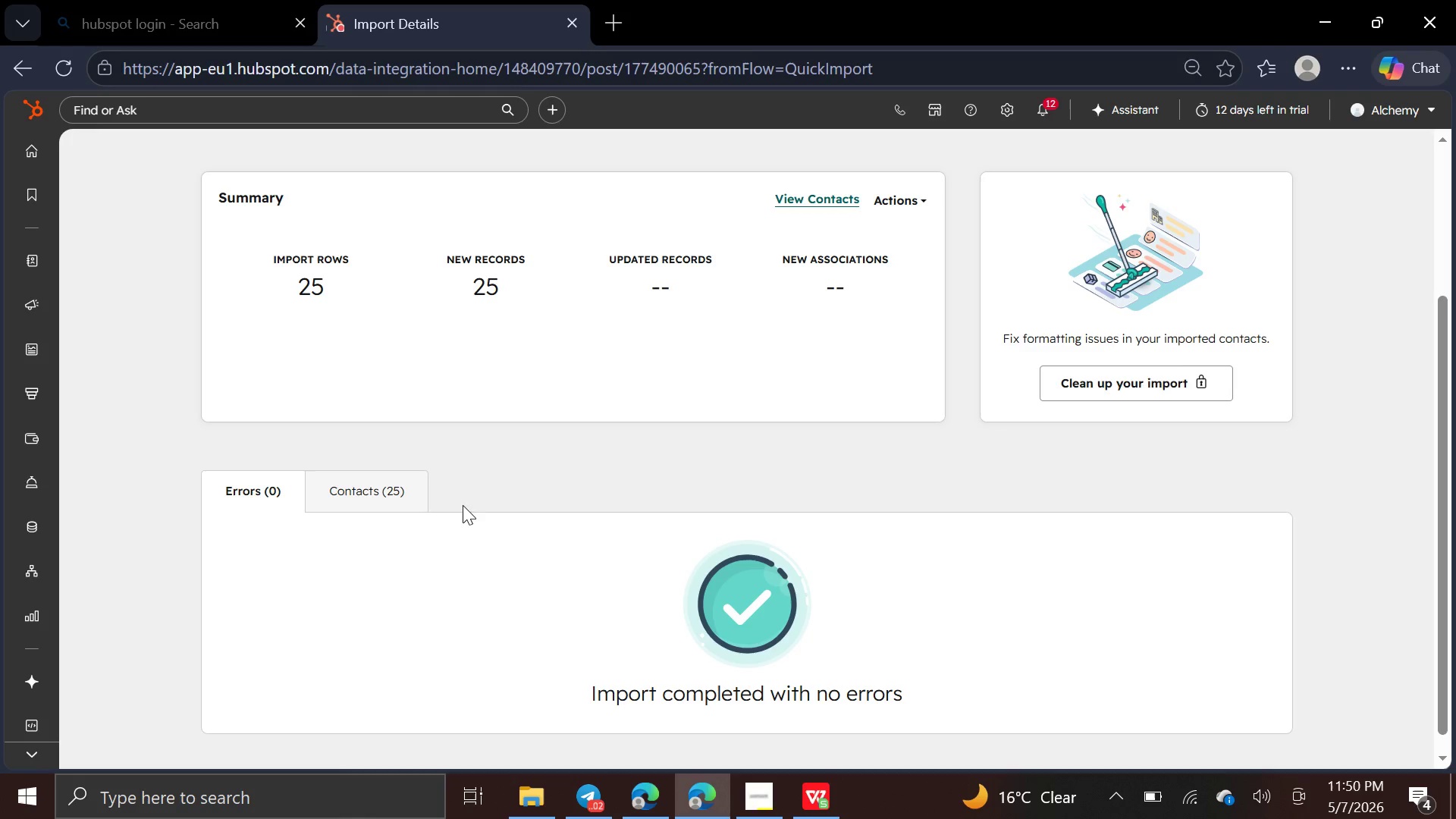 
left_click([384, 495])
 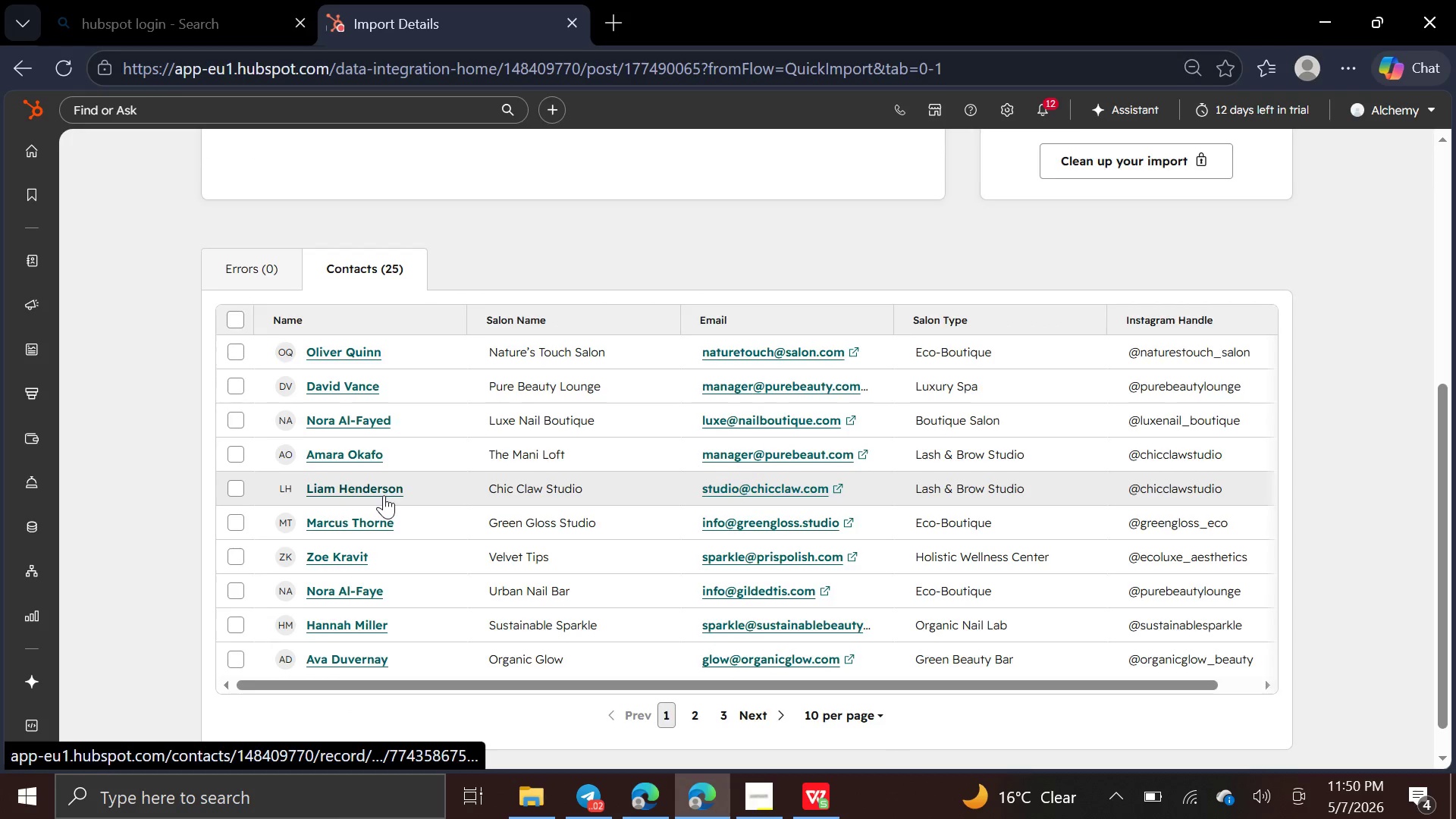 
wait(8.11)
 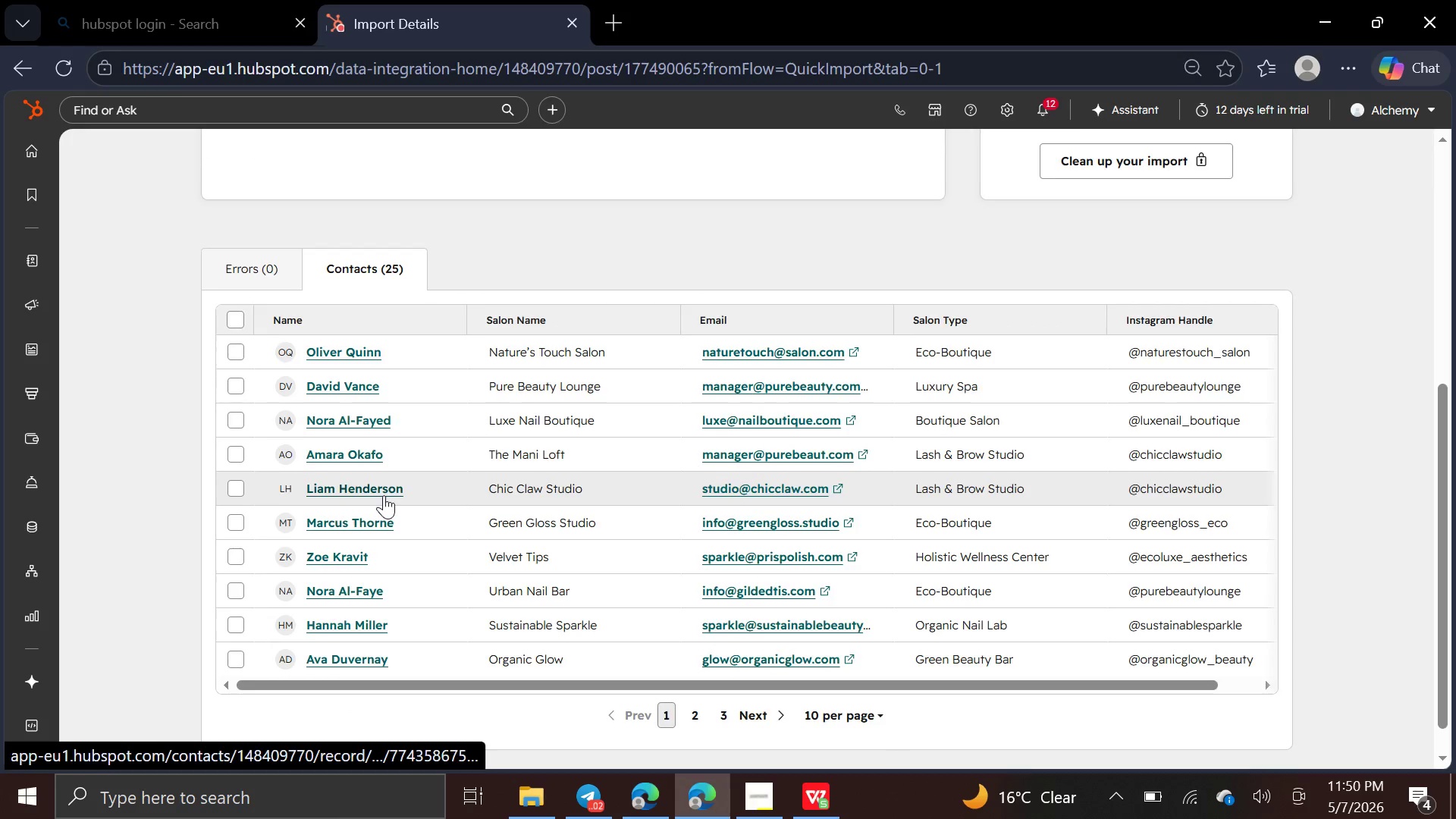 
left_click([697, 670])
 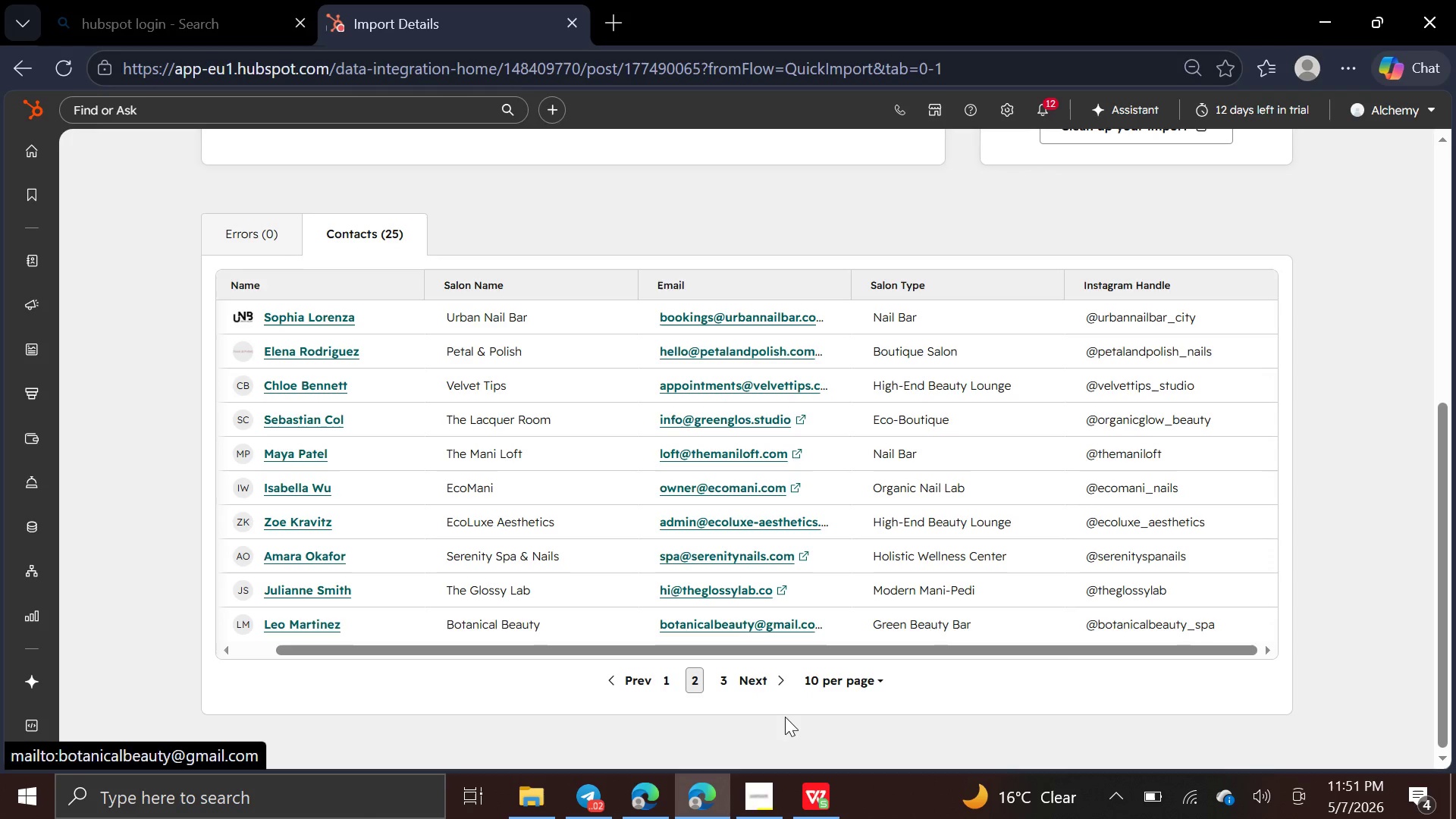 
left_click([719, 681])
 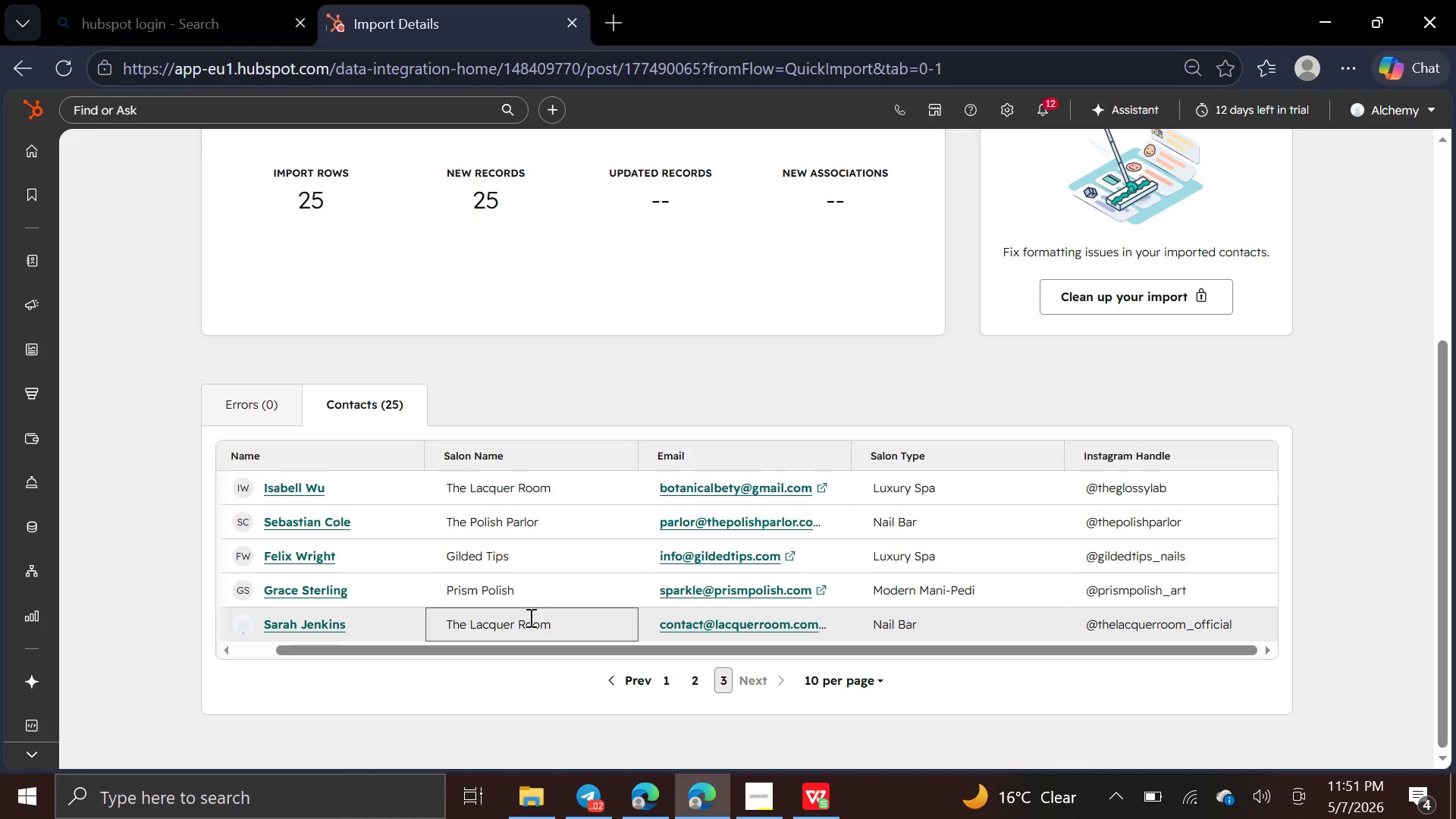 
wait(6.7)
 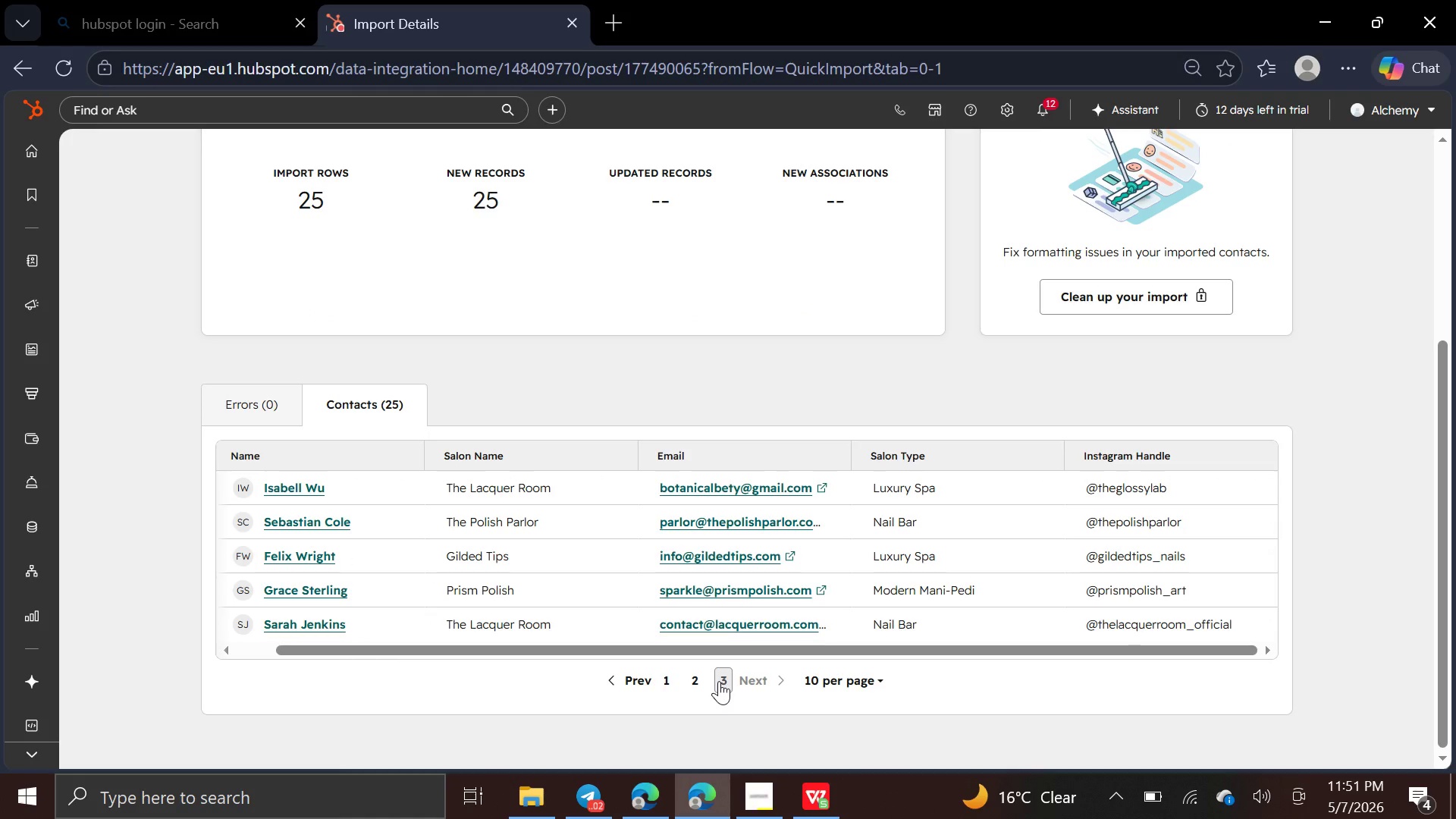 
left_click([265, 400])
 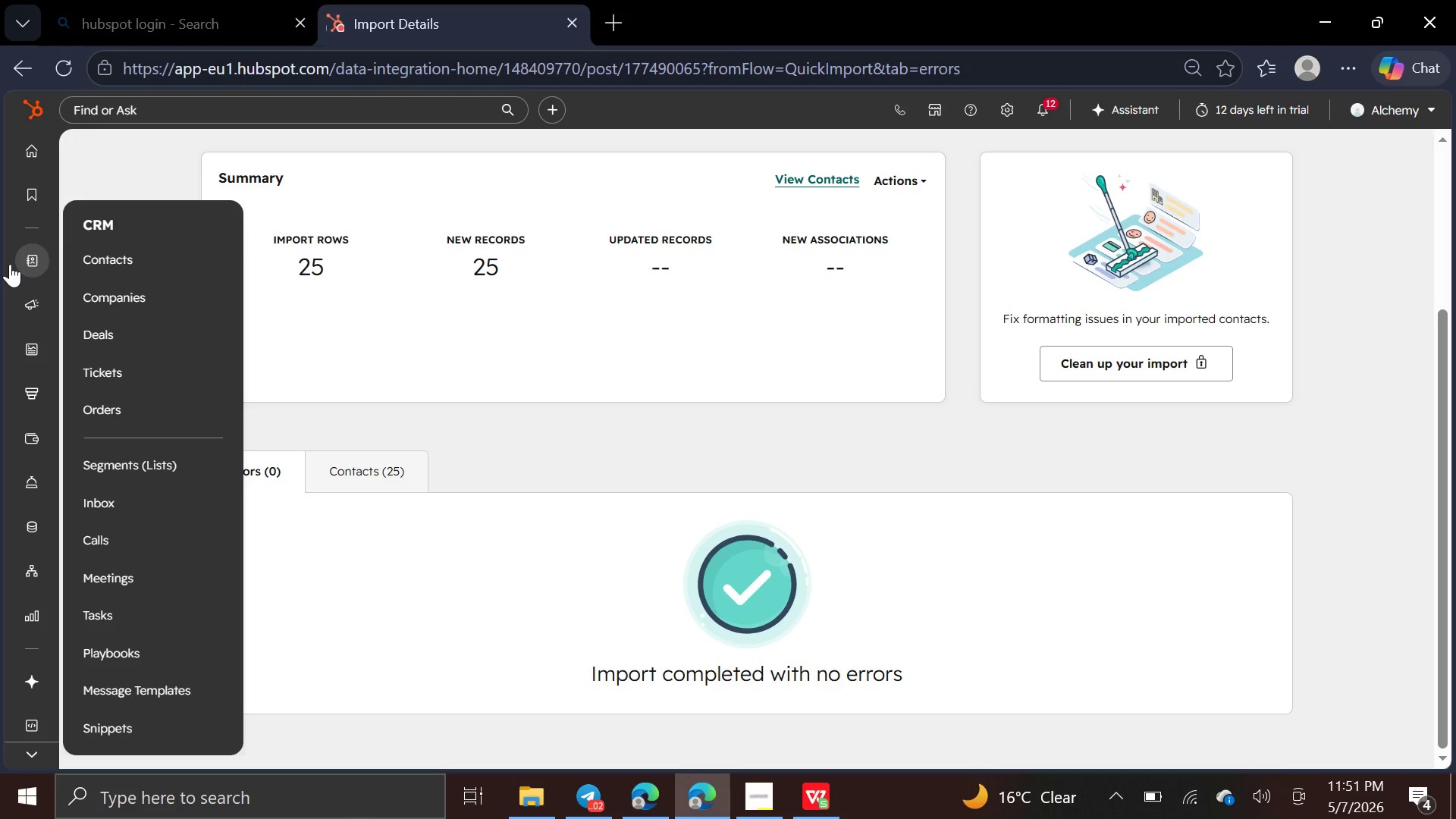 
wait(5.23)
 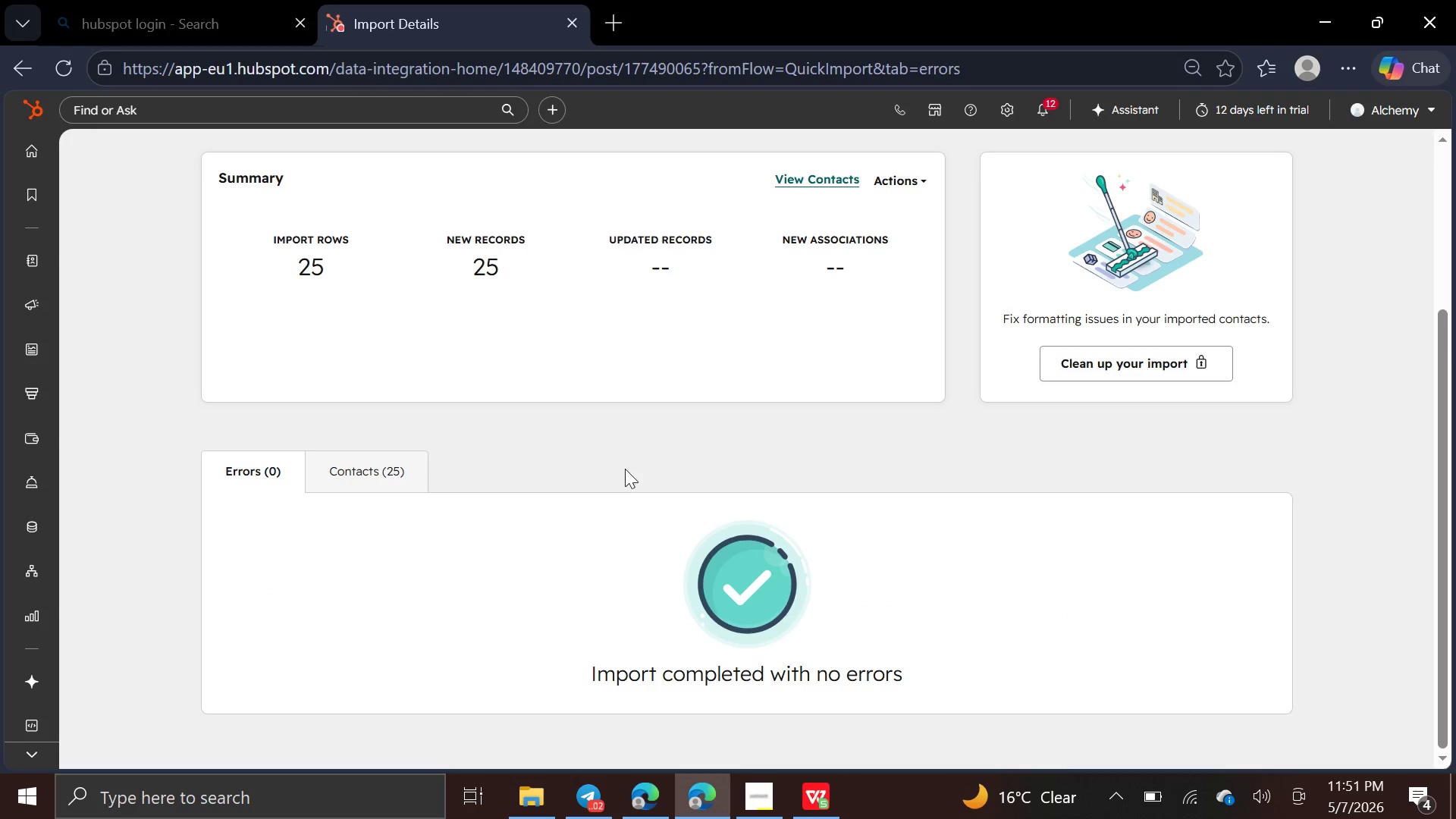 
mouse_move([37, 311])
 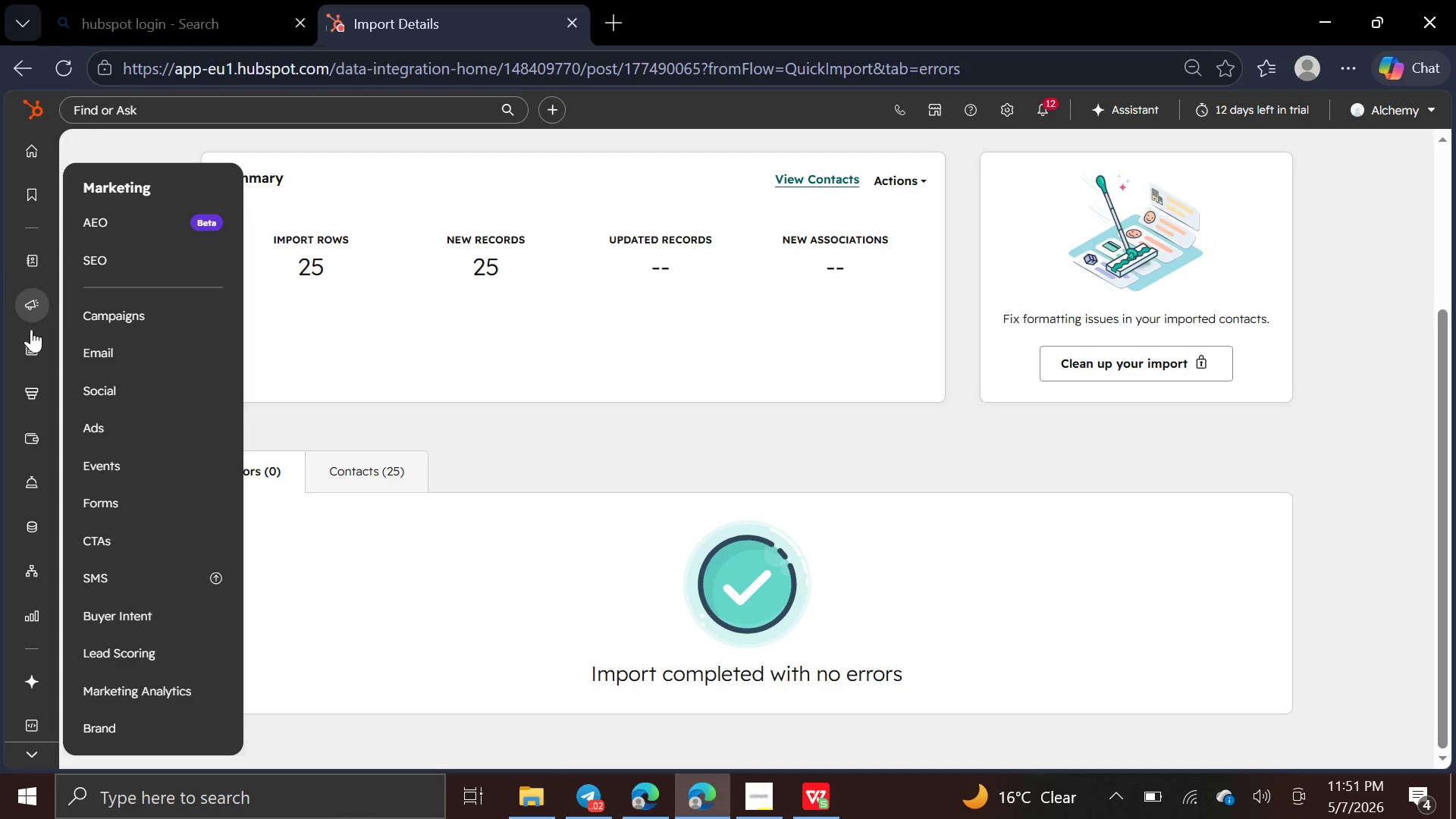 
mouse_move([32, 344])
 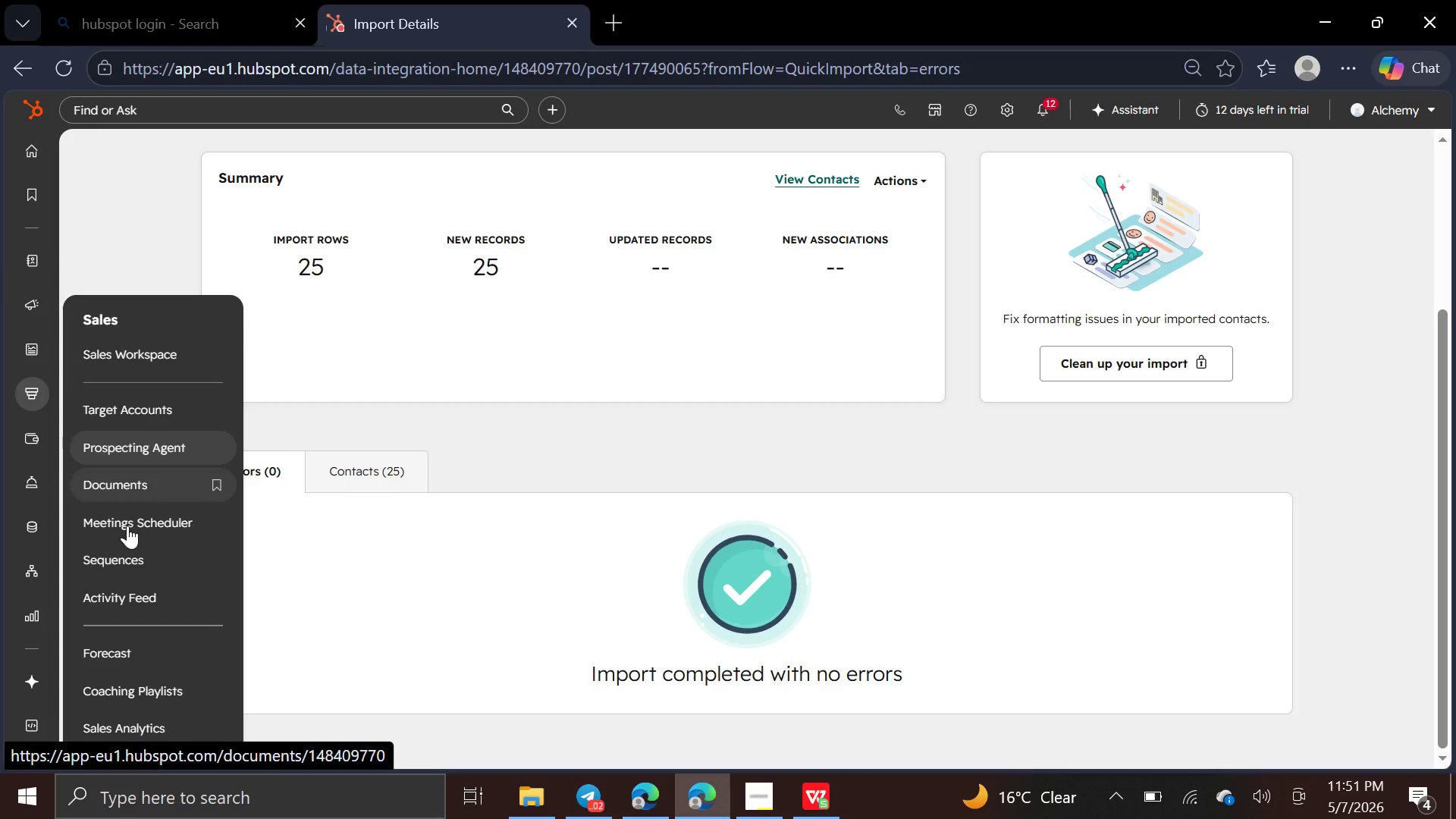 
left_click([130, 560])
 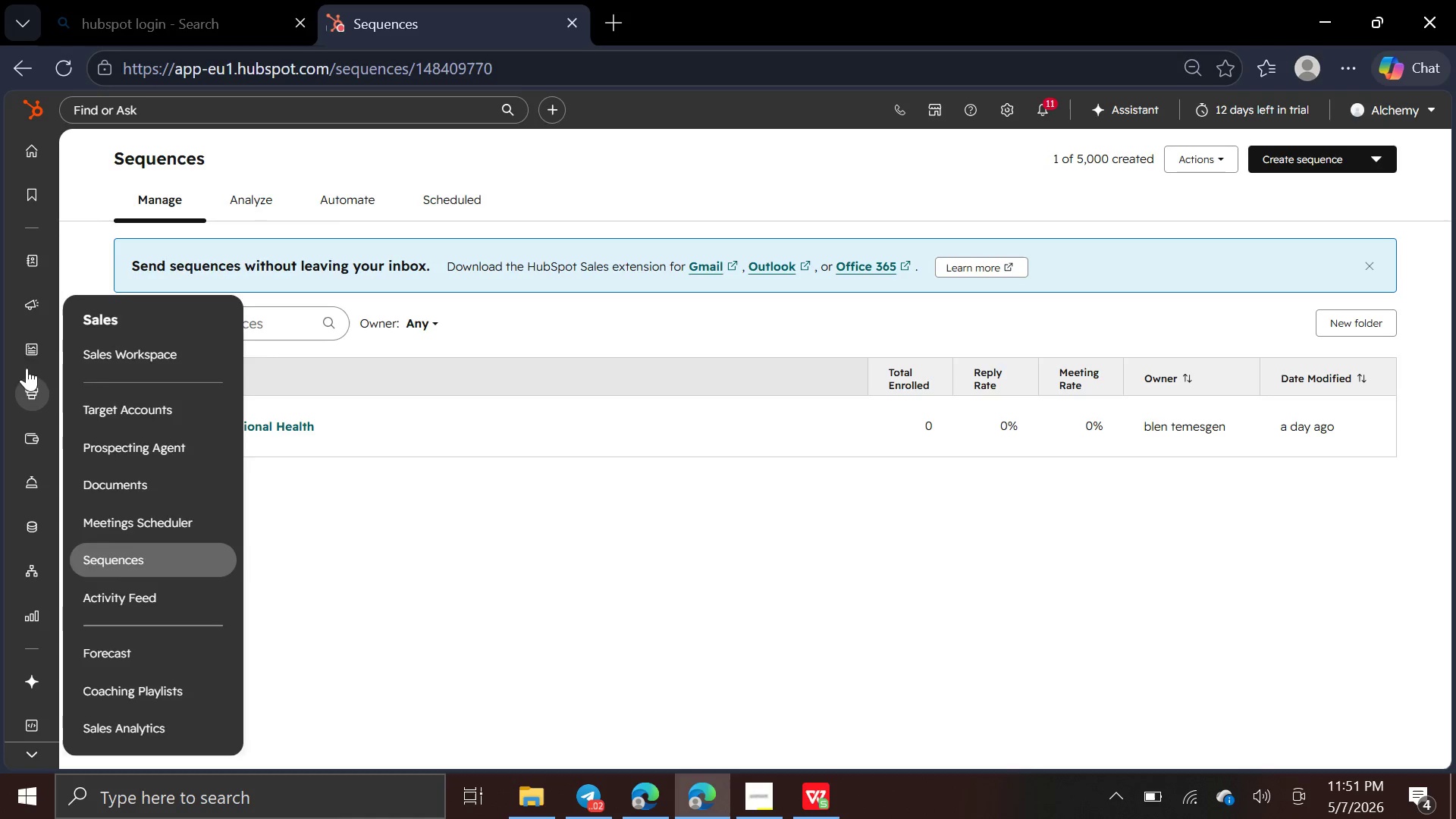 
wait(7.31)
 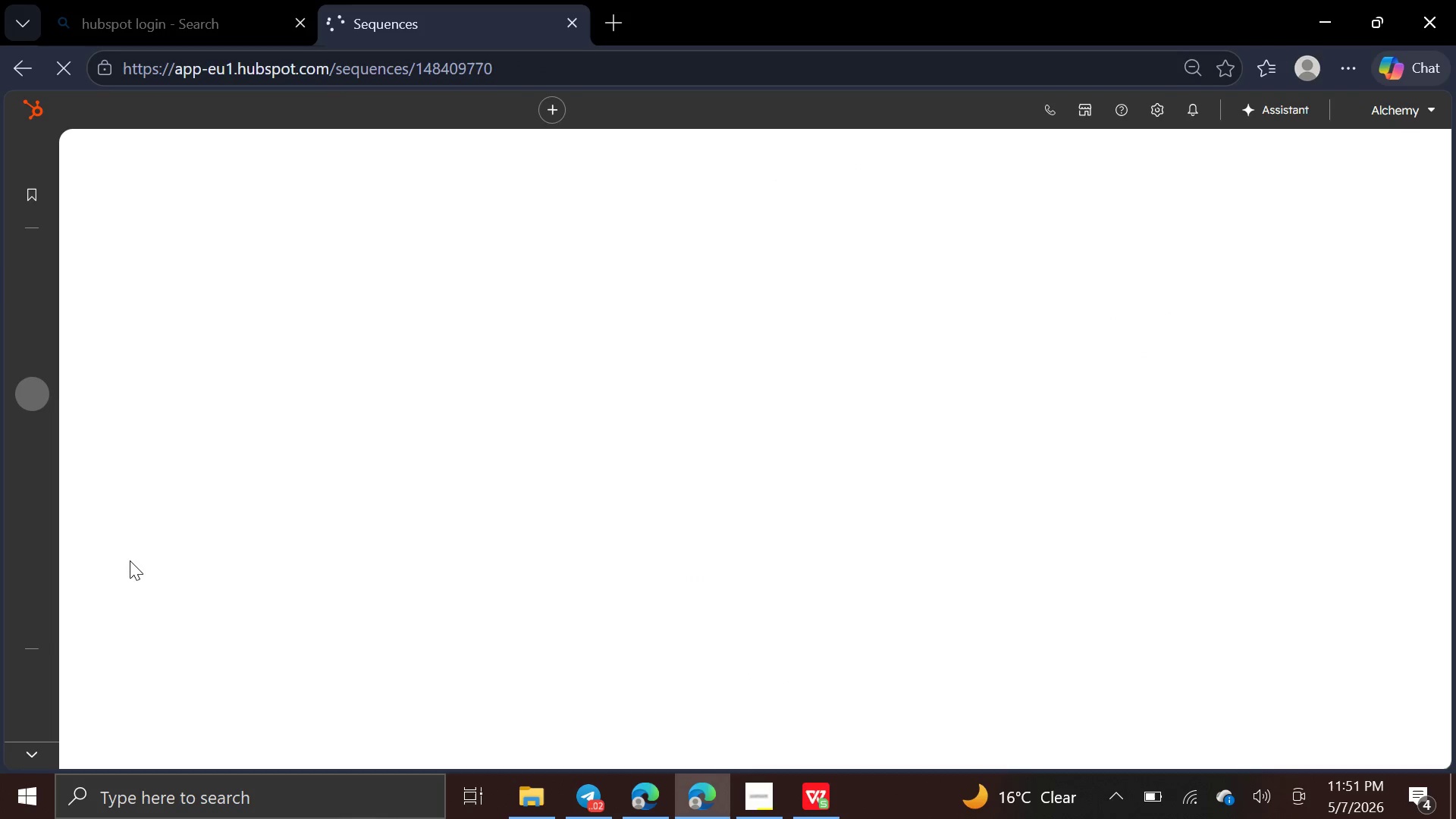 
left_click([117, 460])
 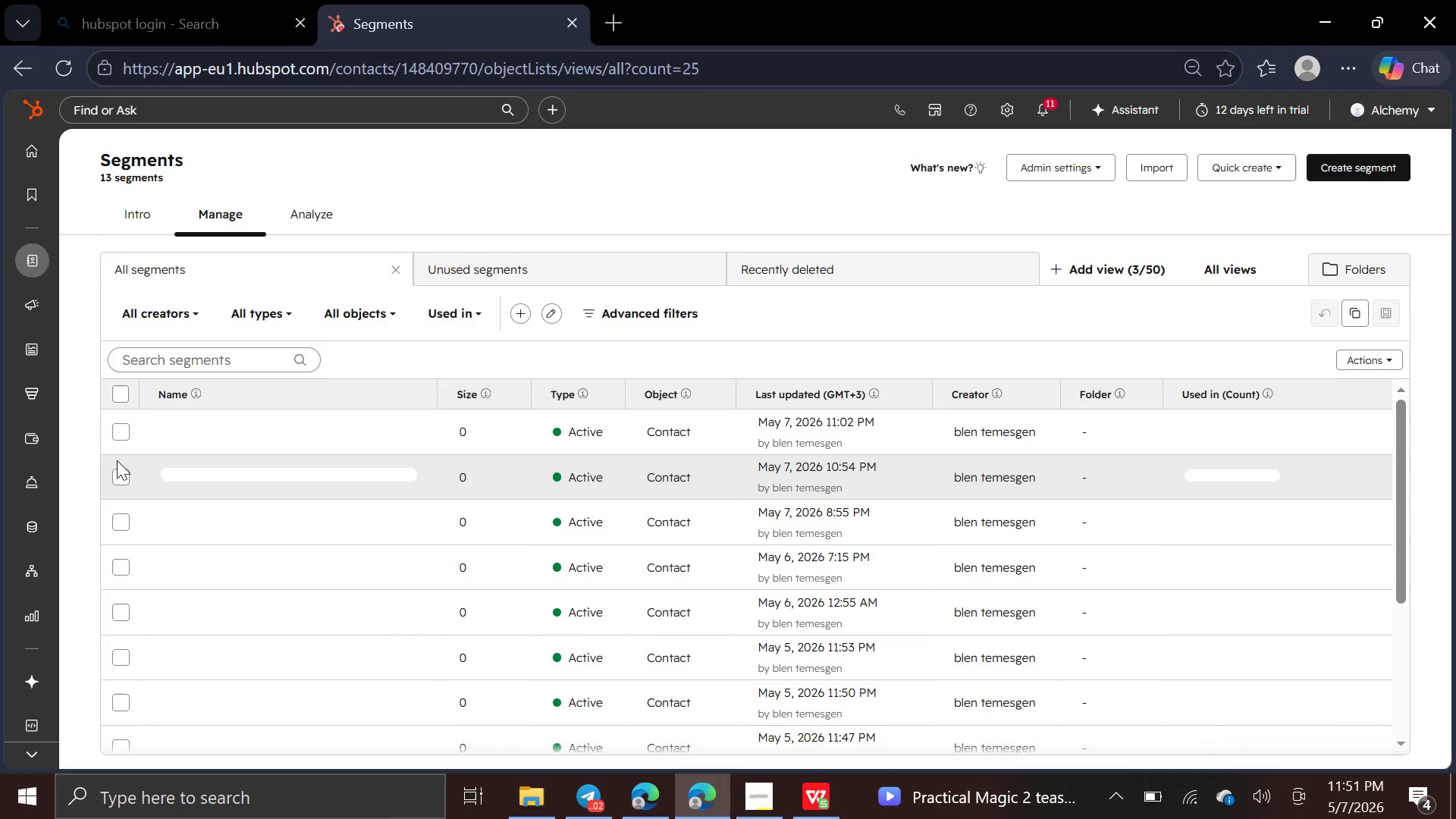 
wait(10.41)
 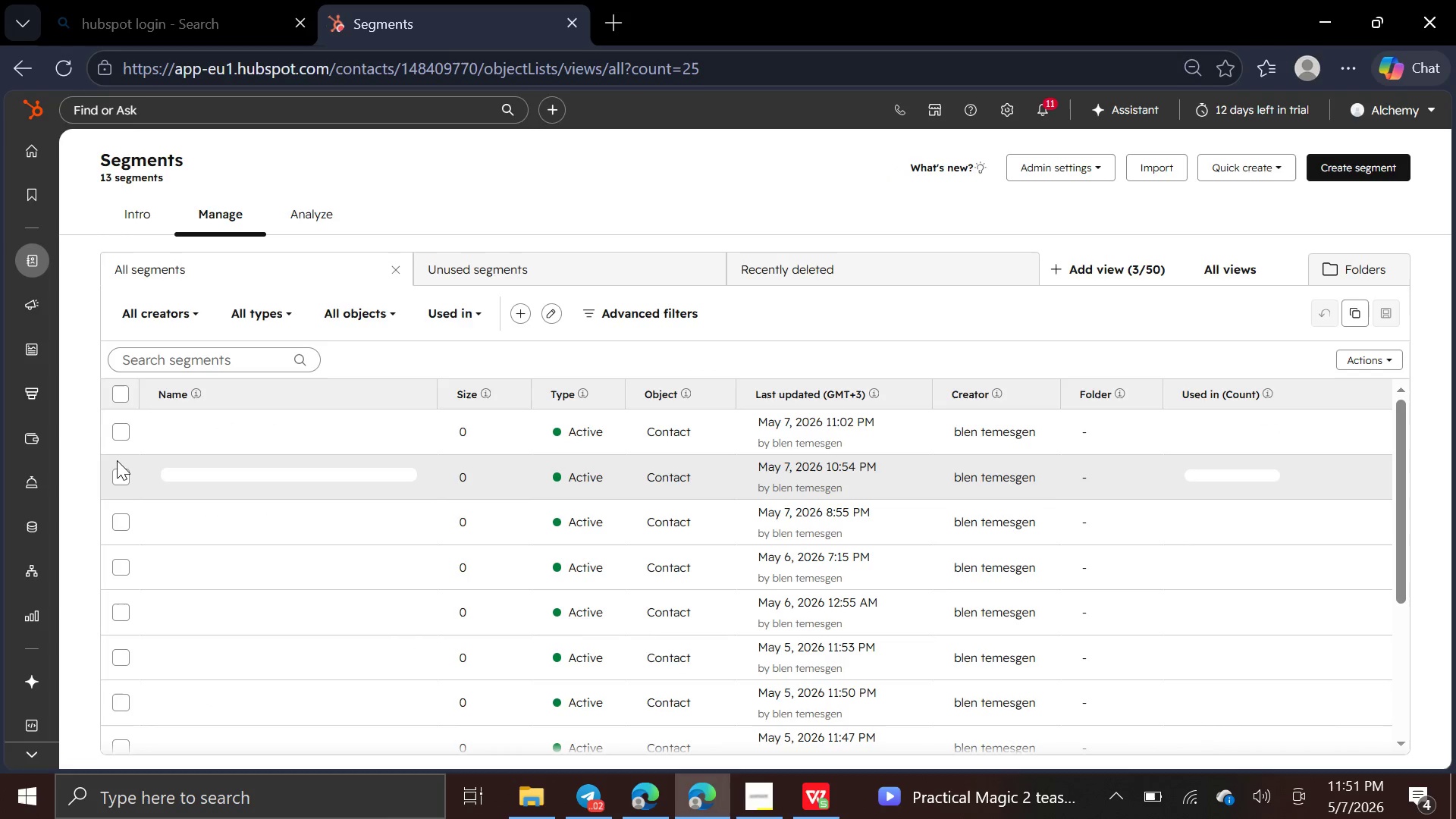 
left_click([1354, 158])
 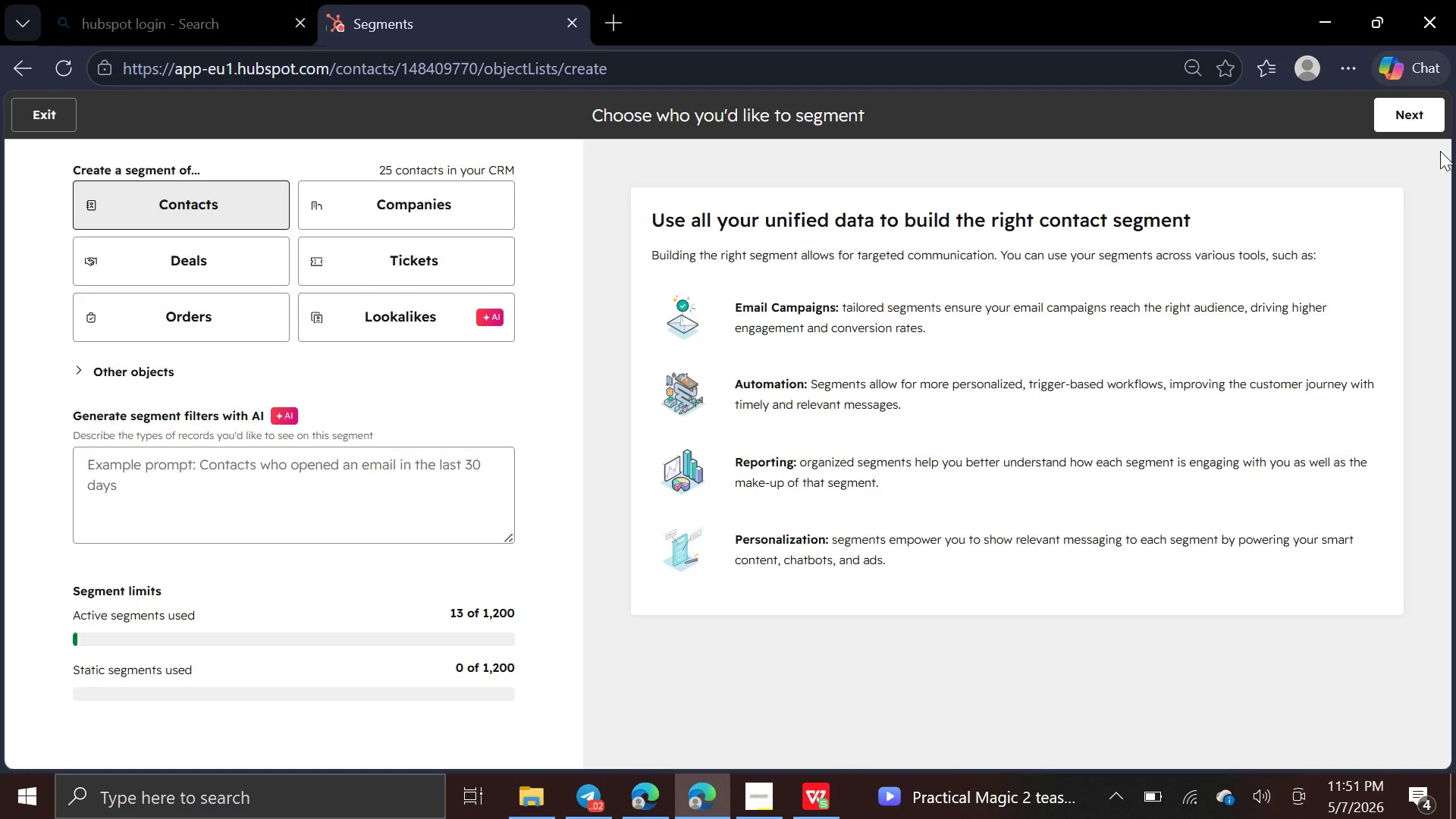 
left_click([1420, 123])
 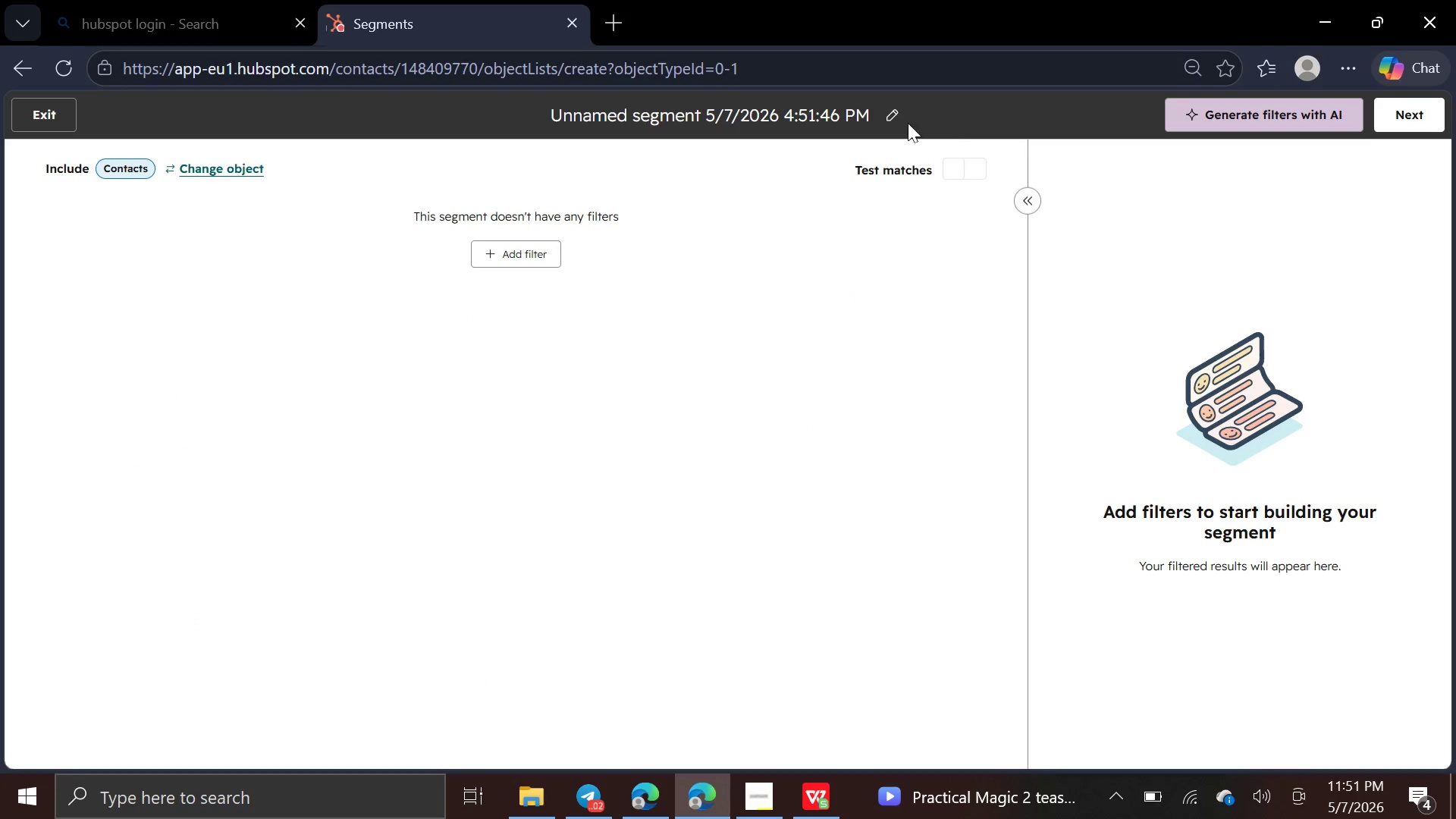 
left_click([896, 108])
 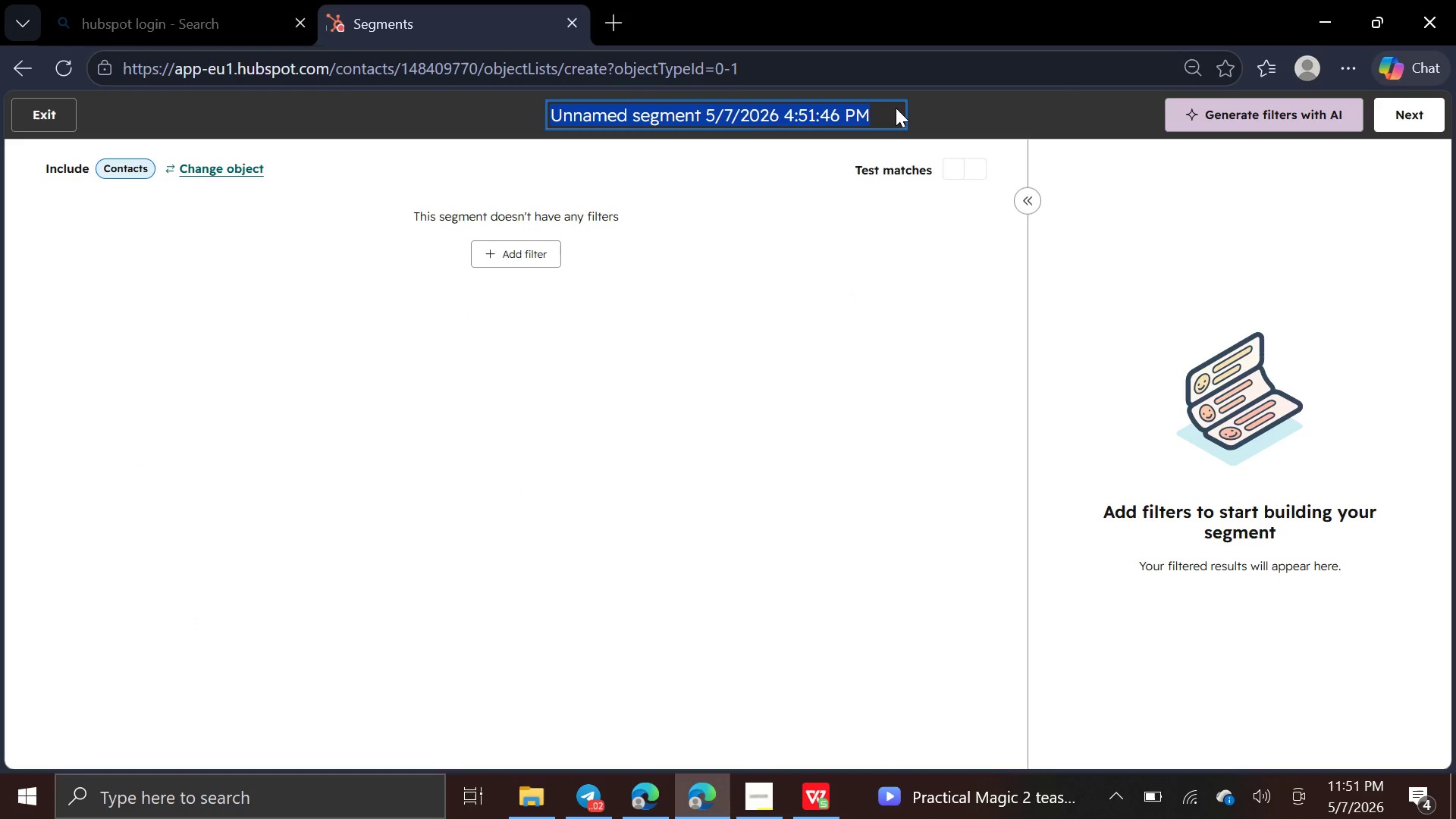 
key(Backspace)
 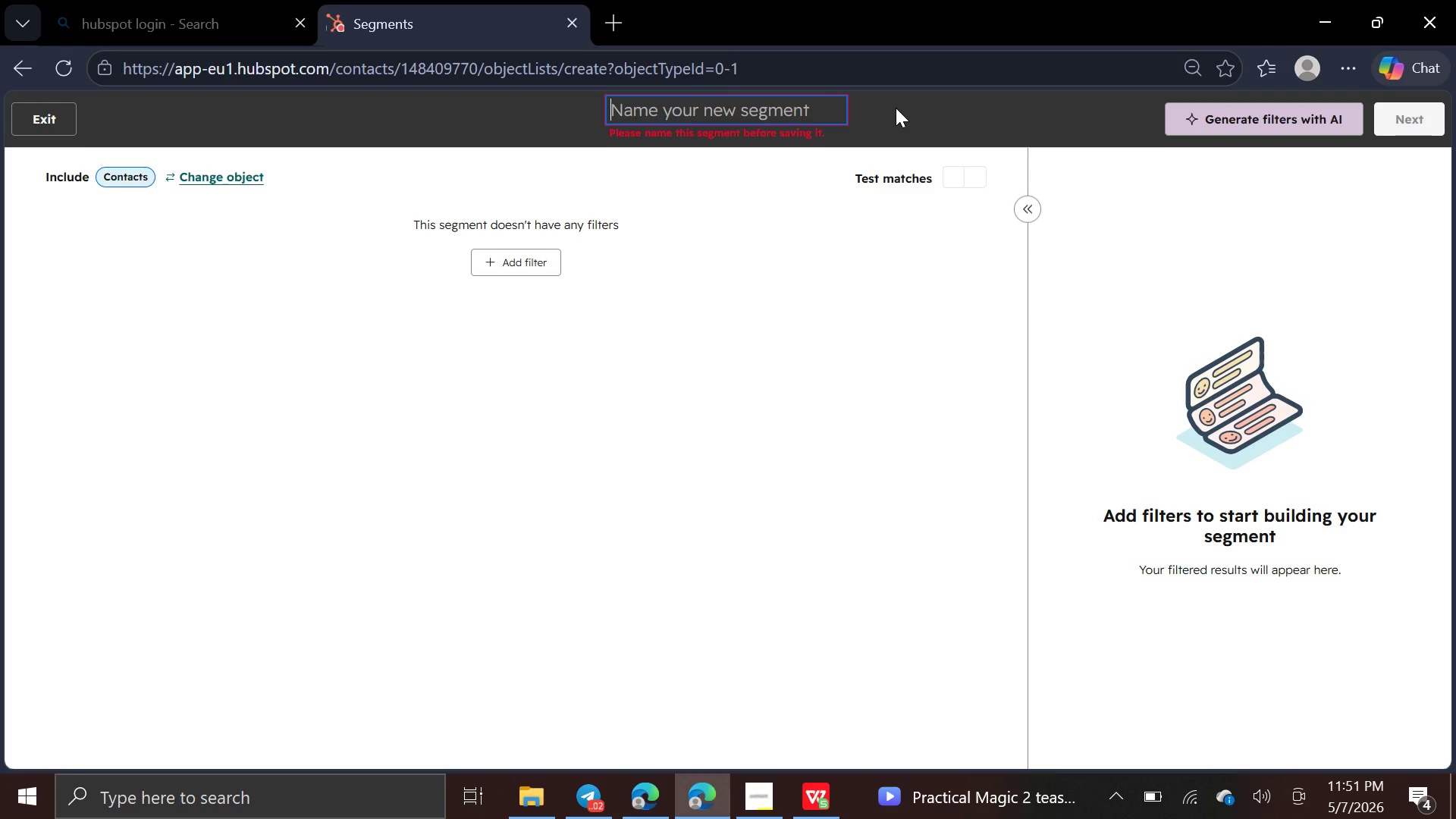 
type(Nai Salon Prosp)
 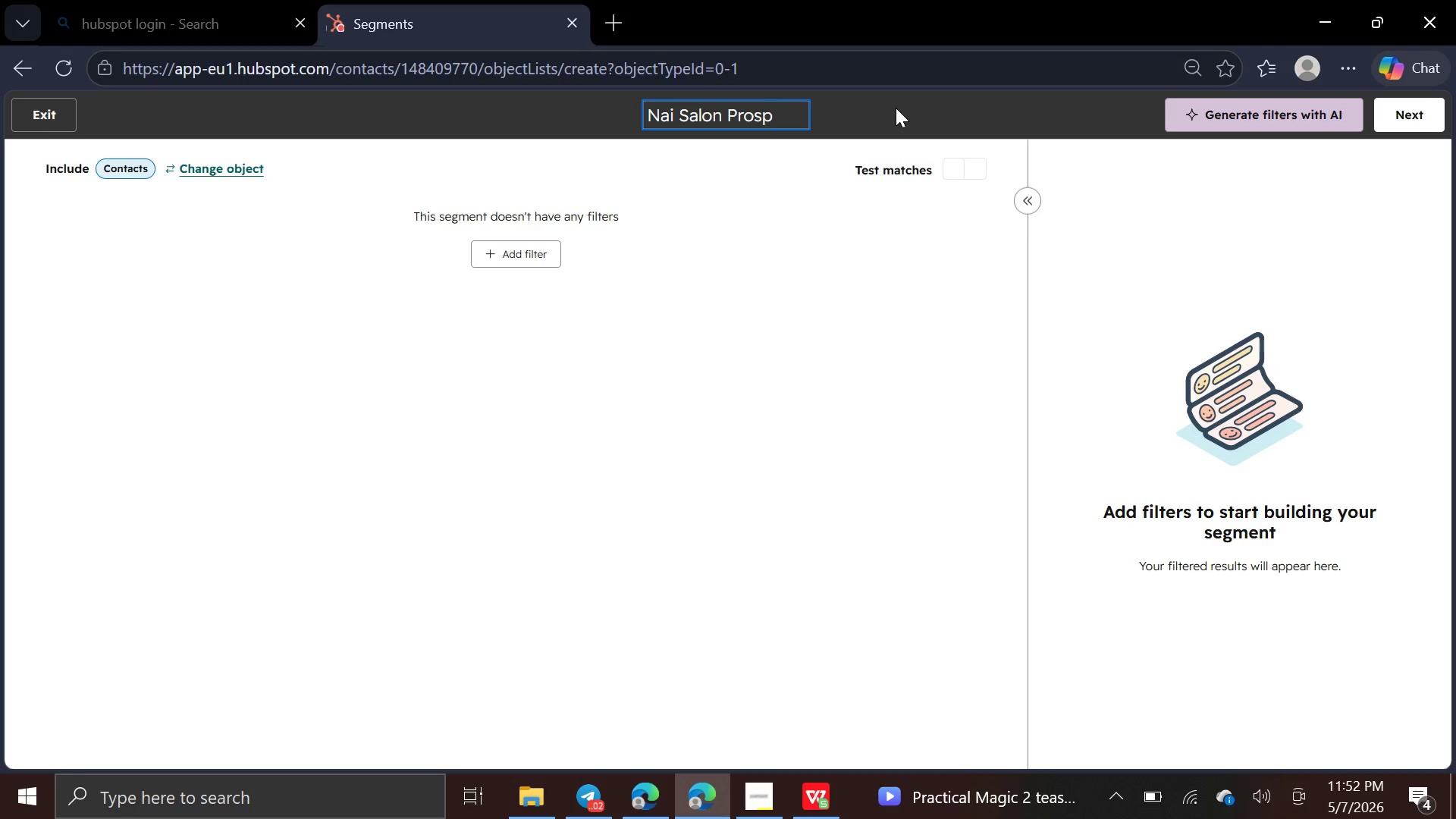 
type(ects)
 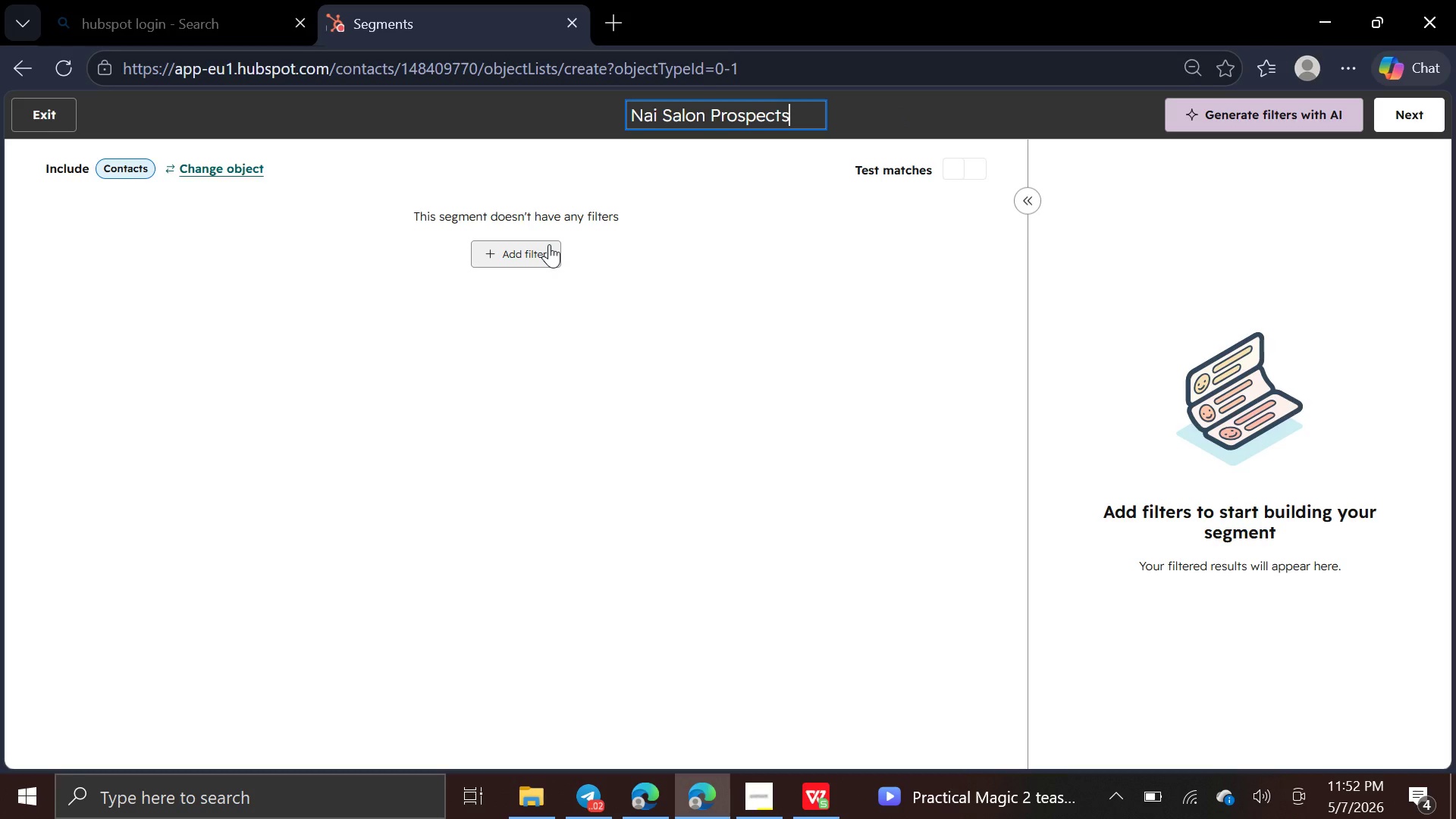 
wait(6.05)
 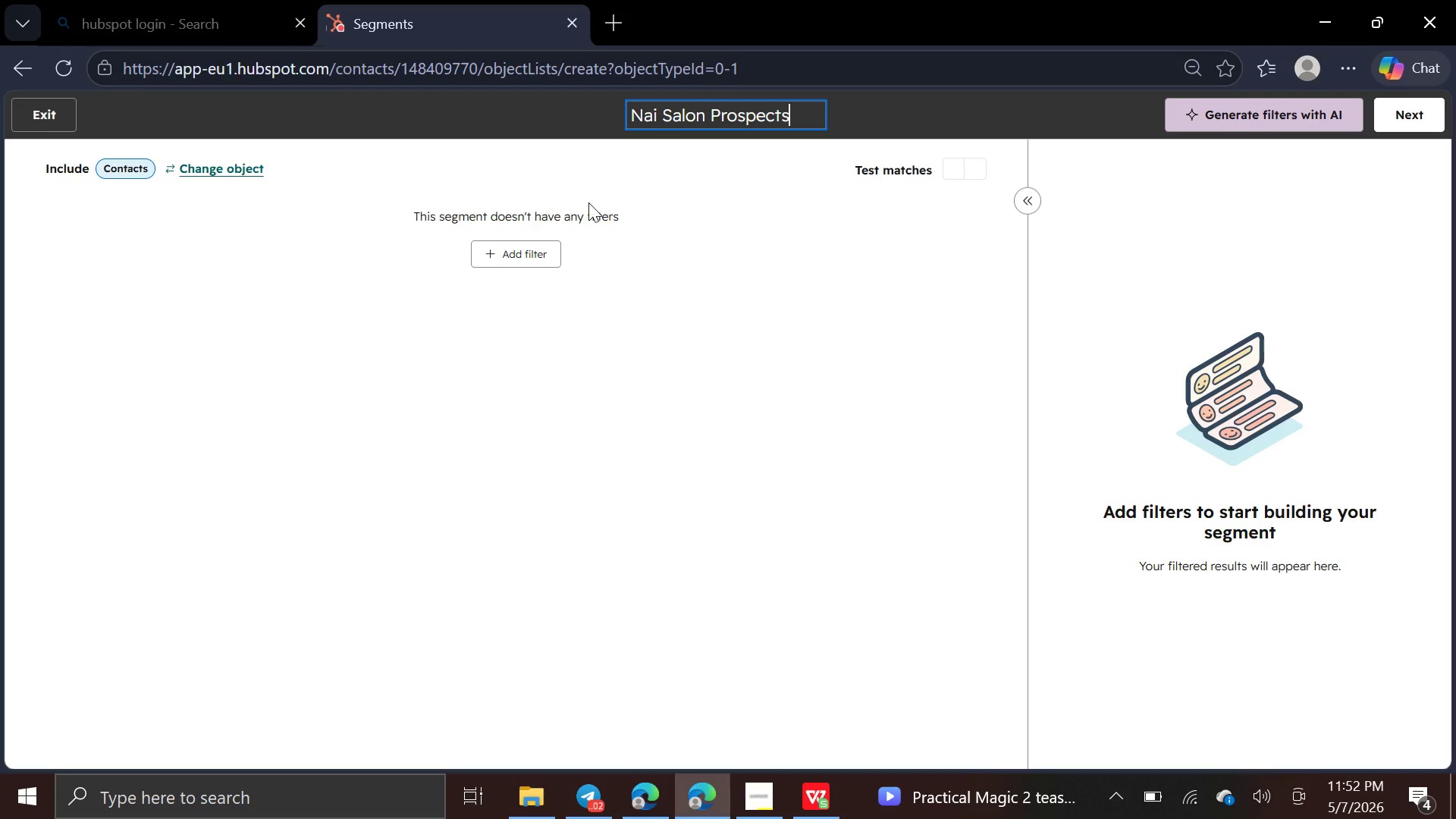 
left_click([531, 254])
 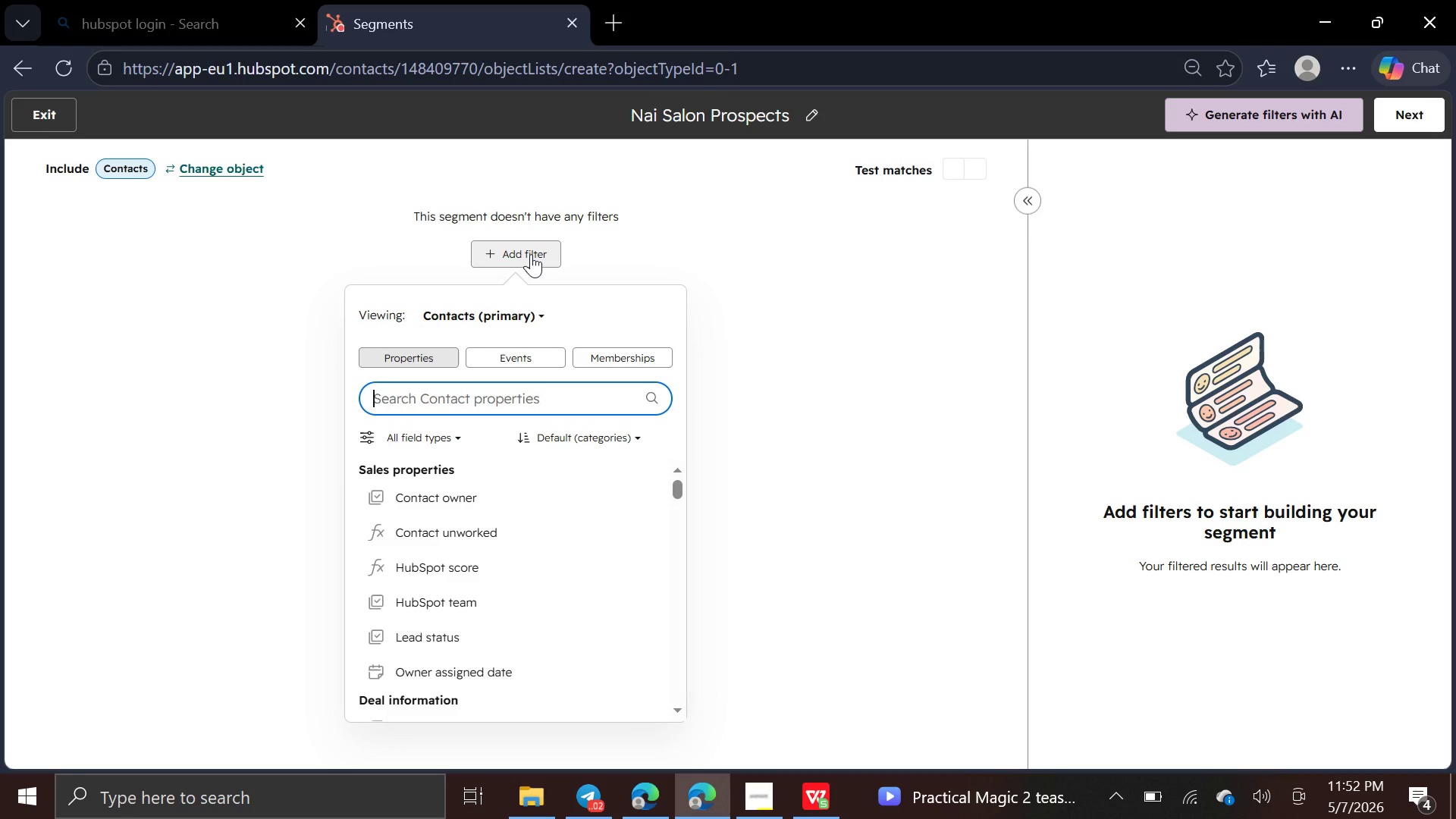 
wait(5.3)
 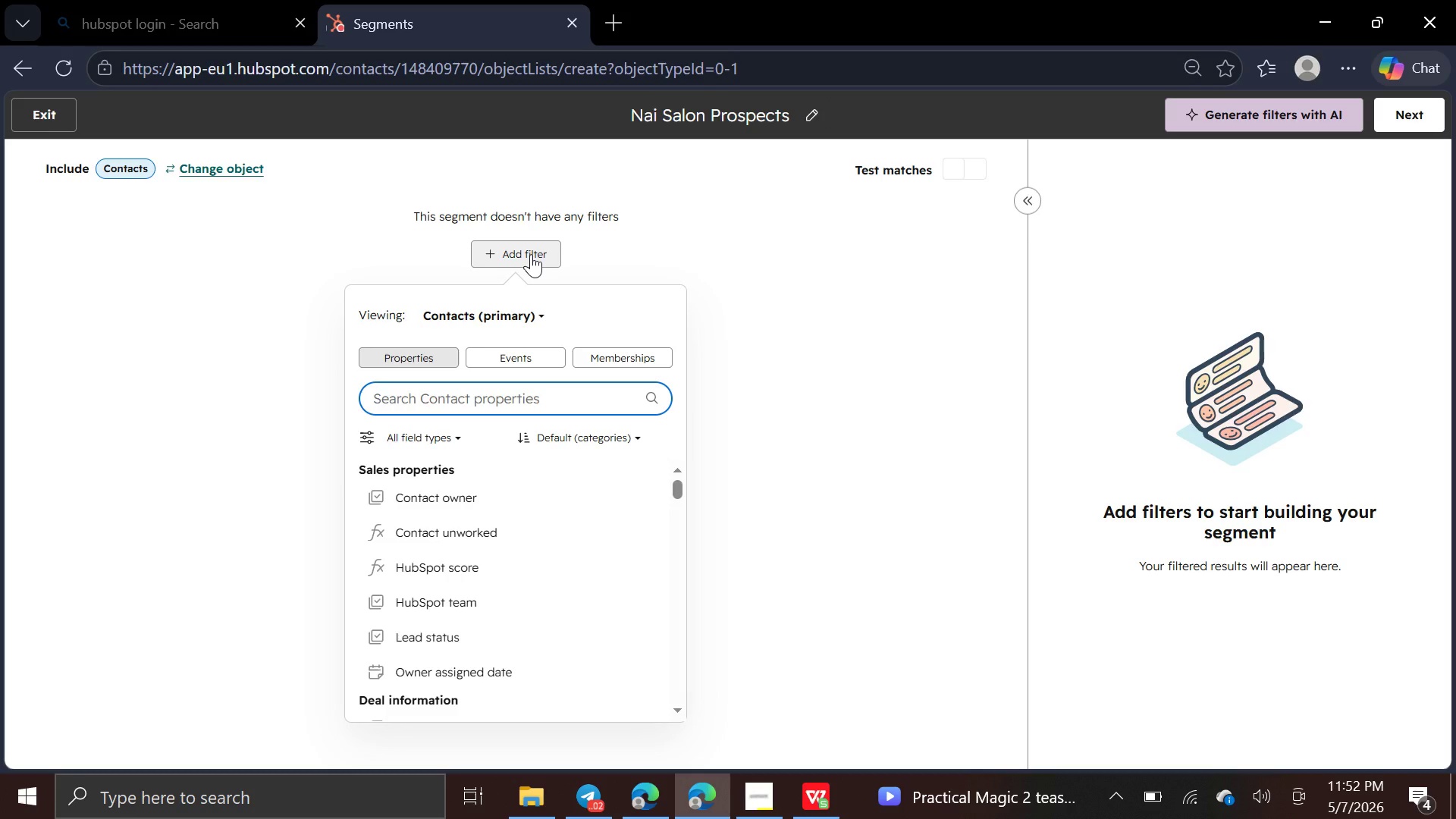 
left_click([661, 105])
 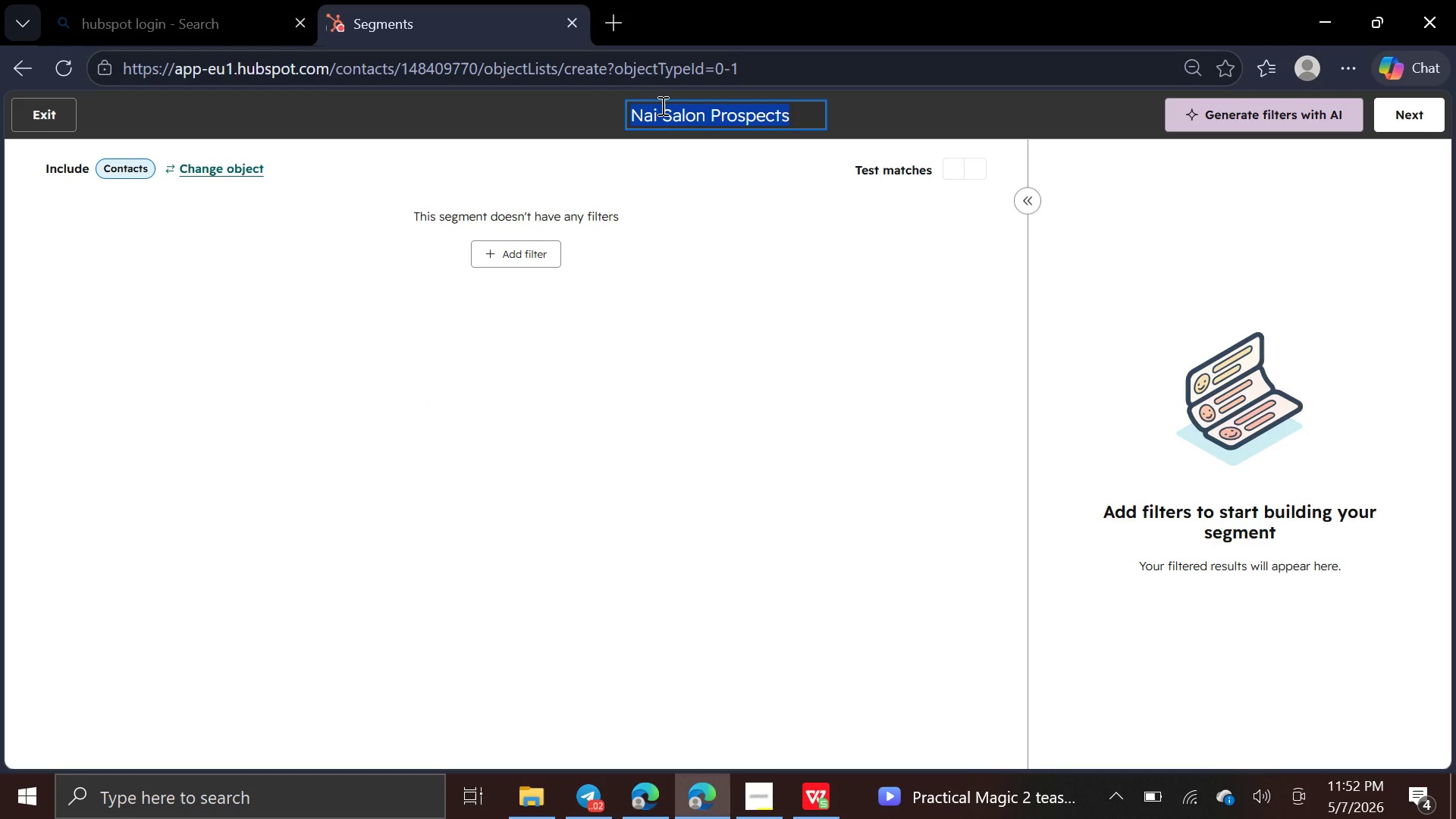 
left_click([661, 105])
 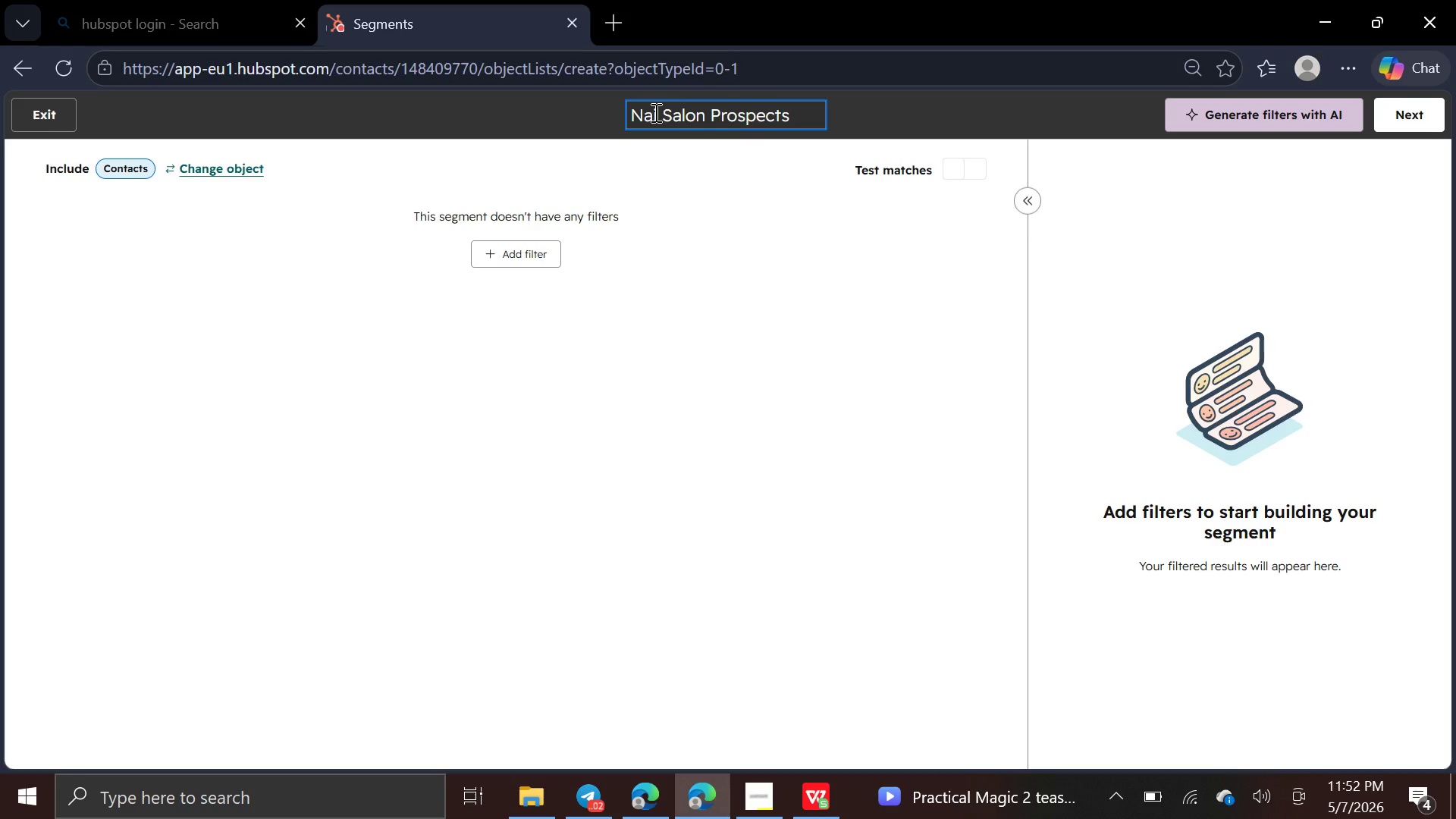 
left_click([654, 112])
 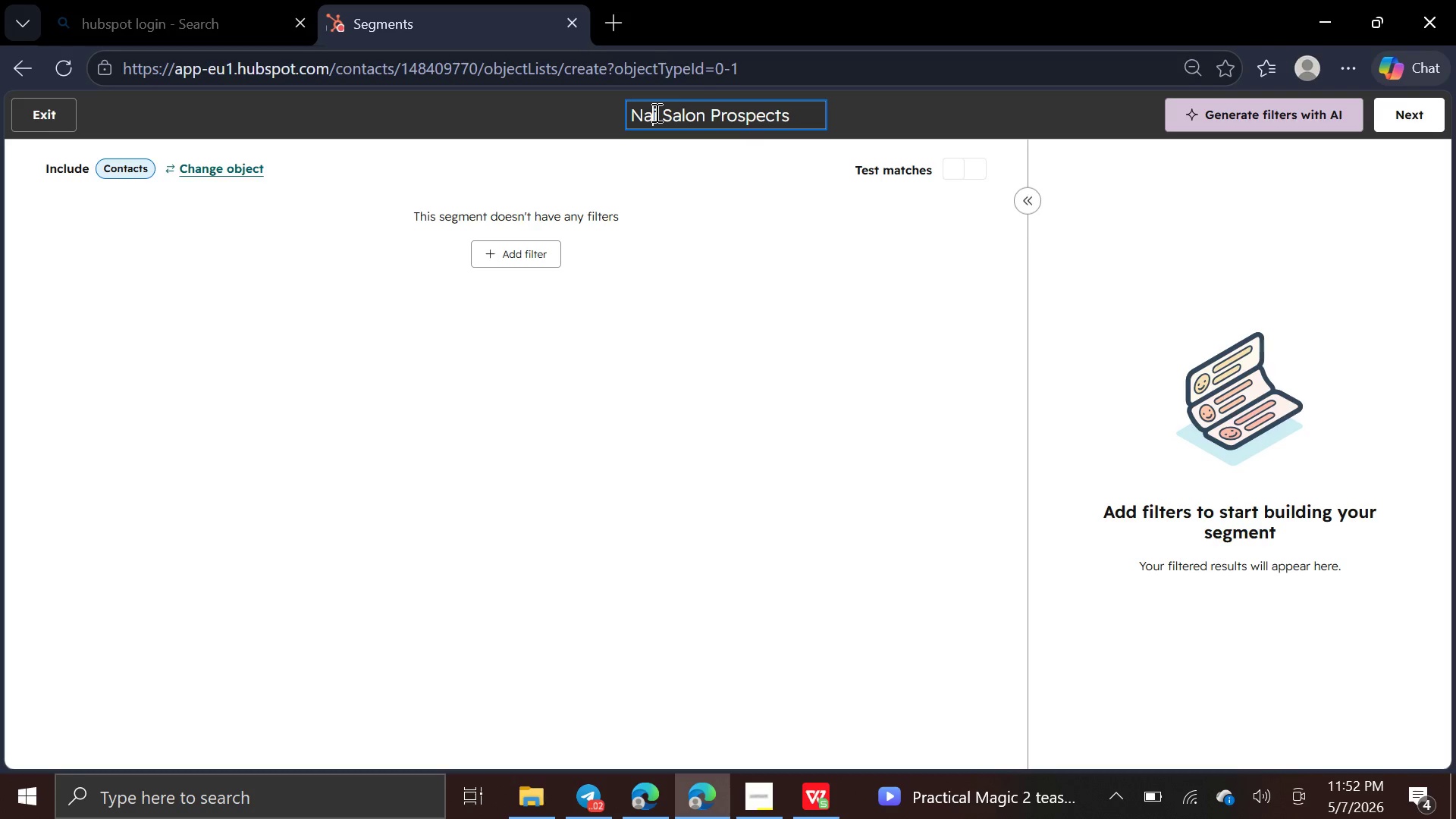 
key(ArrowRight)
 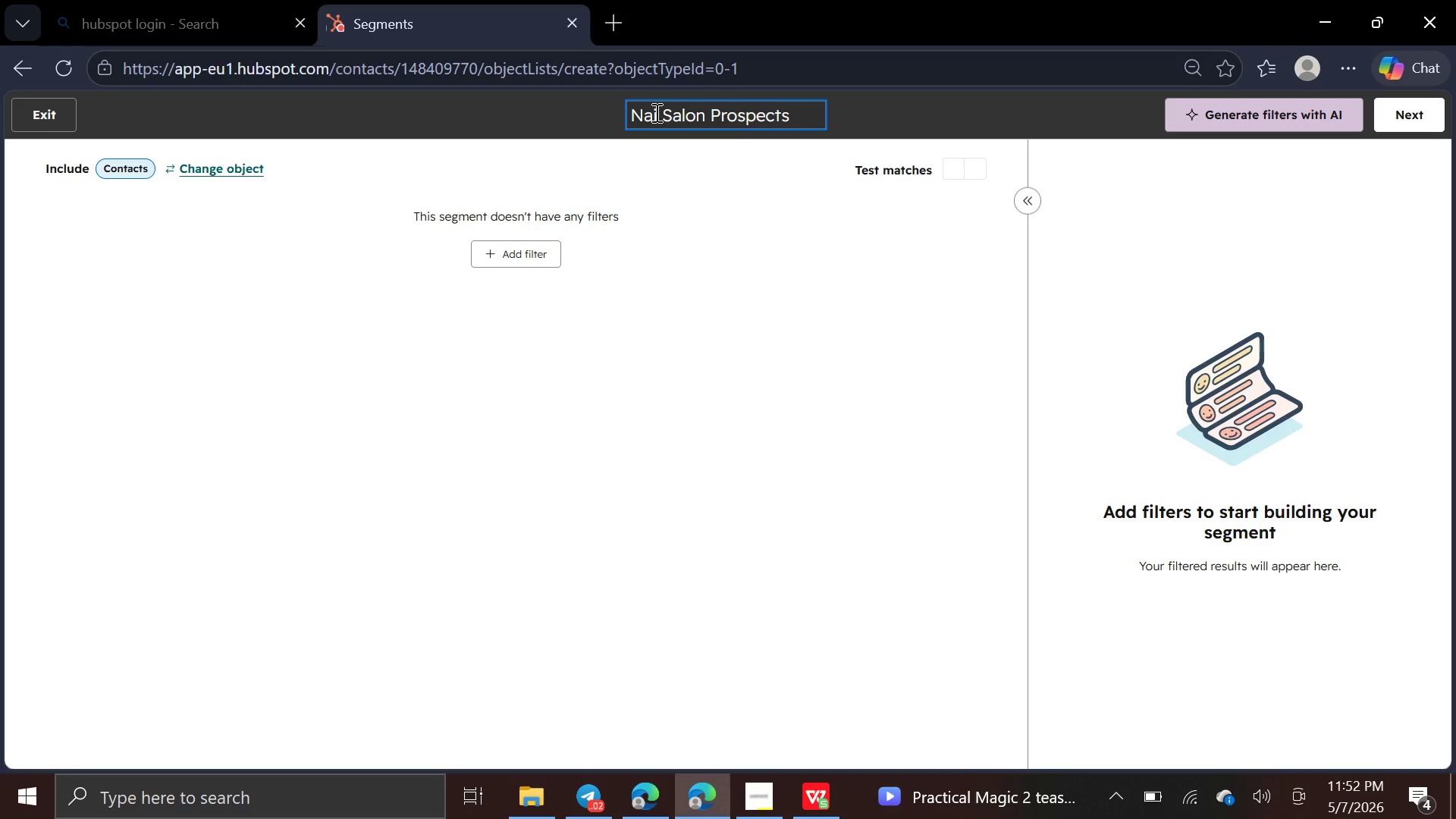 
key(L)
 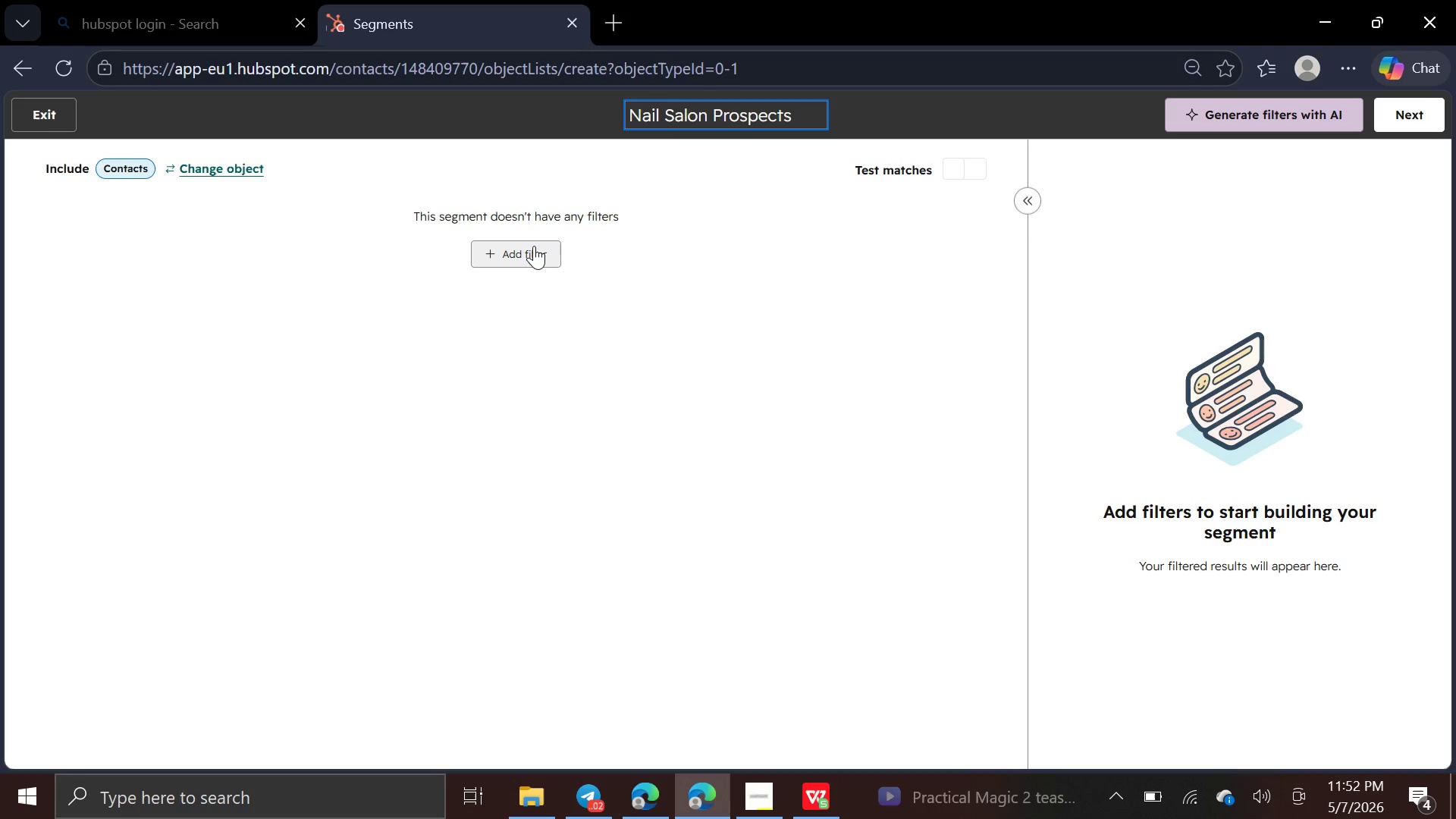 
left_click([593, 243])
 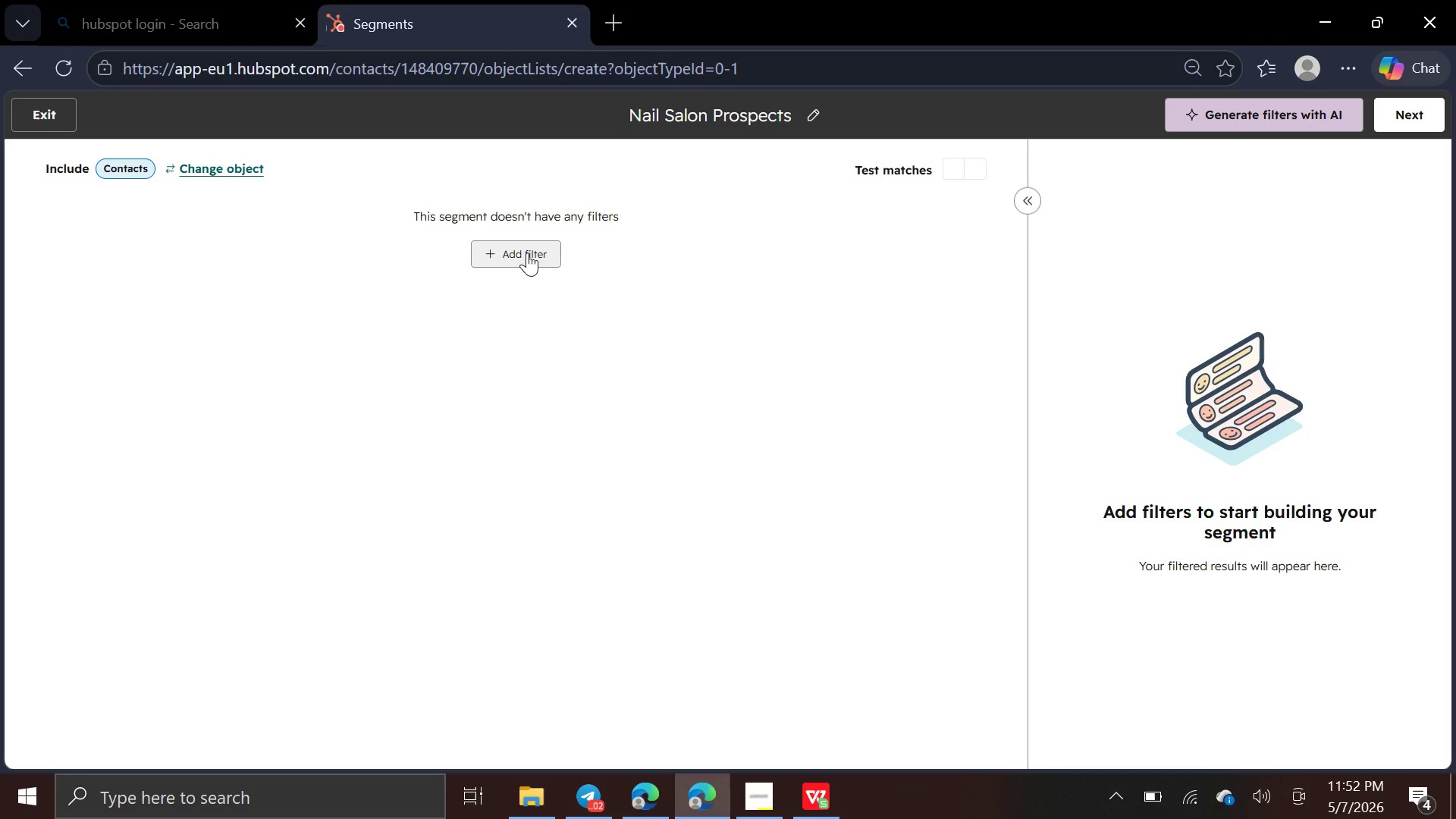 
left_click([527, 253])
 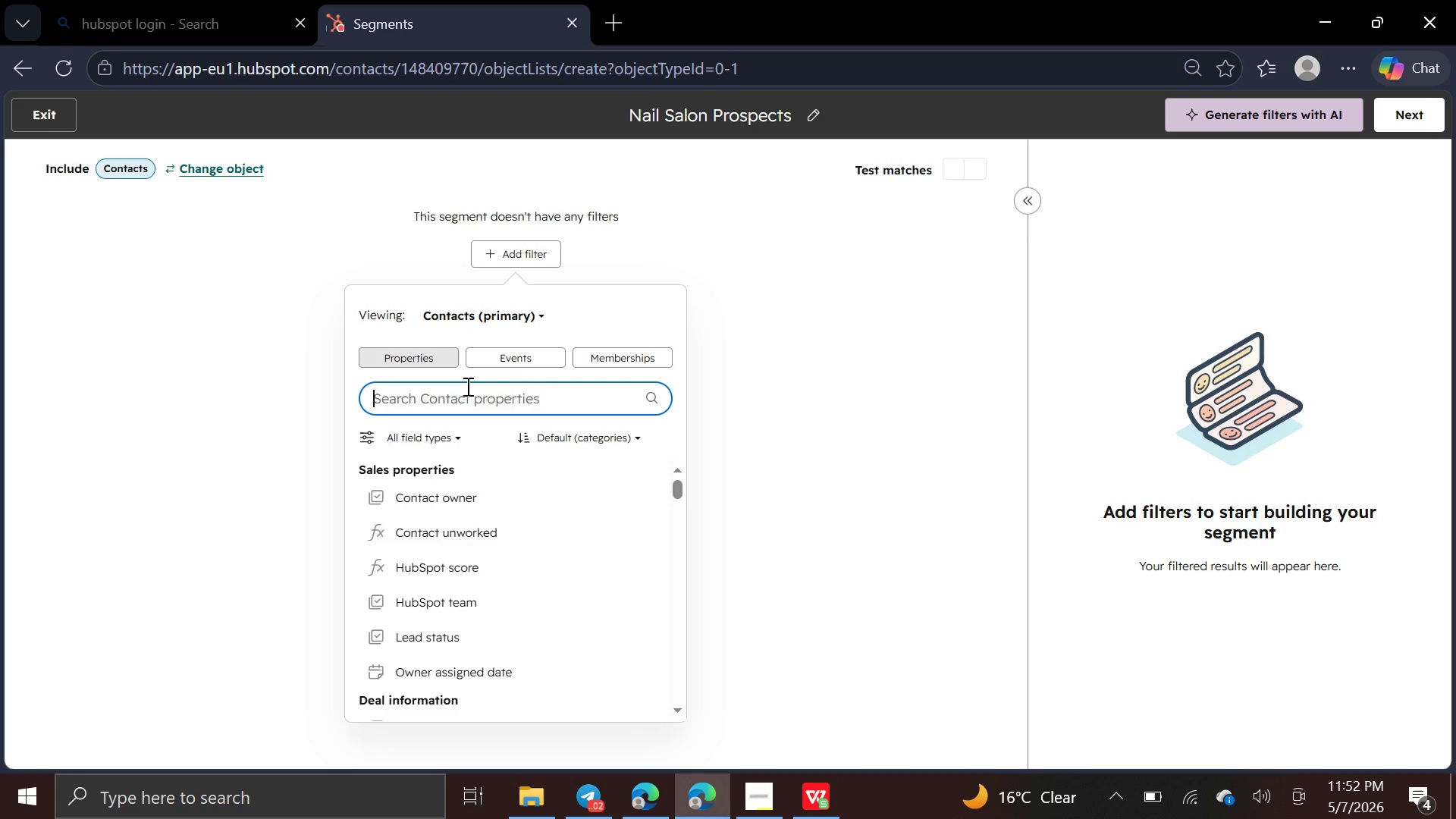 
left_click([594, 353])
 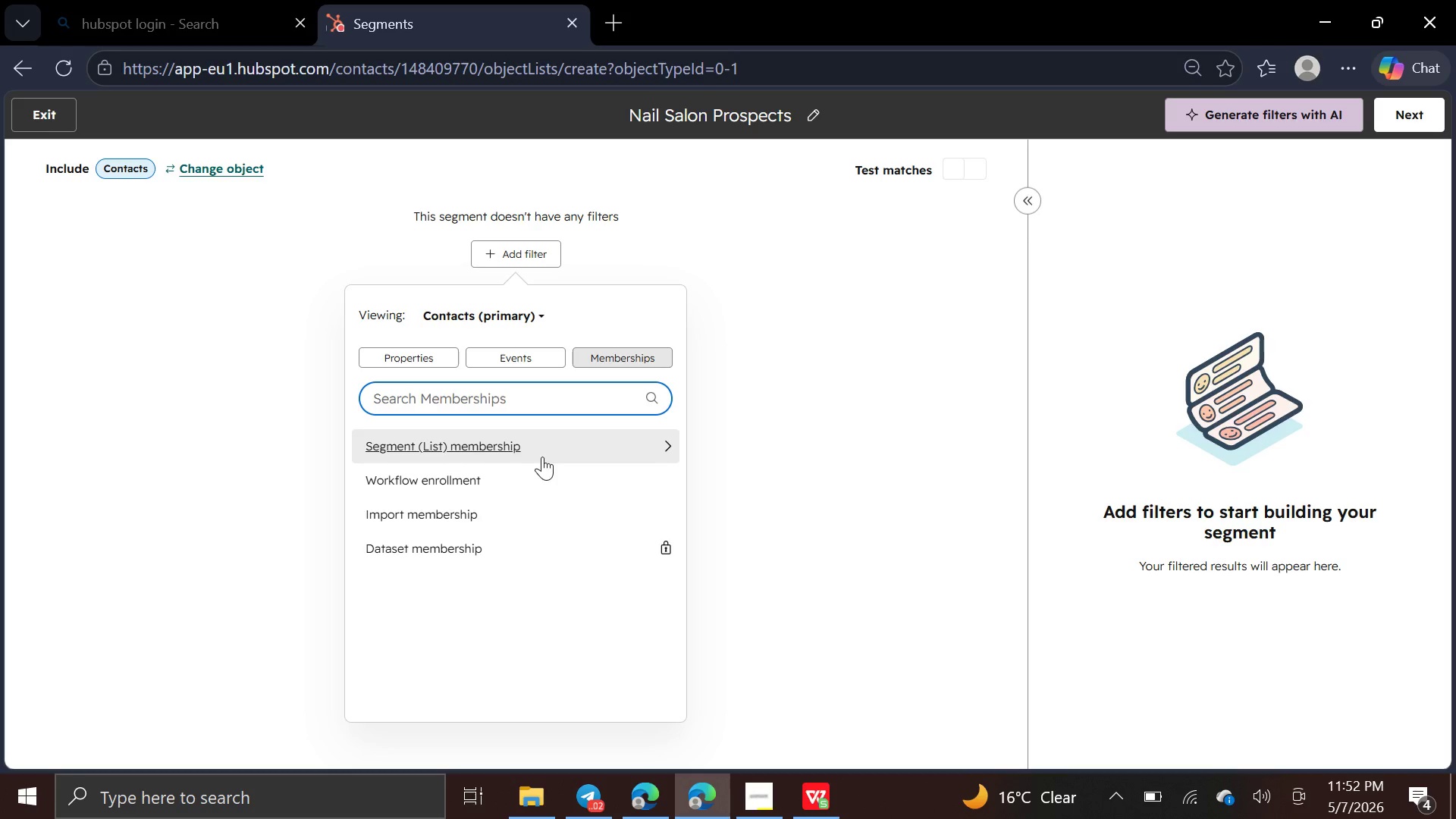 
left_click([530, 503])
 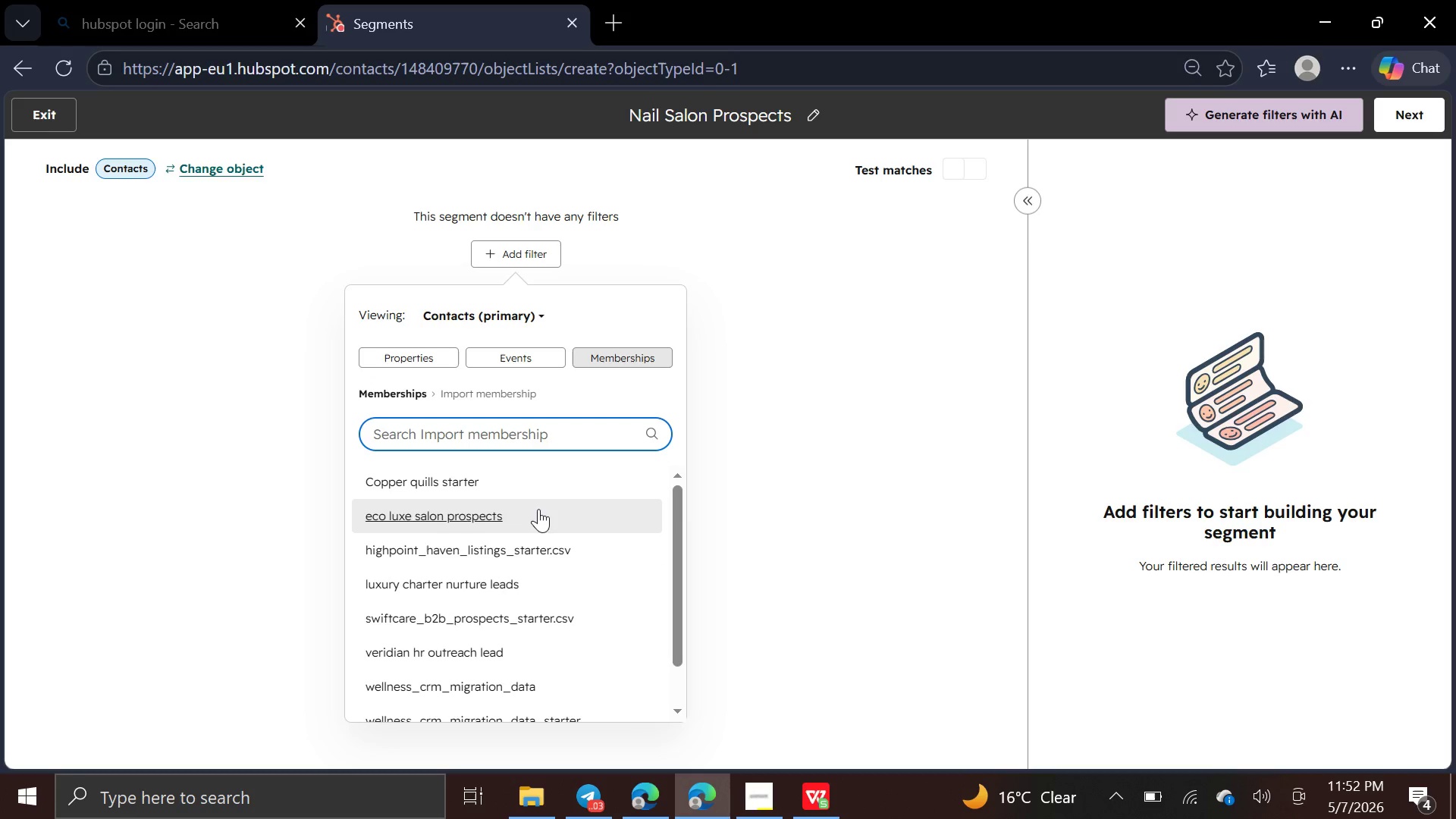 
wait(5.3)
 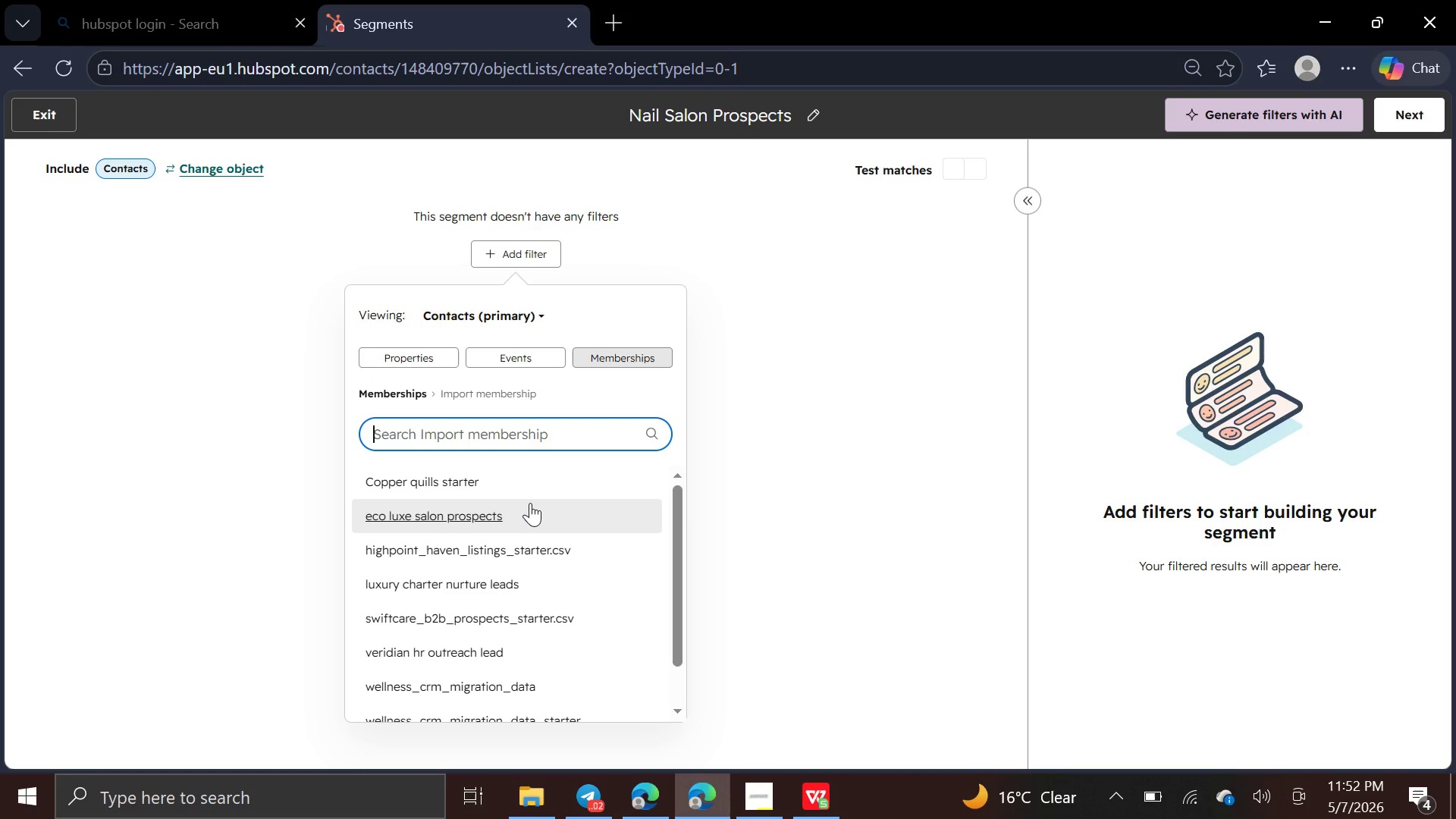 
left_click([538, 509])
 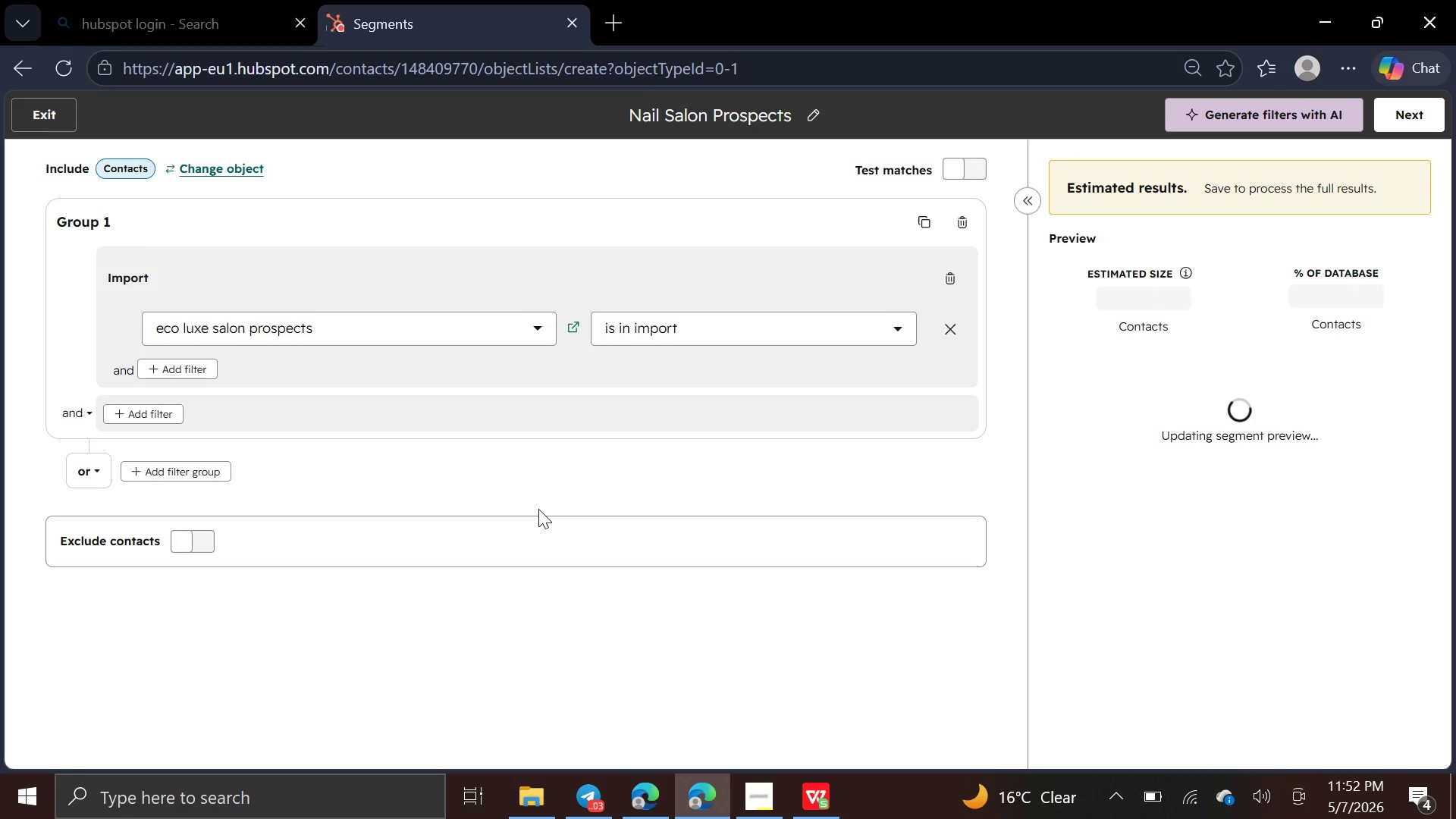 
wait(11.11)
 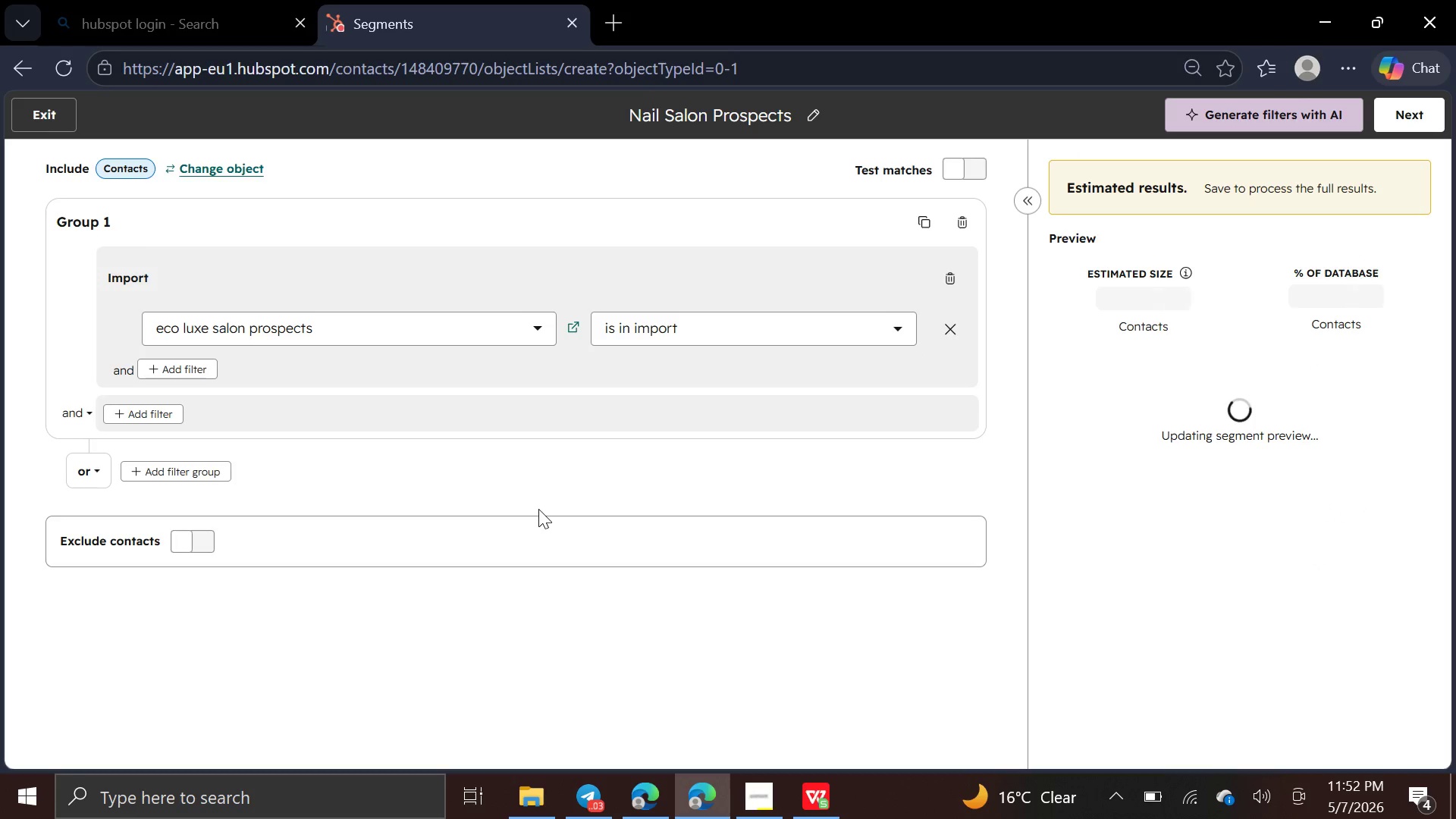 
left_click_drag(start_coordinate=[538, 509], to_coordinate=[516, 623])
 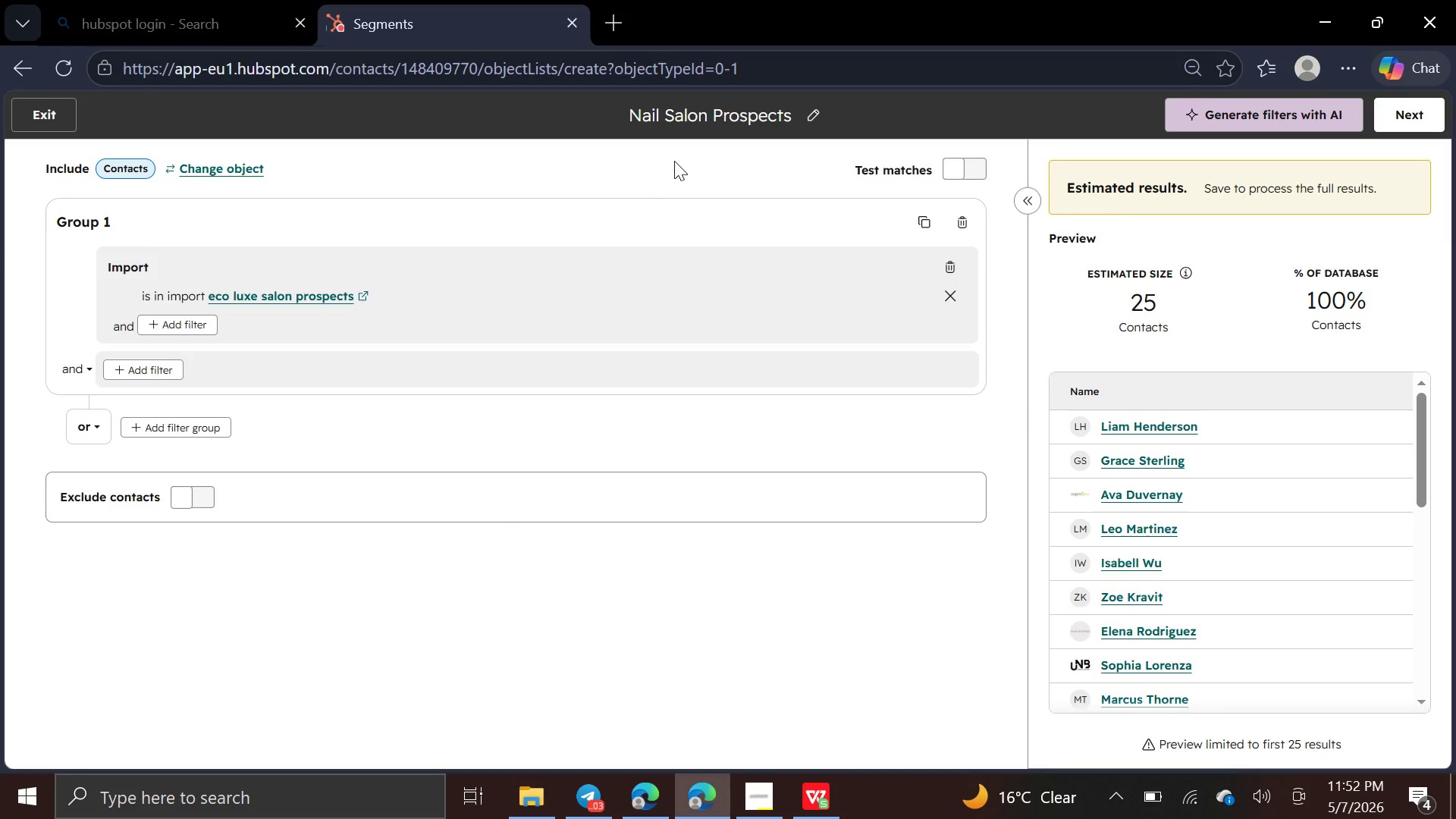 
key(PrintScreen)
 